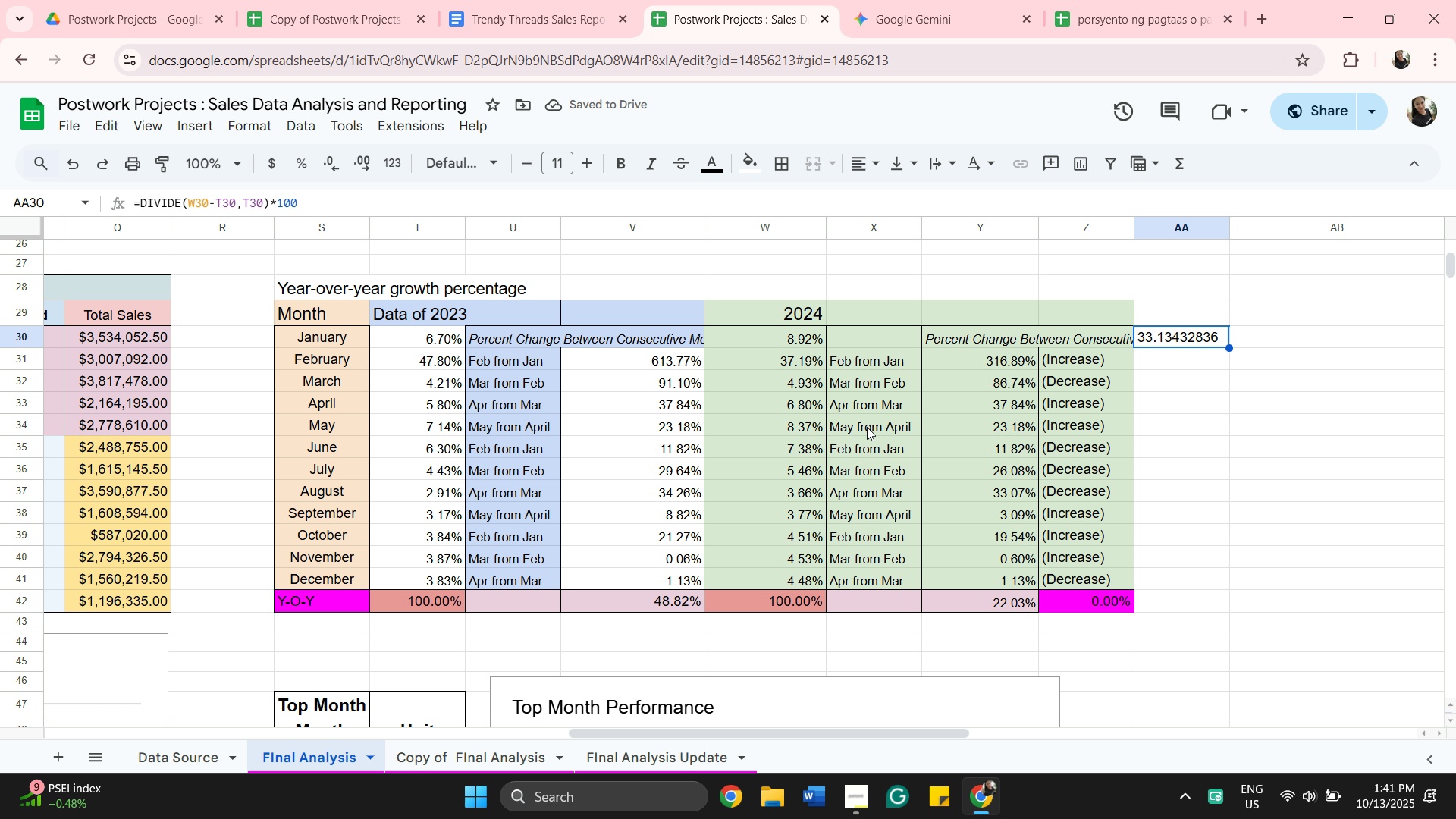 
left_click_drag(start_coordinate=[1232, 350], to_coordinate=[1246, 577])
 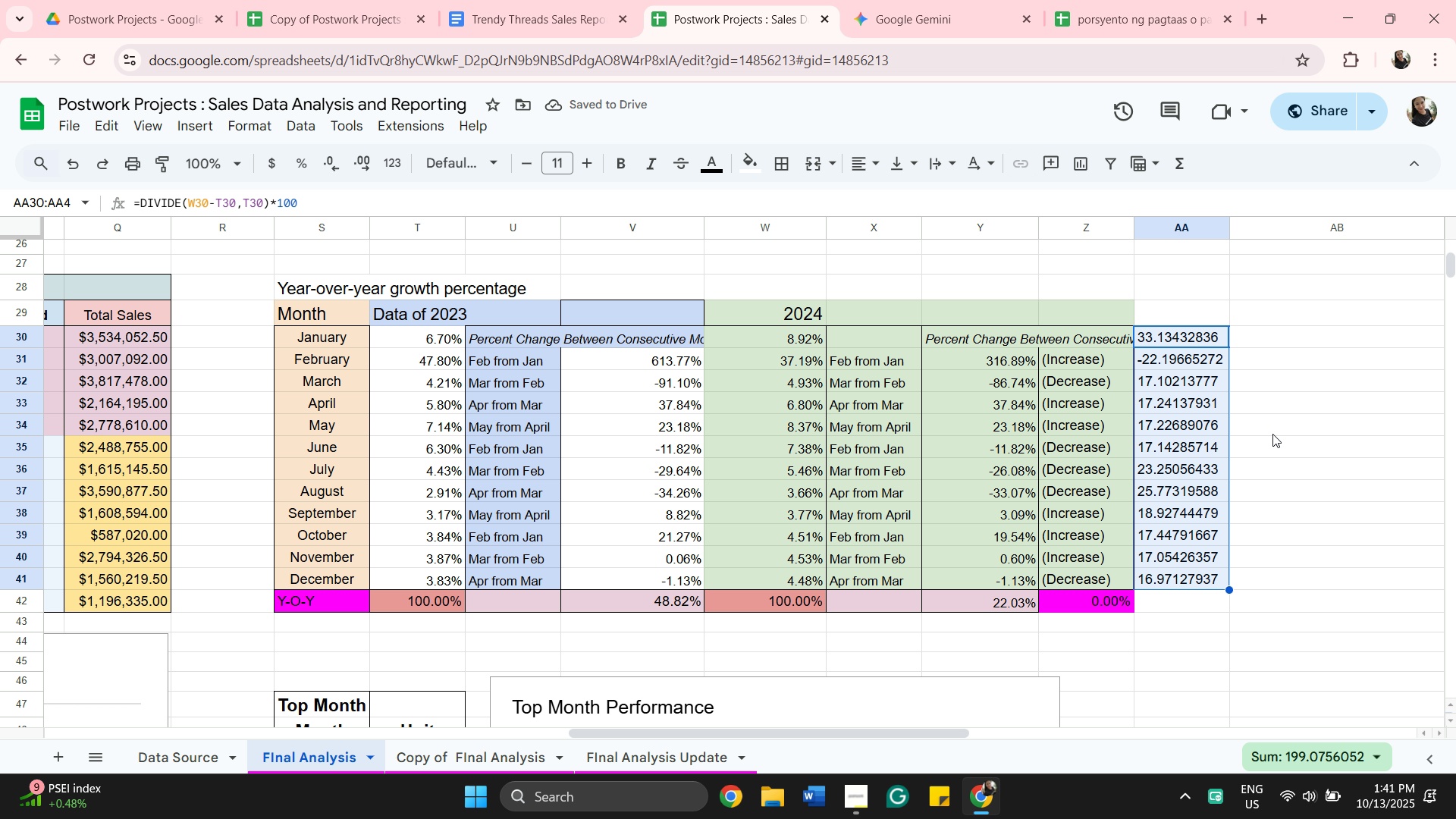 
left_click([1264, 442])
 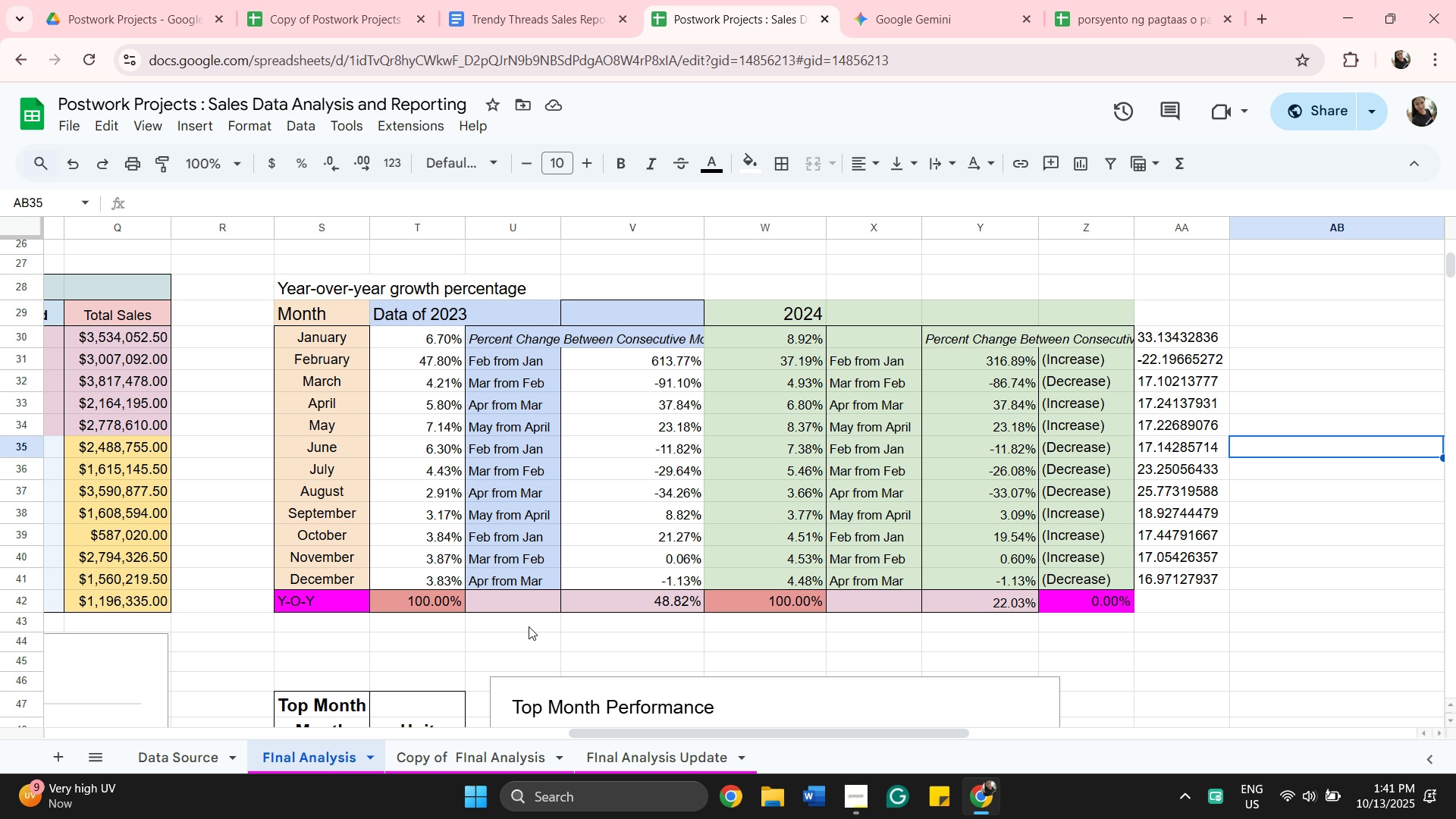 
wait(23.47)
 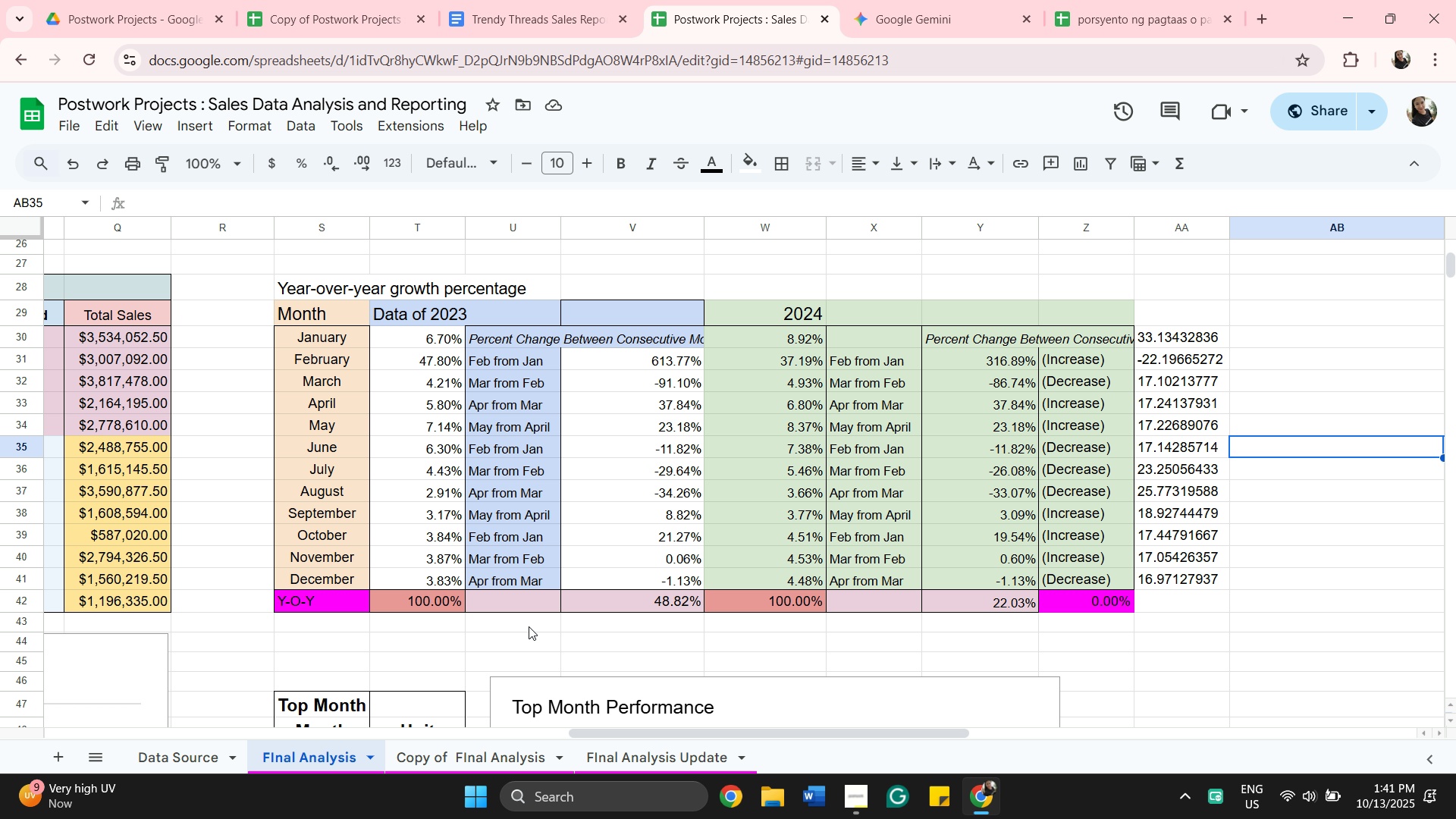 
double_click([1190, 340])
 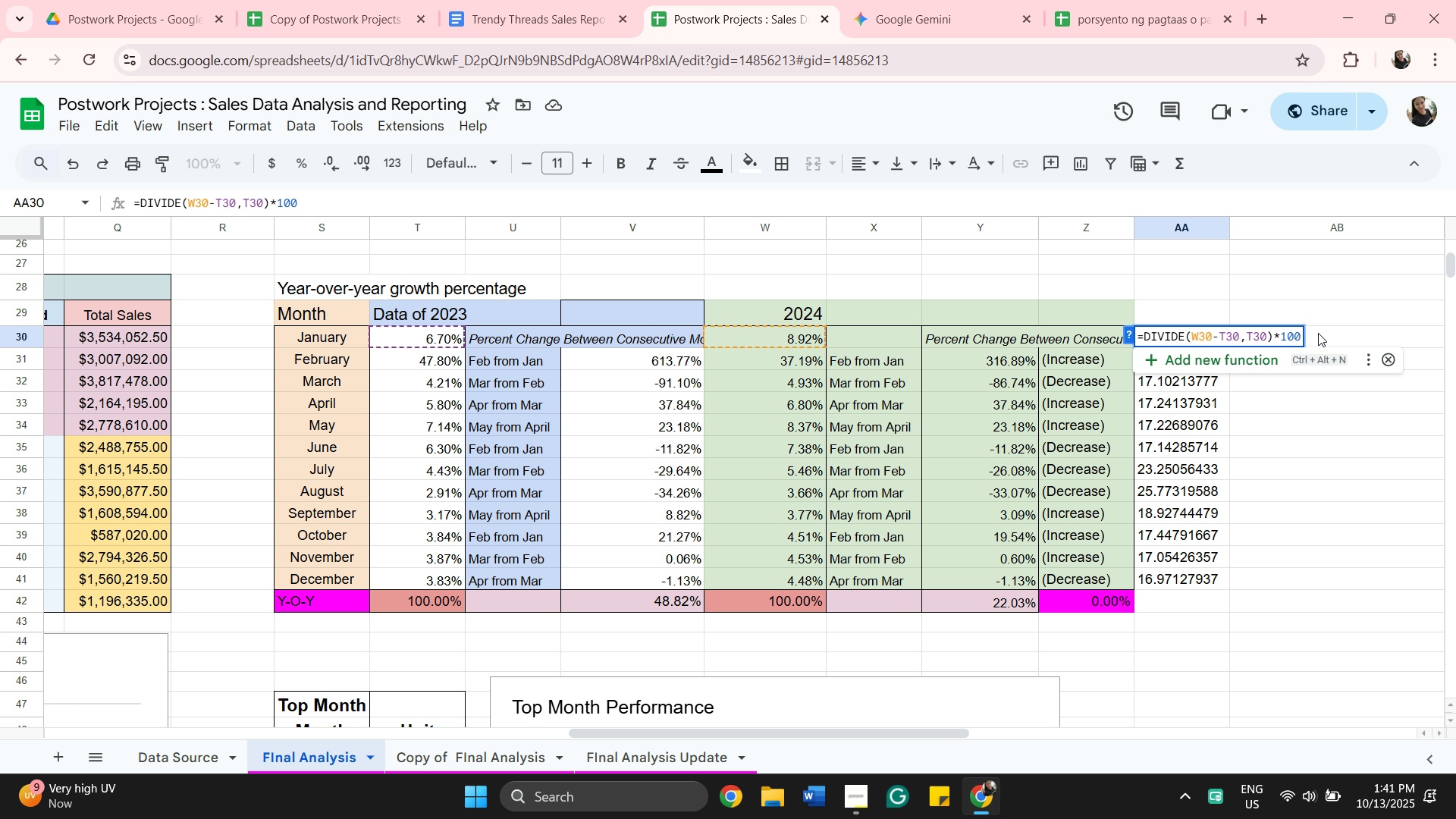 
left_click([1337, 313])
 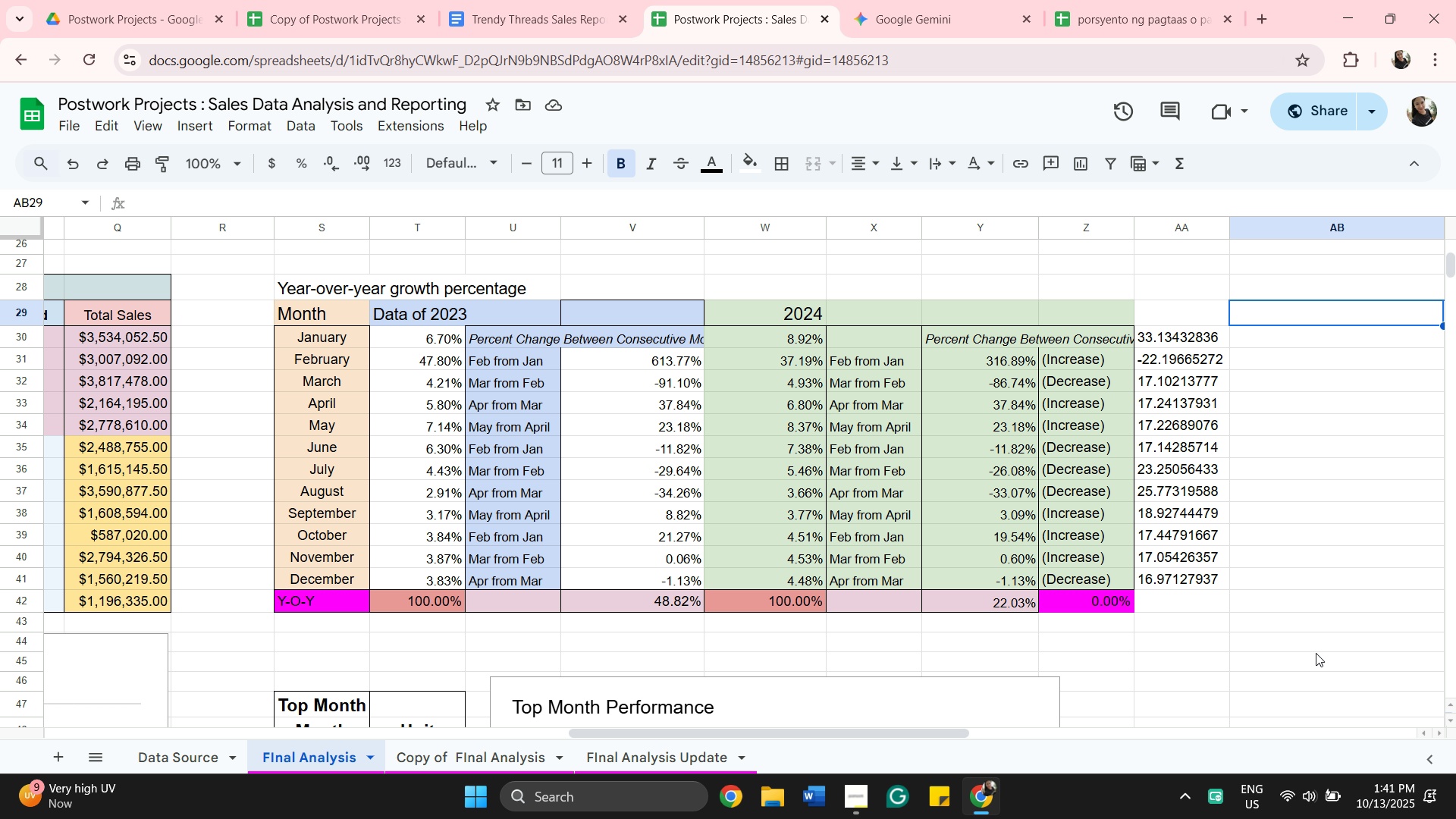 
left_click([1202, 588])
 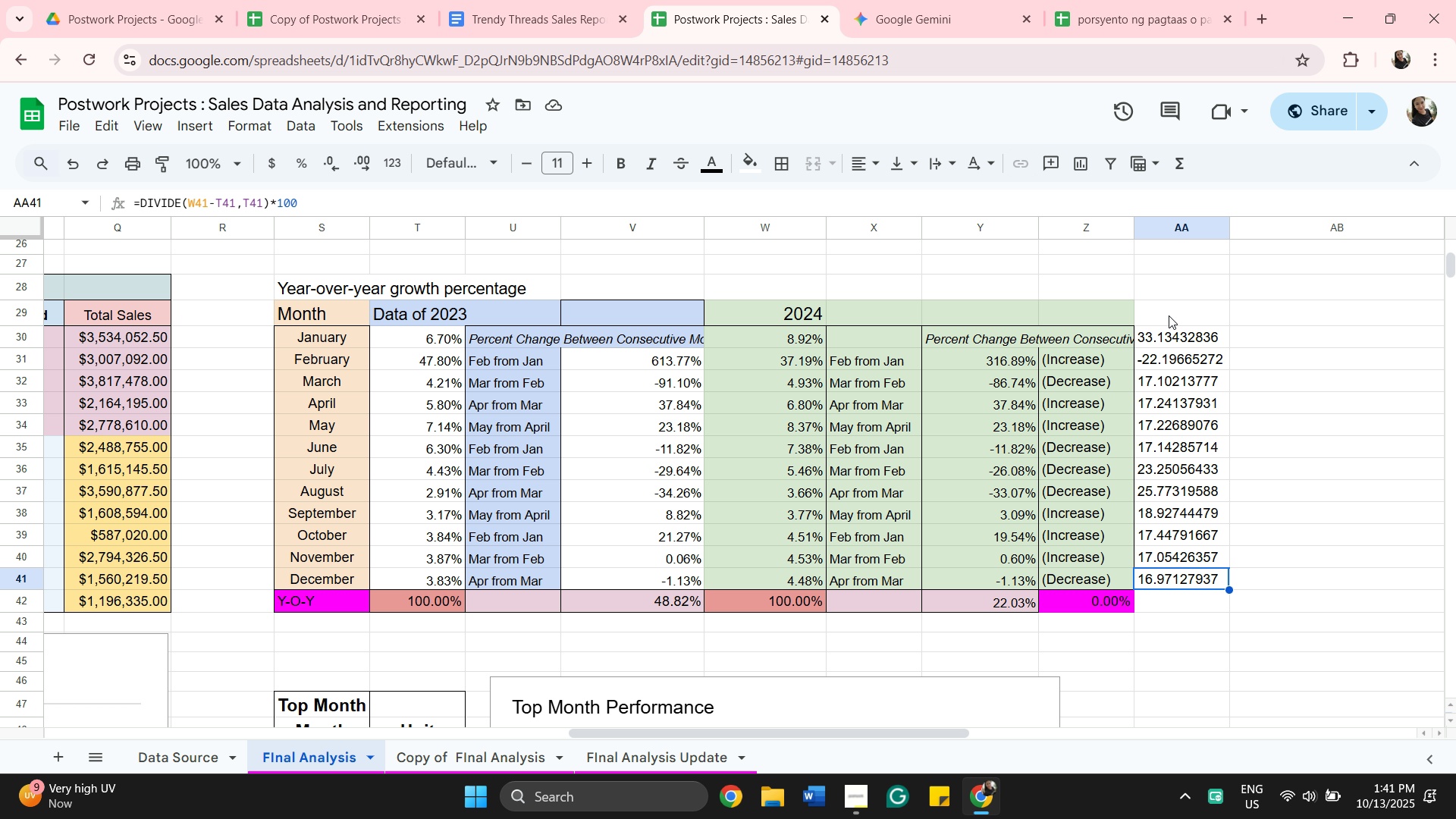 
wait(5.6)
 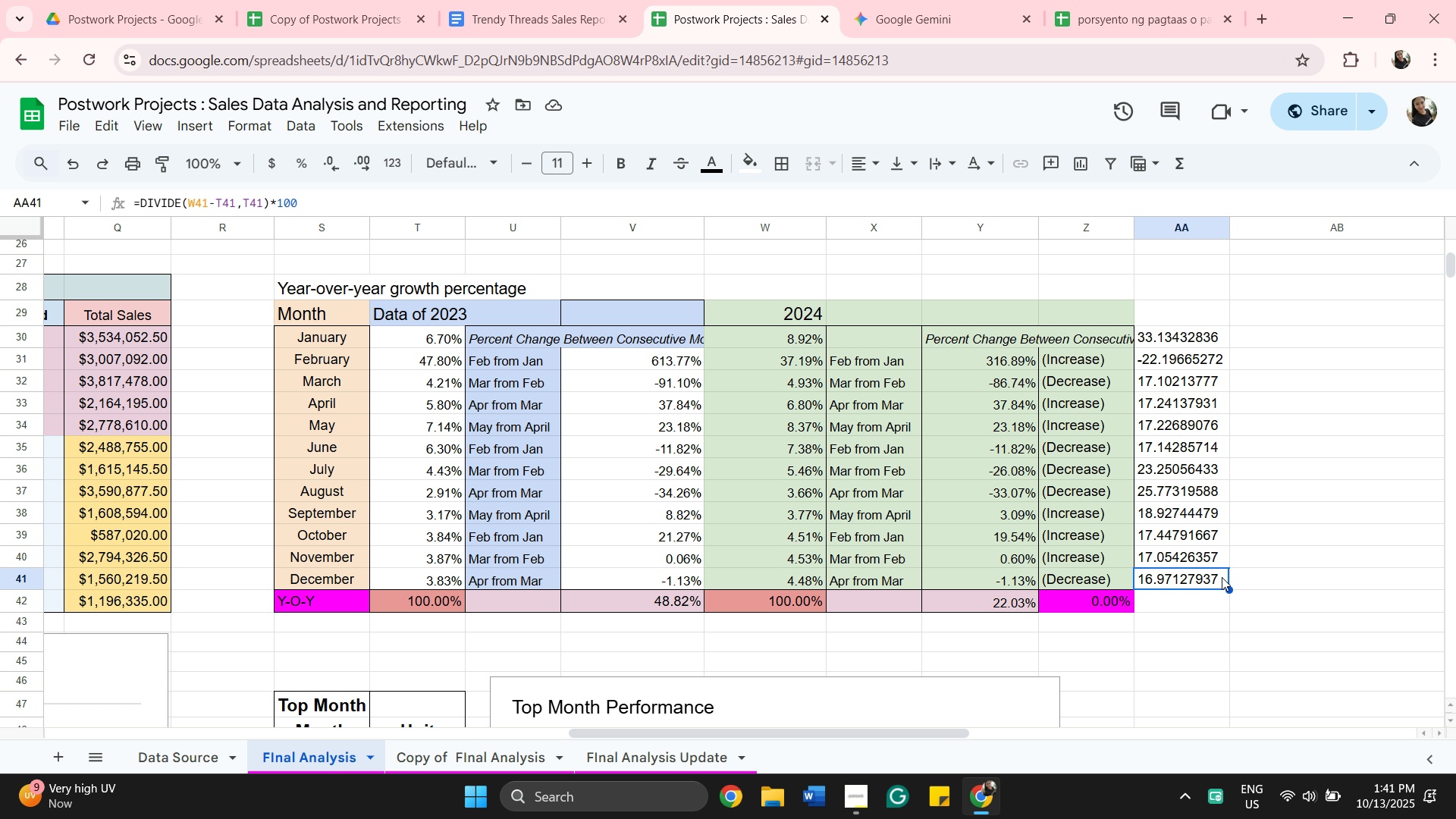 
left_click([1156, 344])
 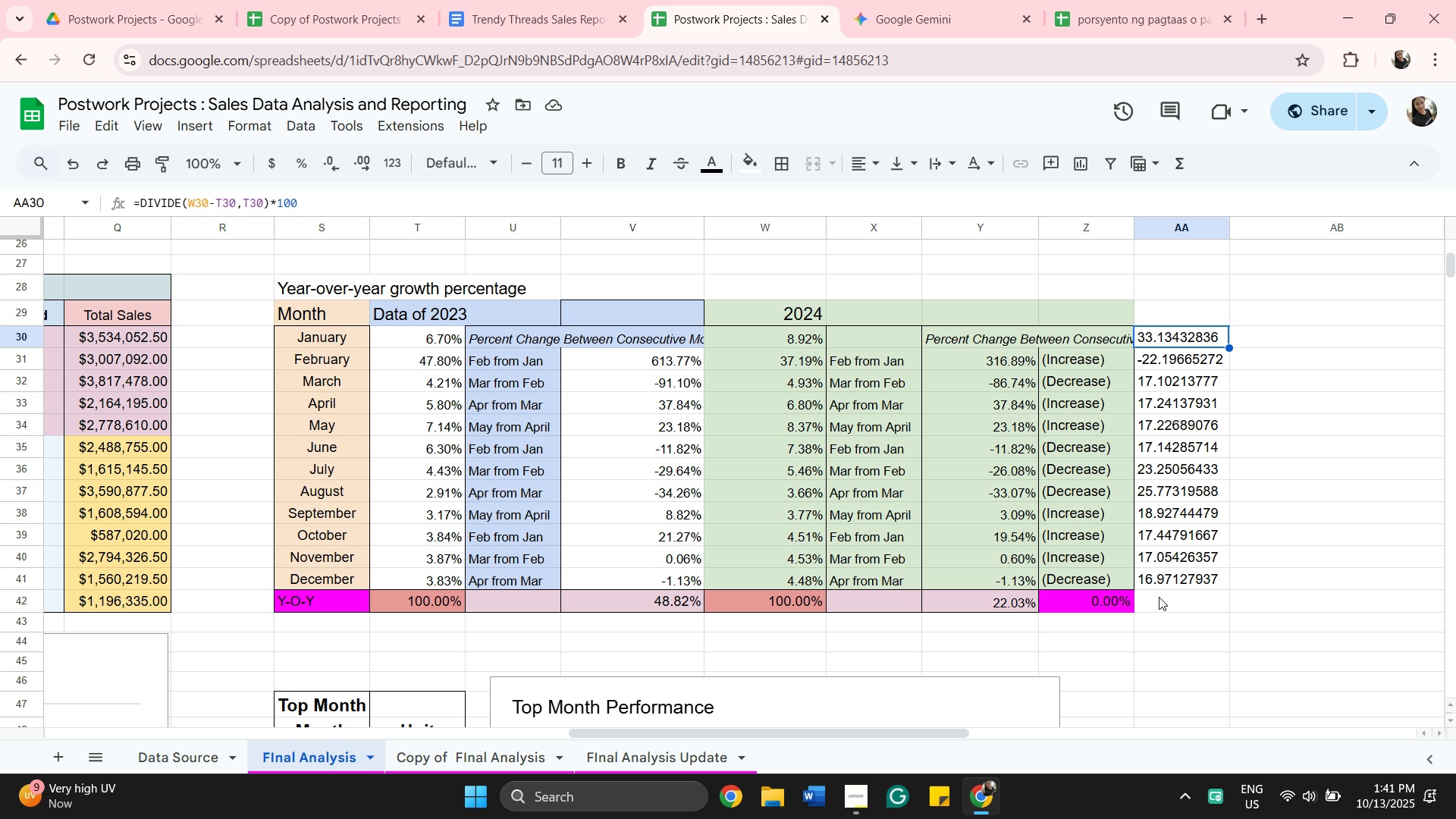 
key(Shift+ShiftLeft)
 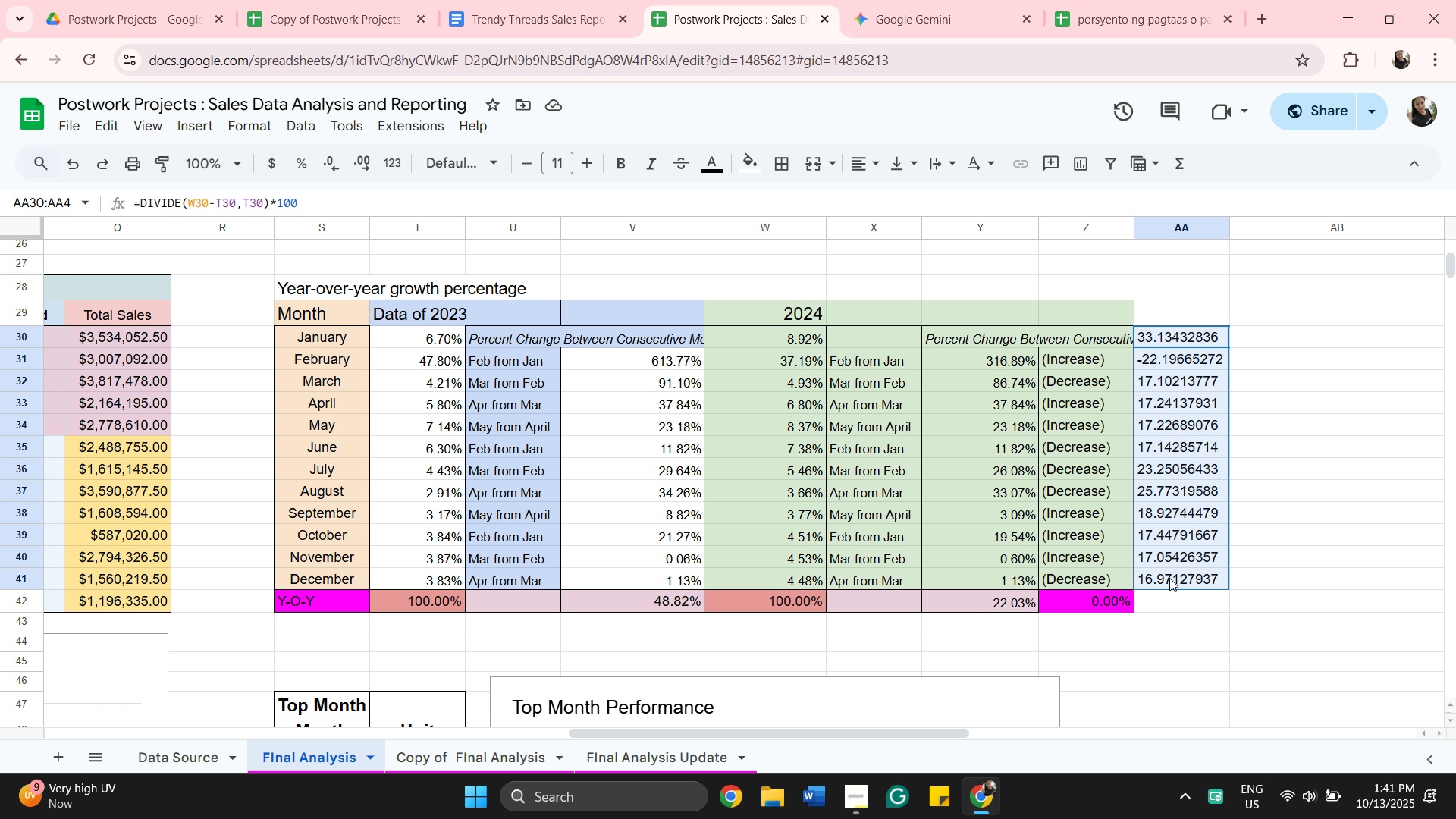 
left_click([1169, 578])
 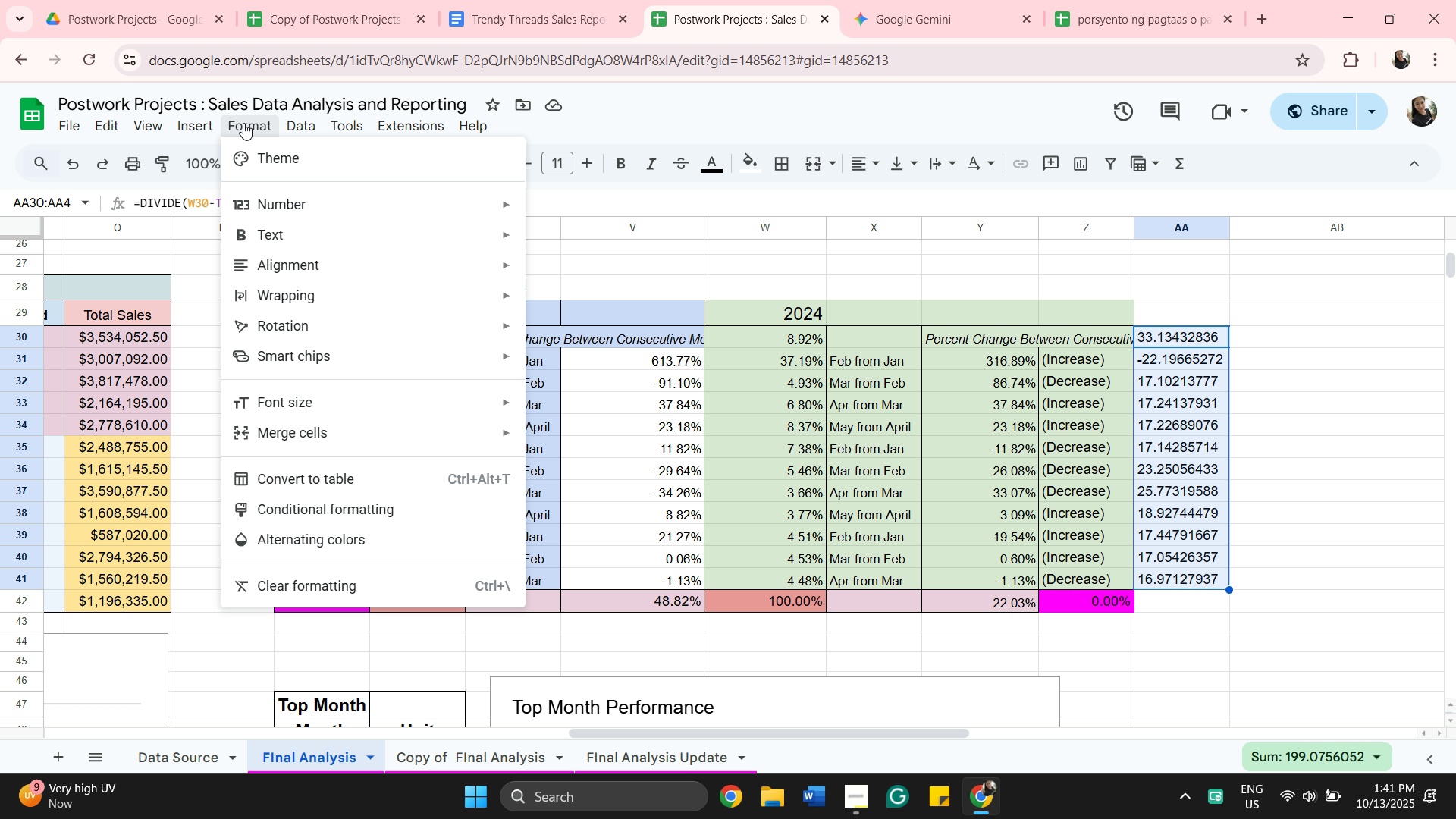 
wait(8.05)
 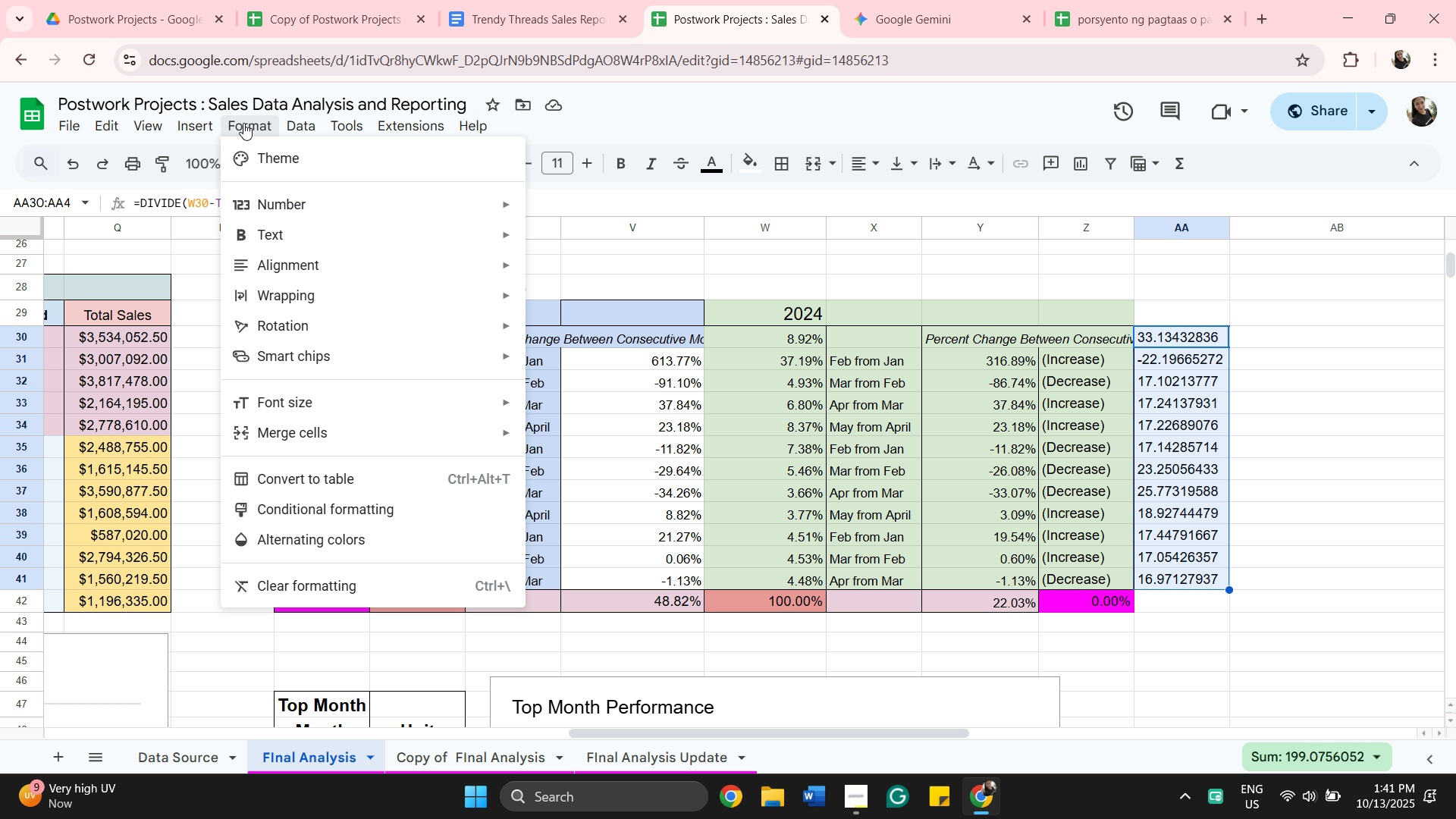 
left_click_drag(start_coordinate=[692, 127], to_coordinate=[700, 126])
 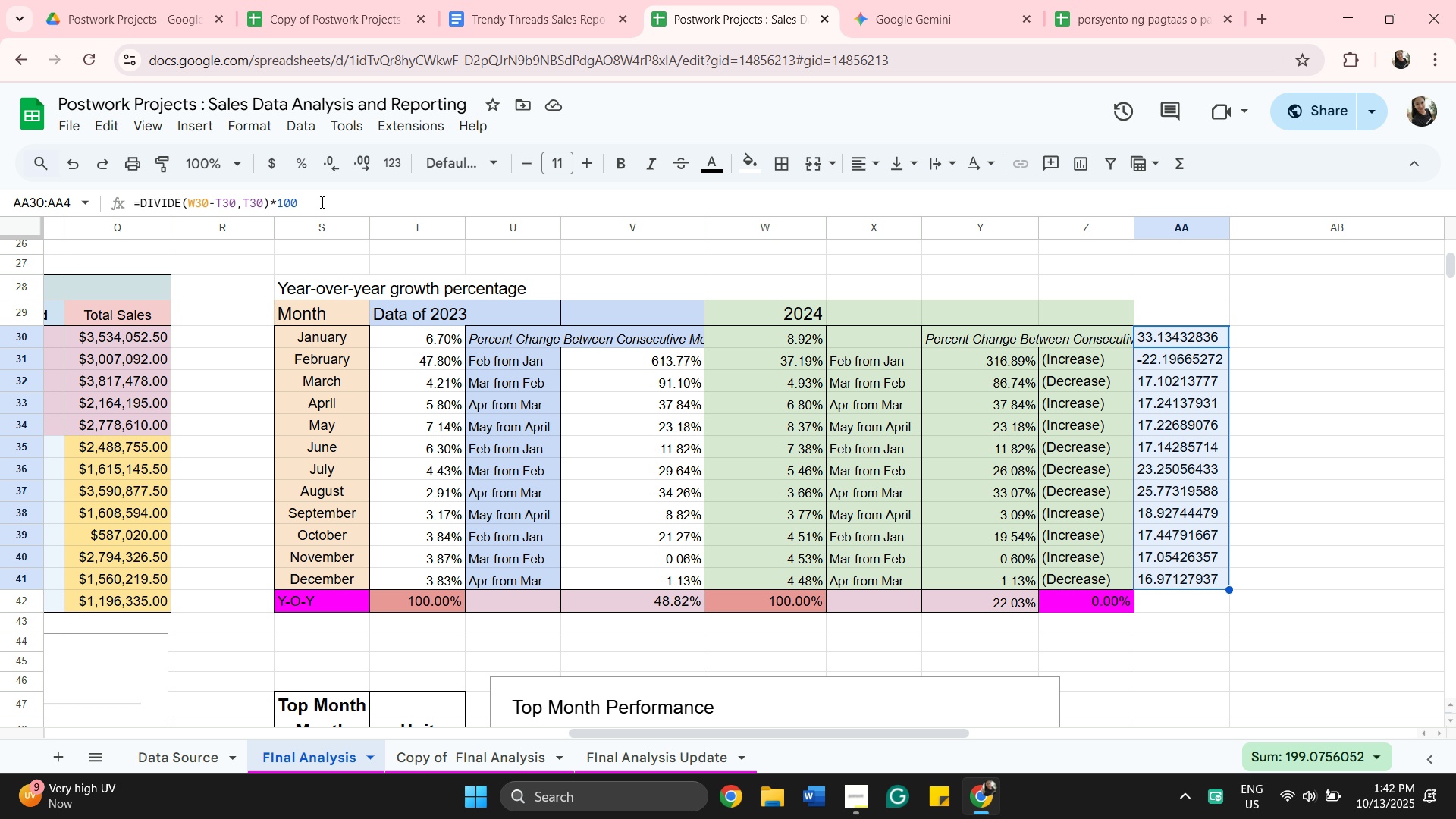 
wait(11.84)
 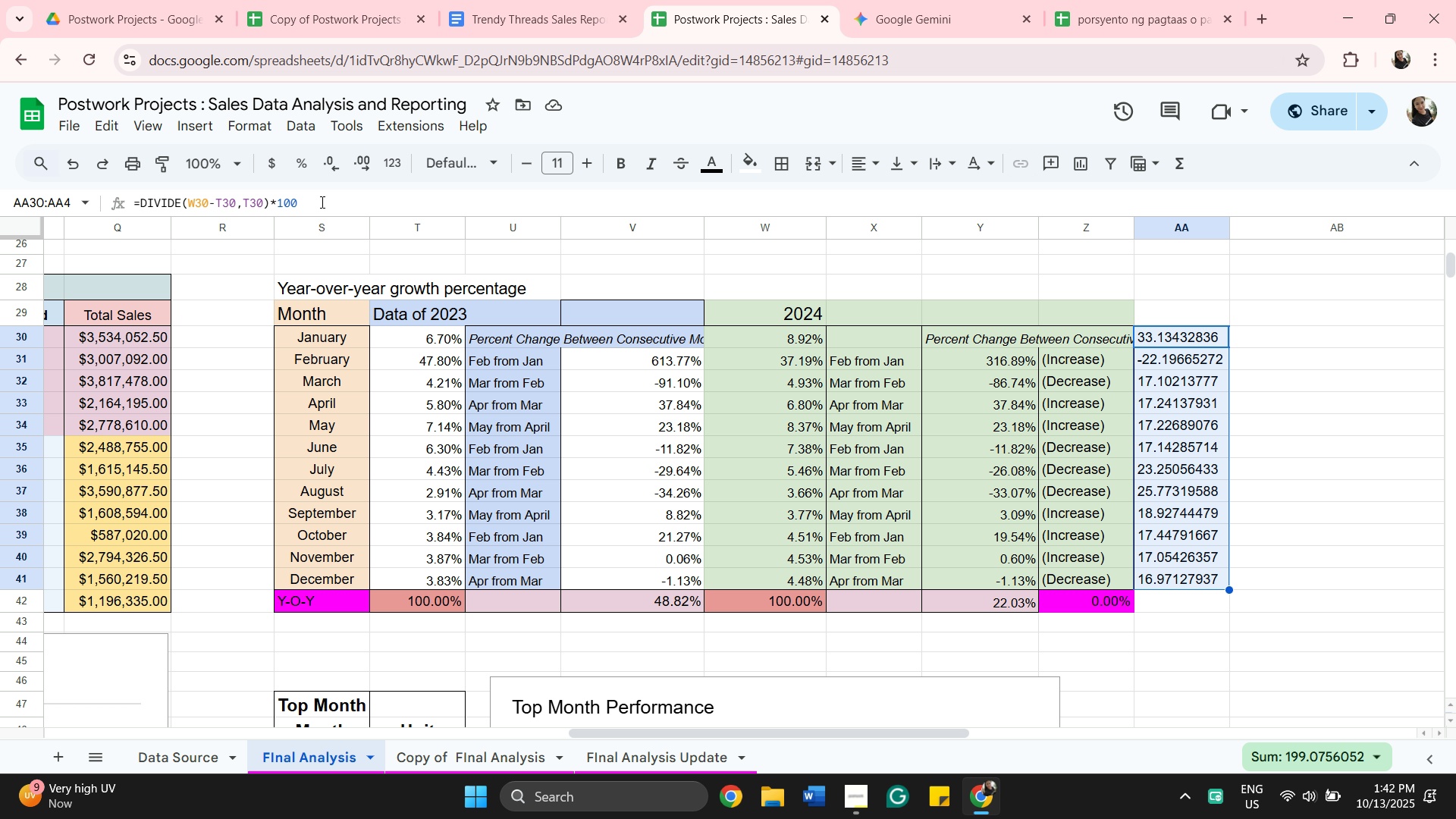 
left_click([274, 158])
 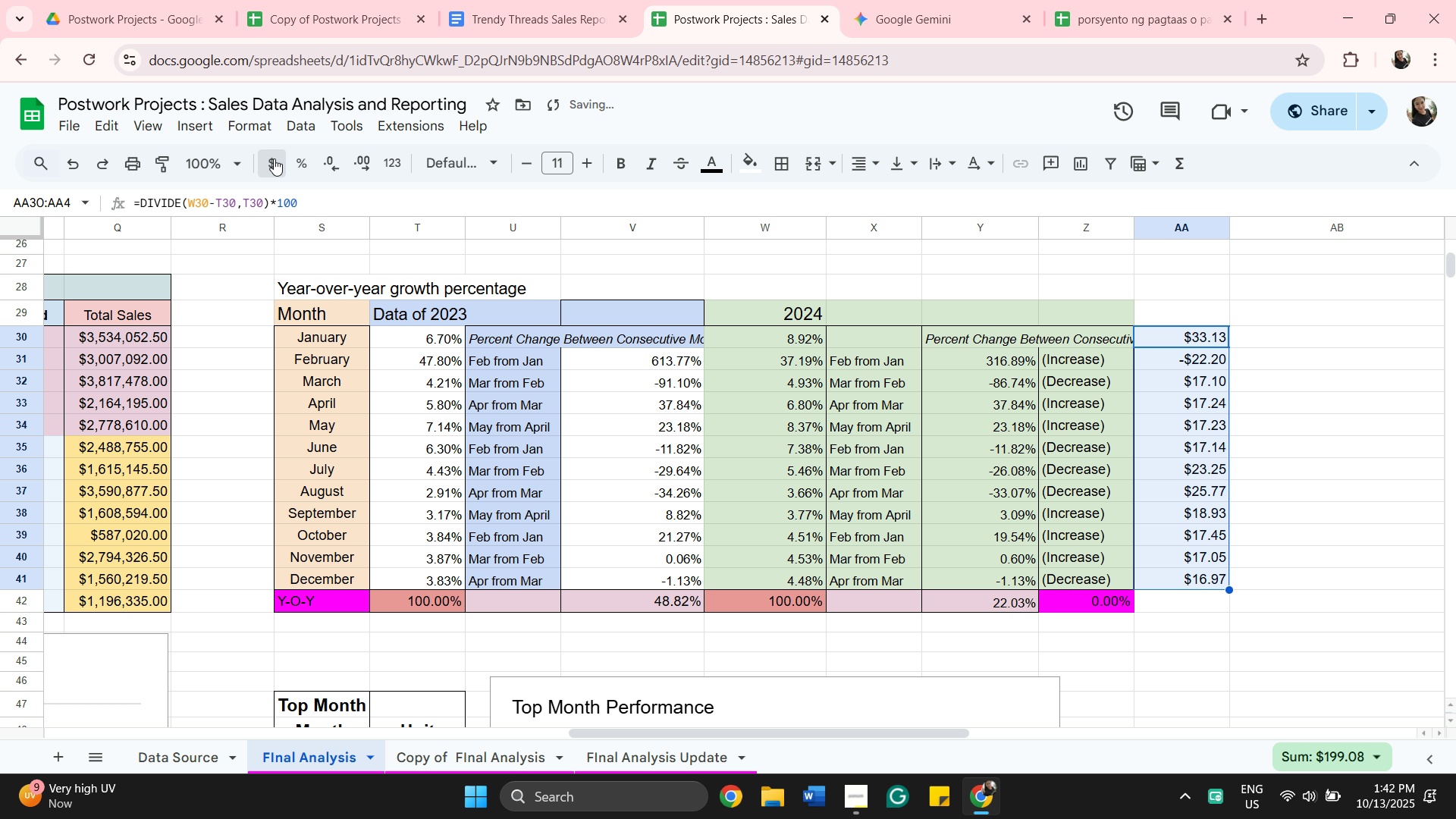 
left_click([274, 158])
 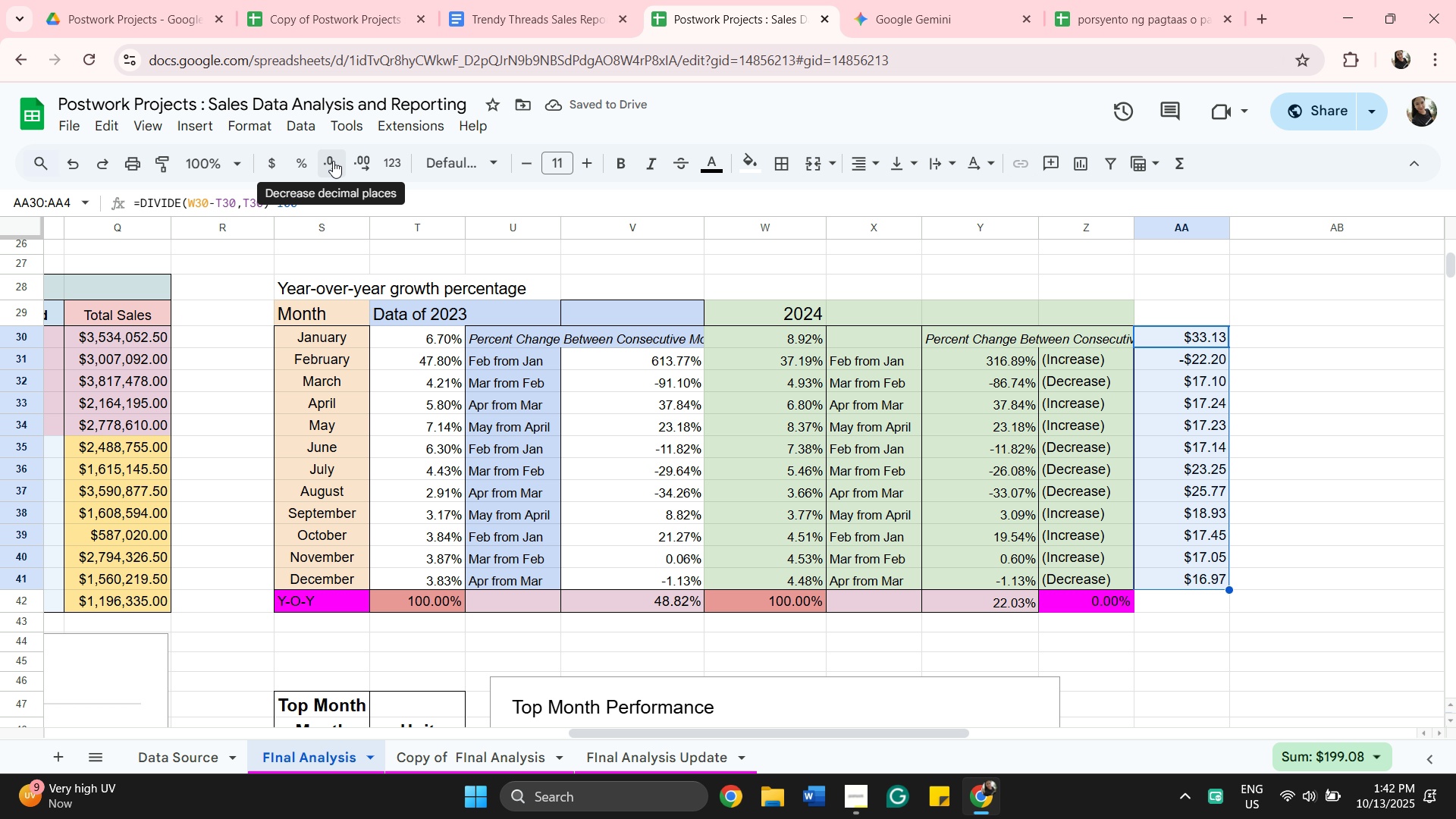 
wait(5.37)
 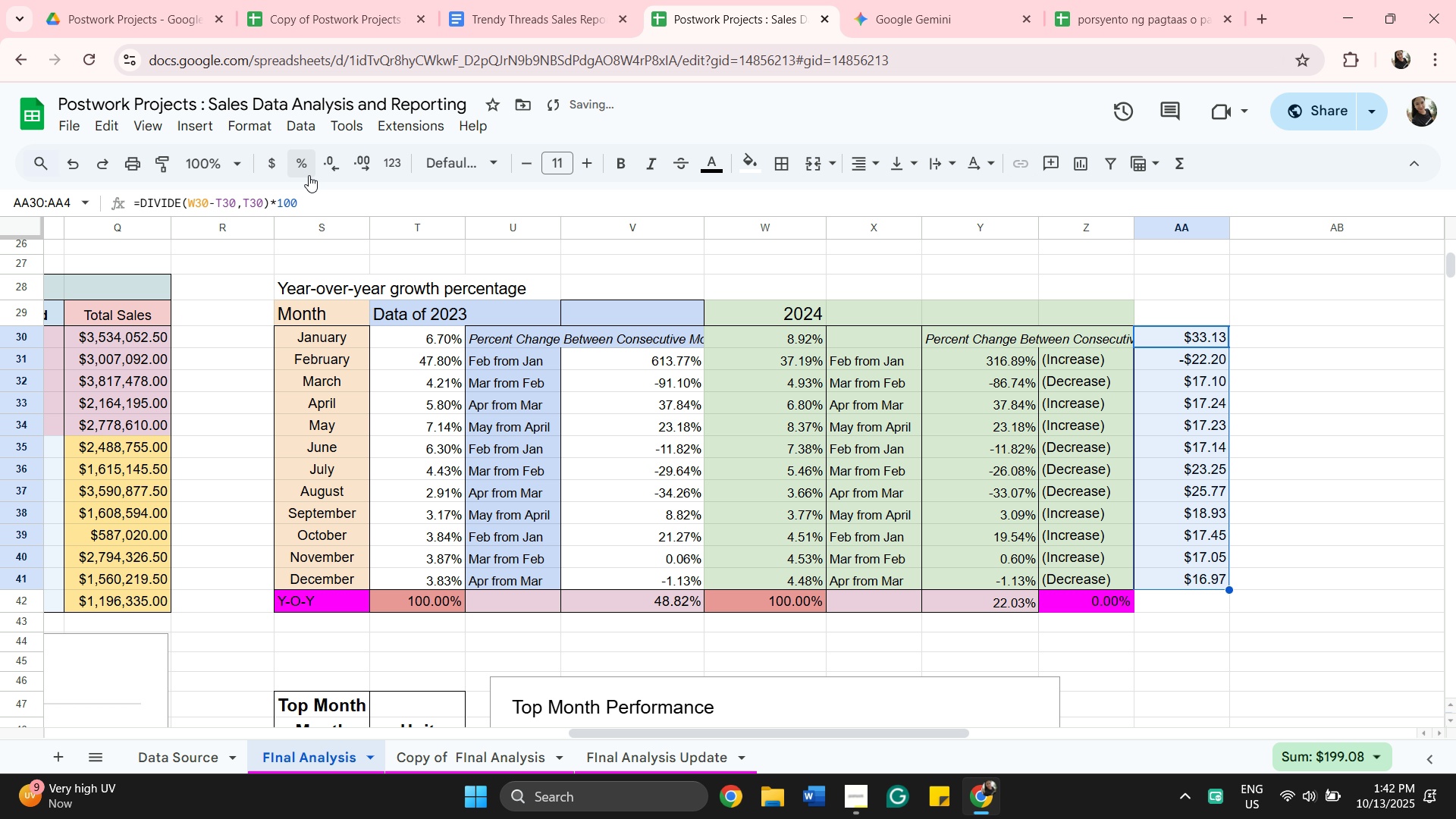 
left_click([333, 161])
 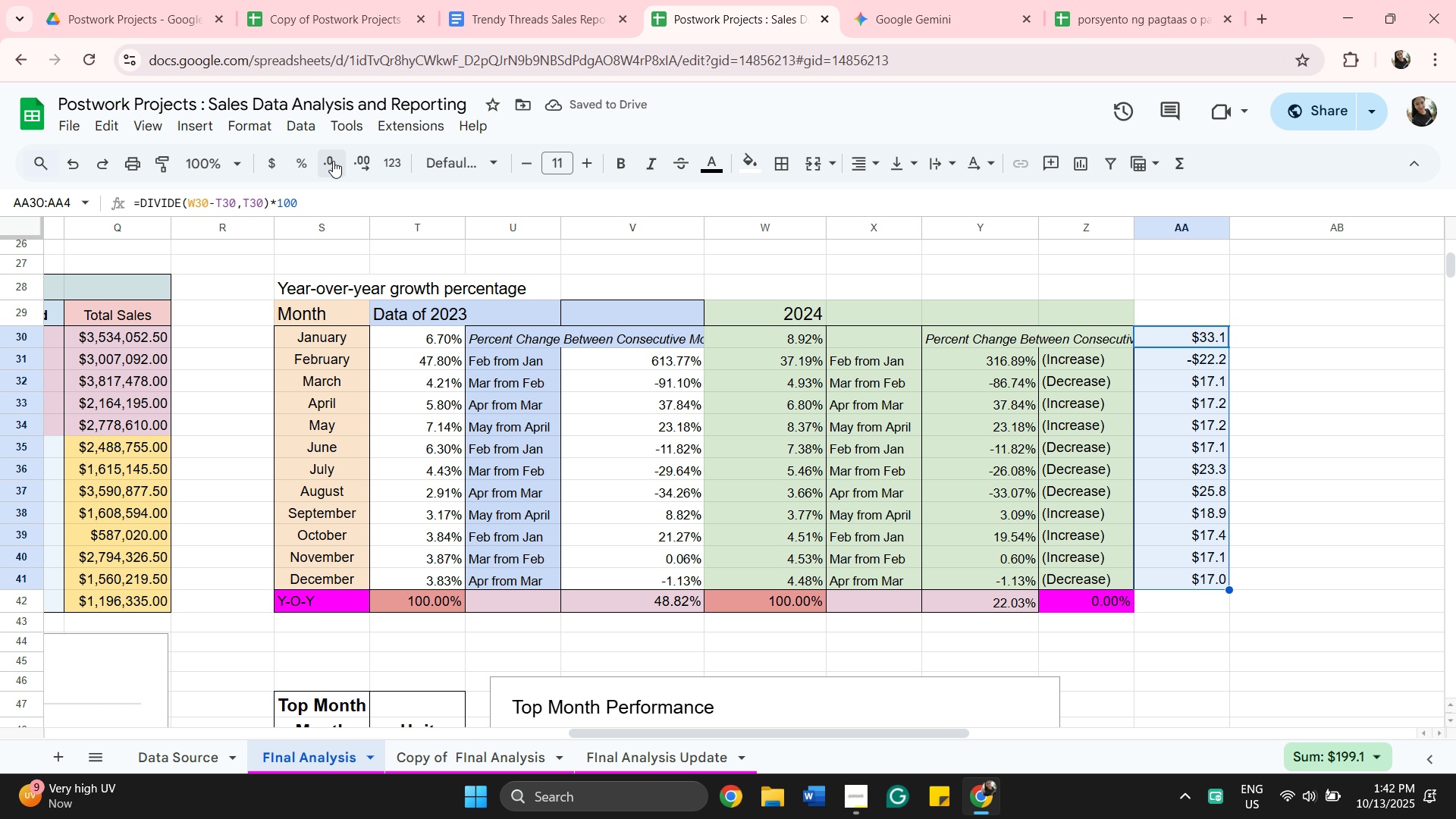 
mouse_move([295, 165])
 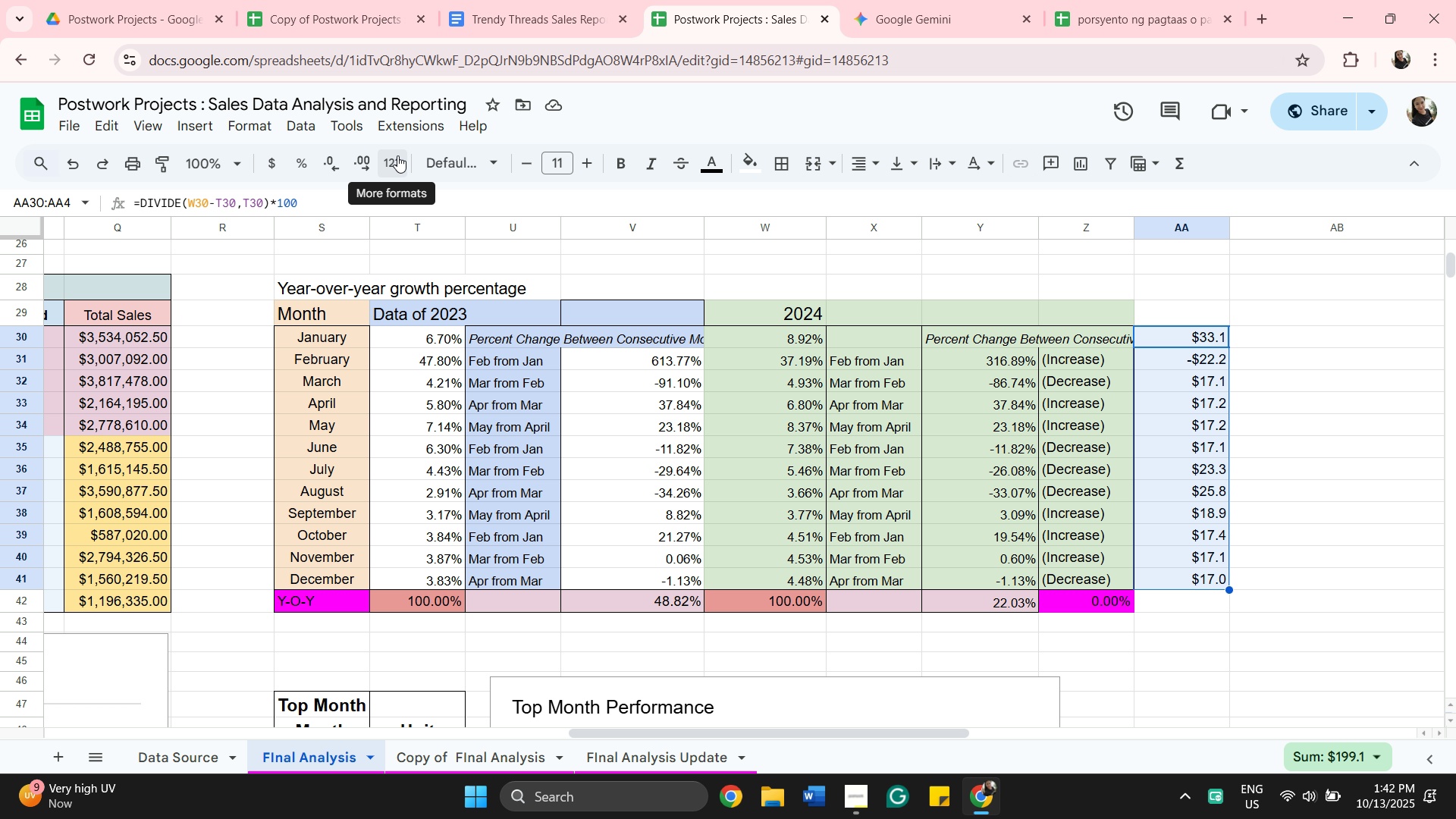 
left_click([397, 155])
 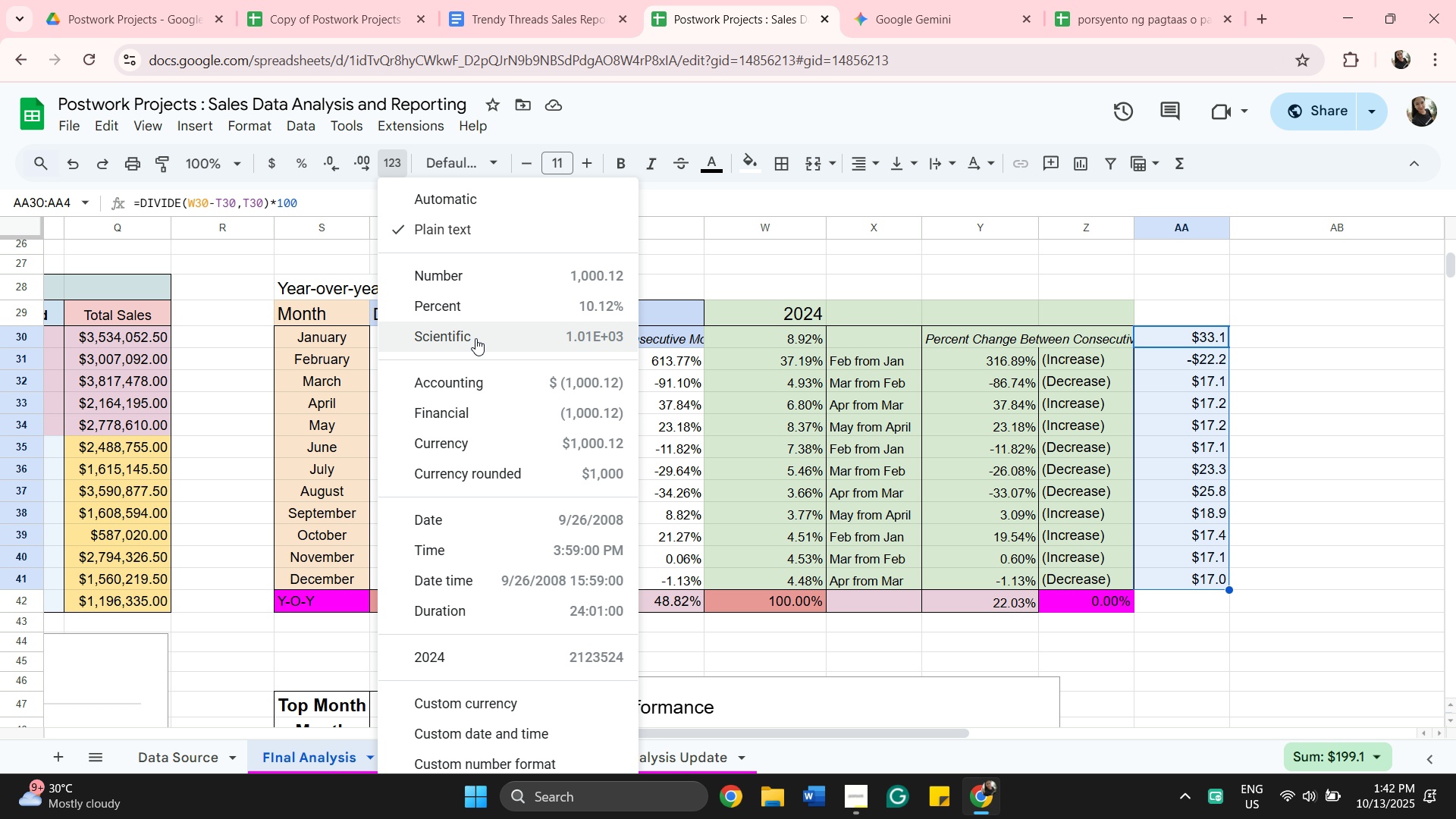 
wait(5.55)
 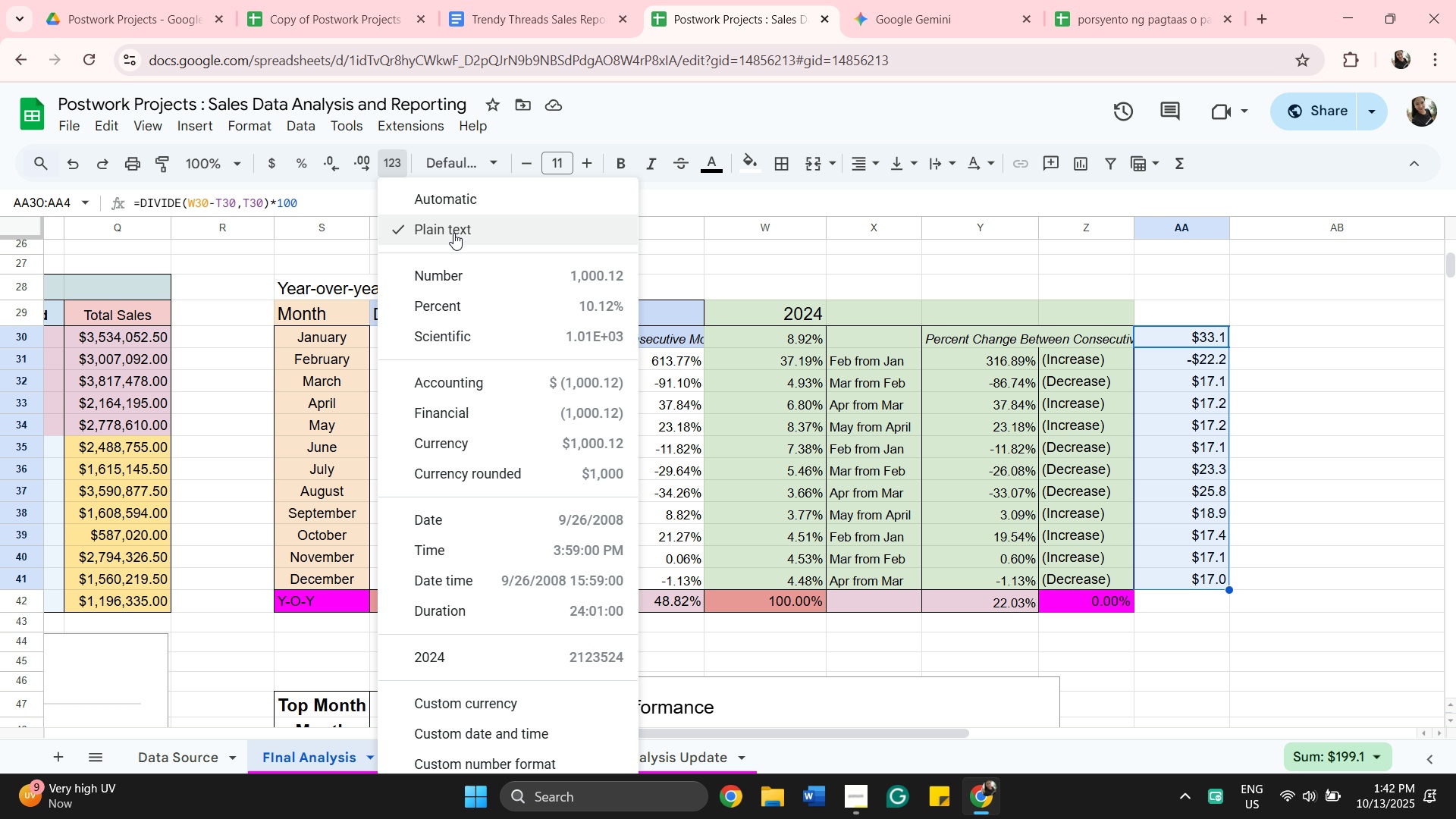 
scroll: coordinate [509, 642], scroll_direction: down, amount: 8.0
 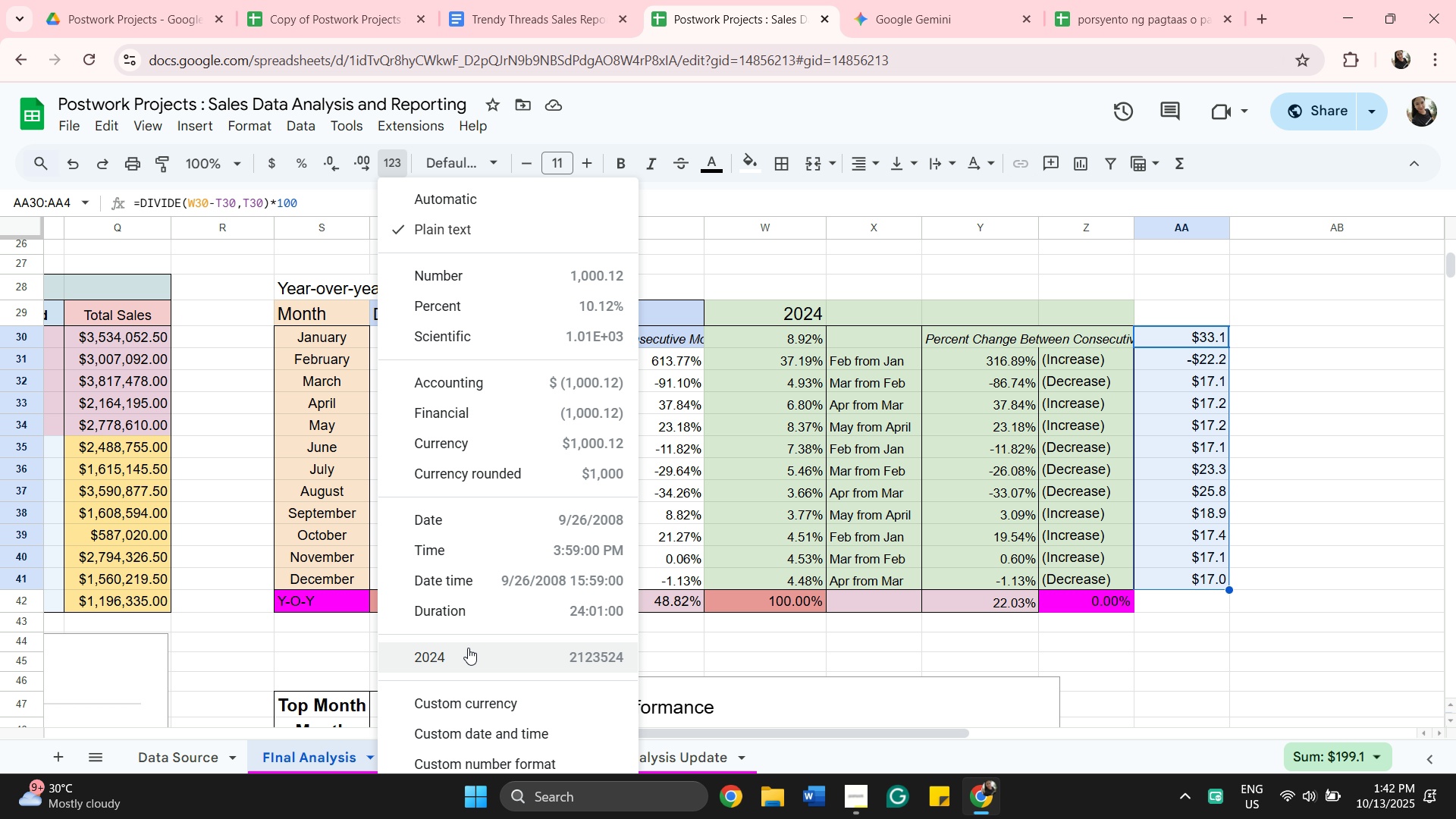 
wait(5.63)
 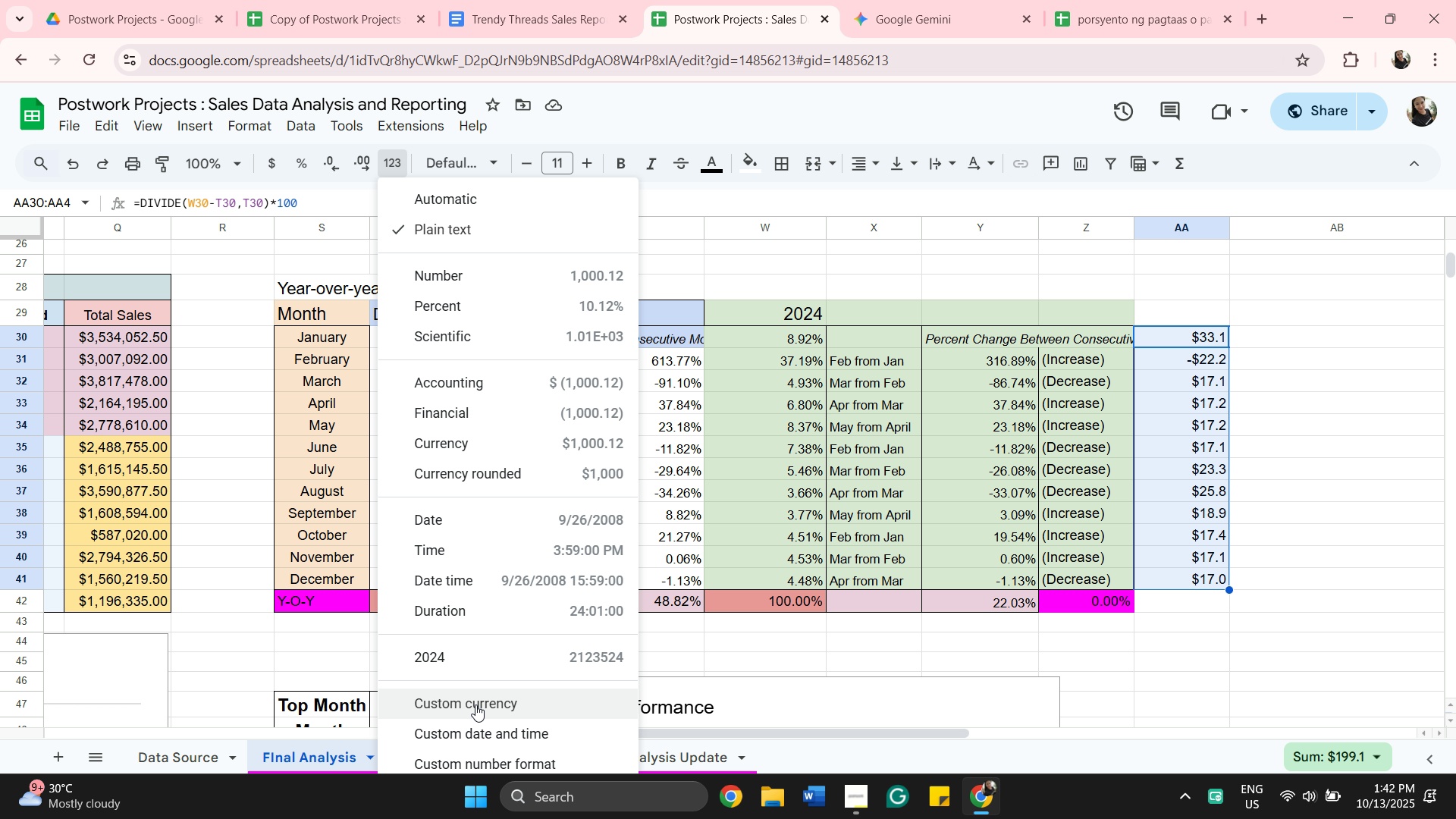 
left_click([468, 648])
 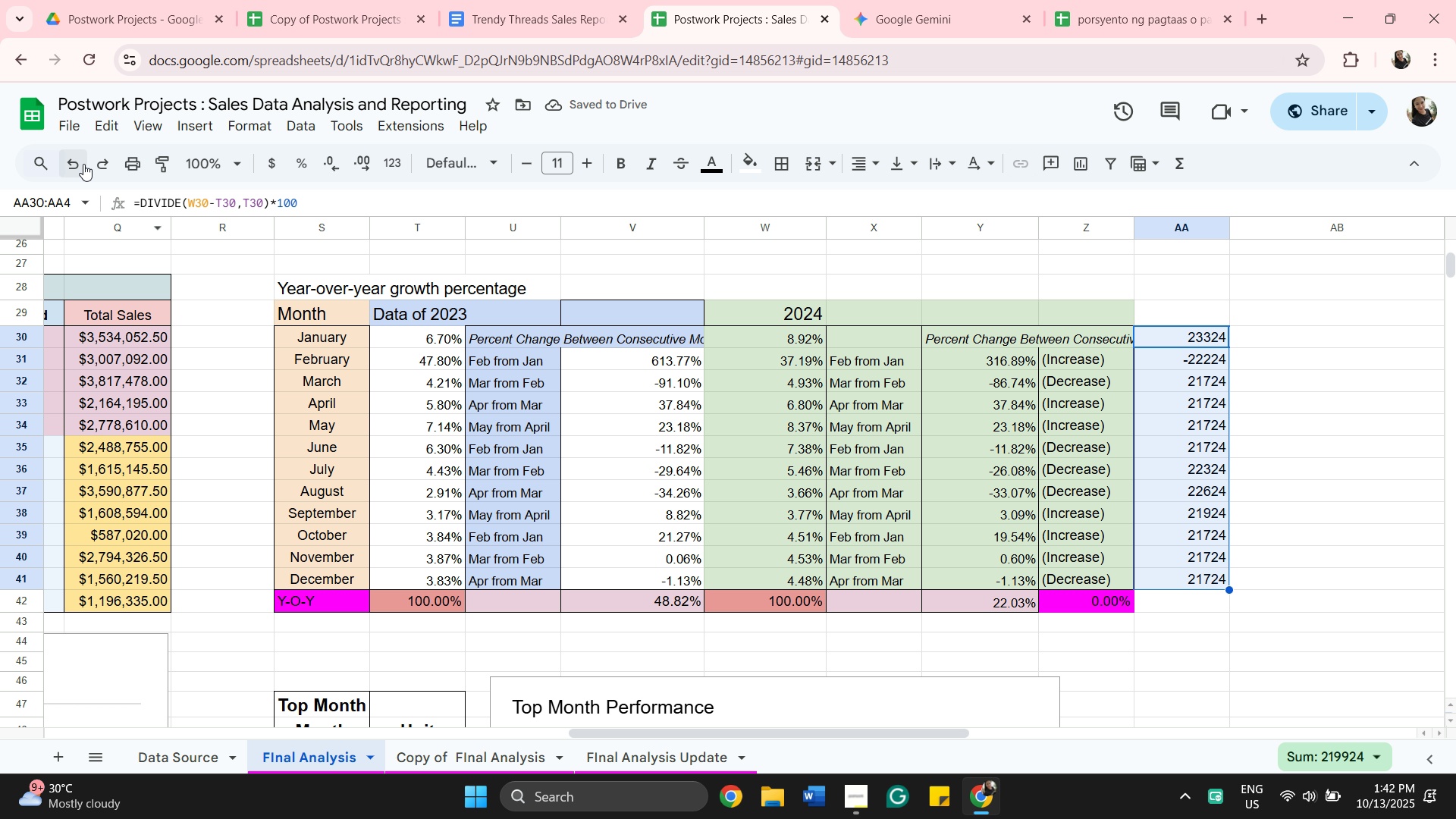 
left_click([83, 164])
 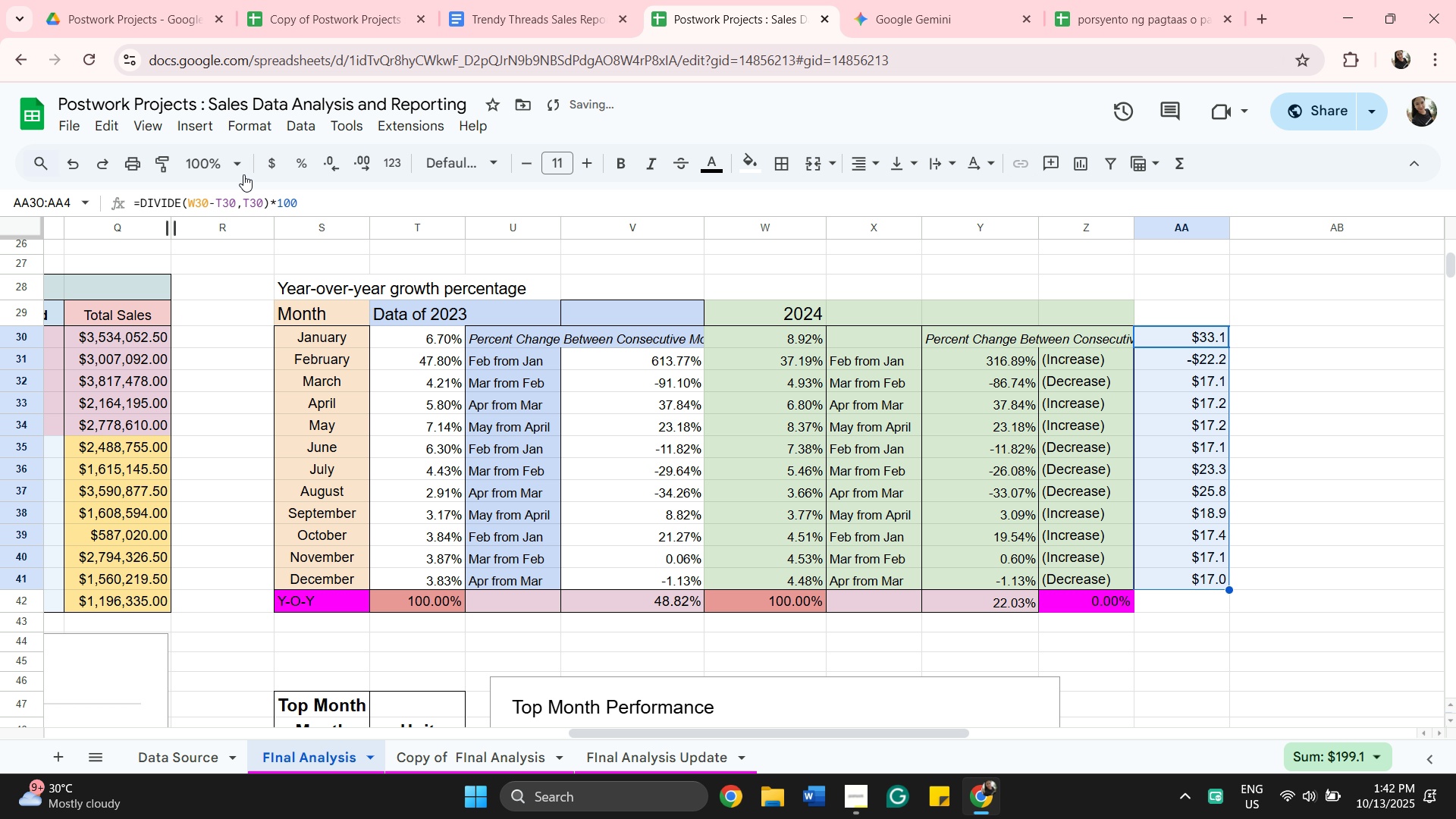 
mouse_move([274, 162])
 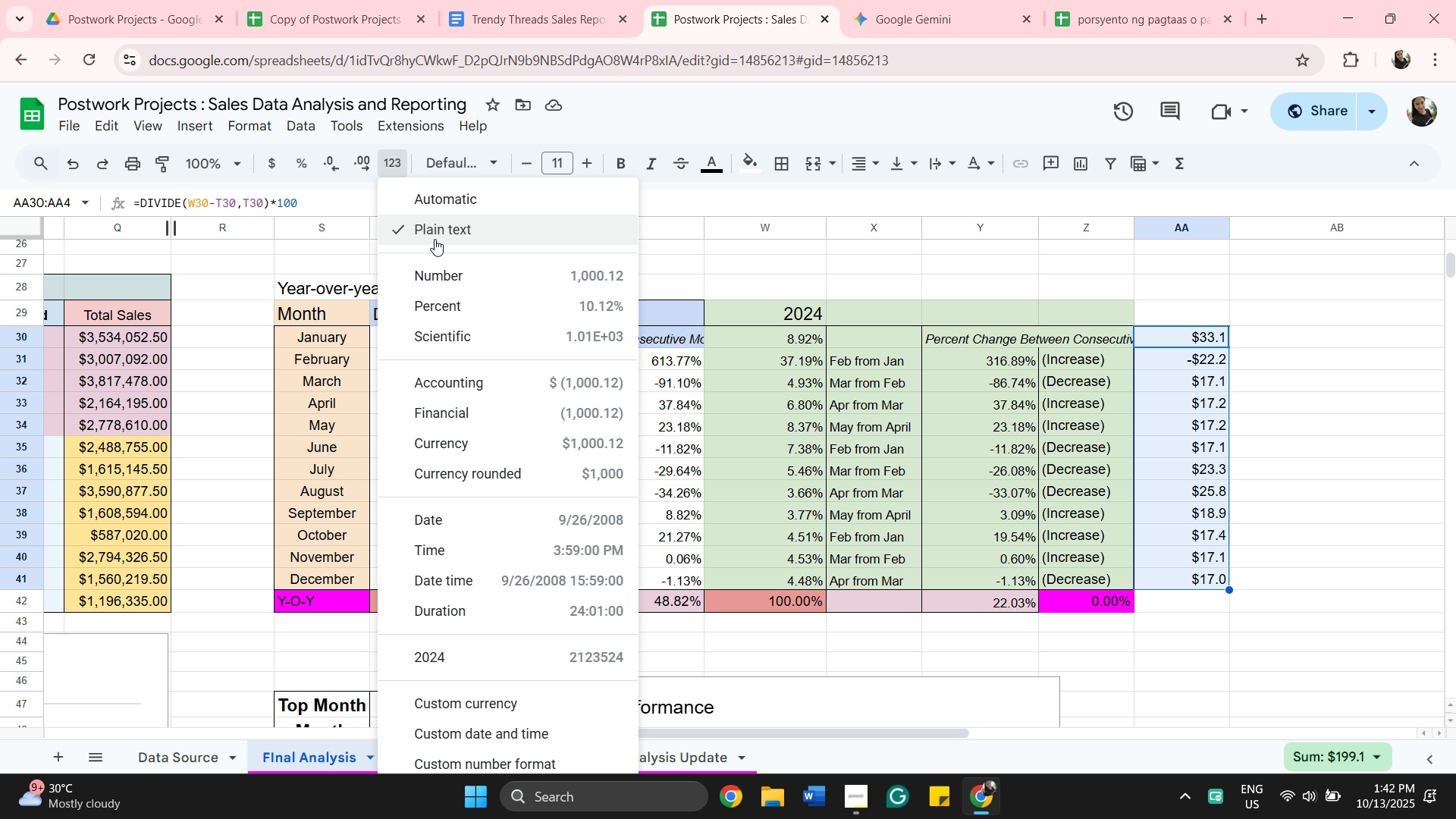 
left_click([435, 239])
 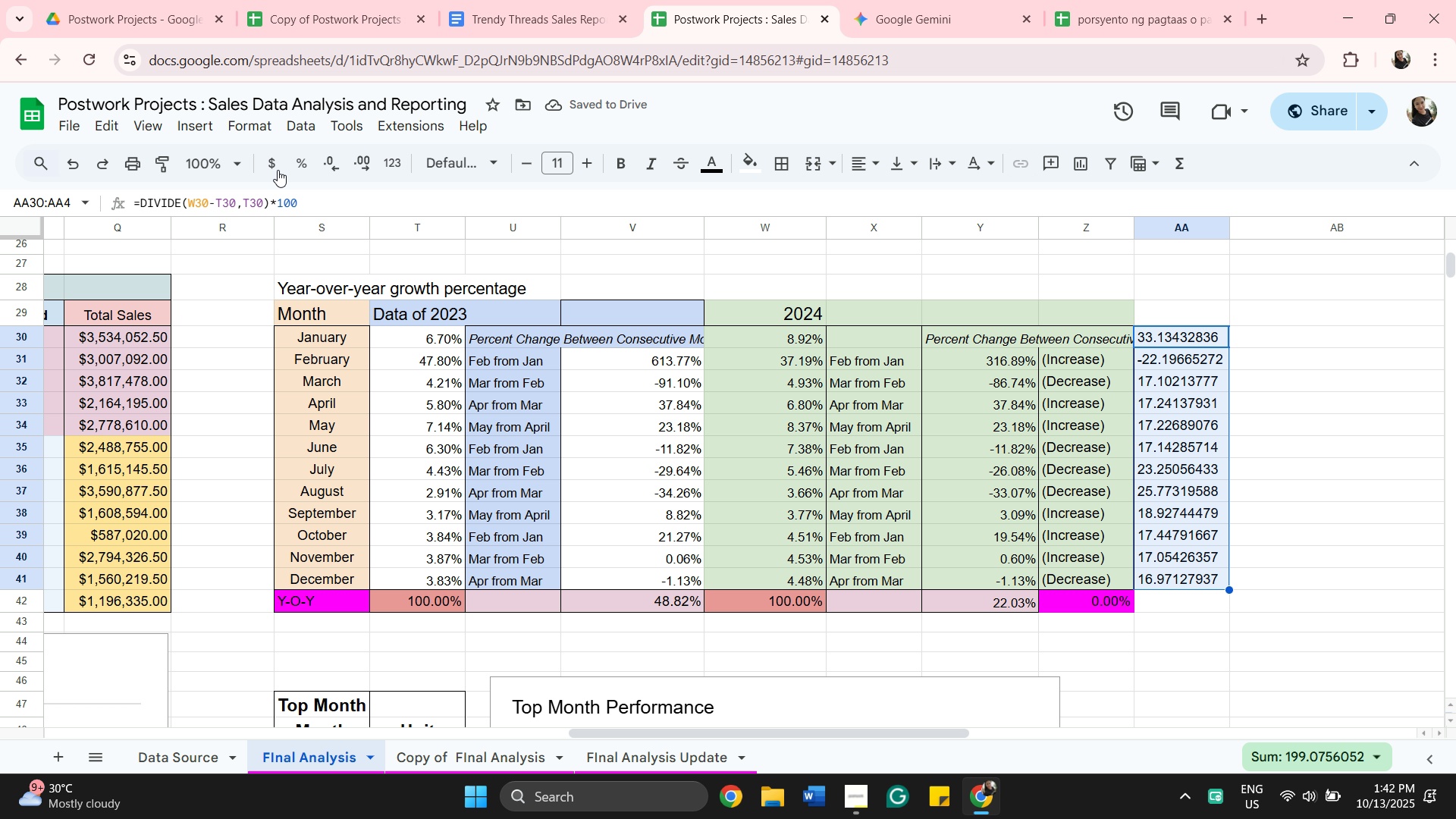 
left_click([331, 167])
 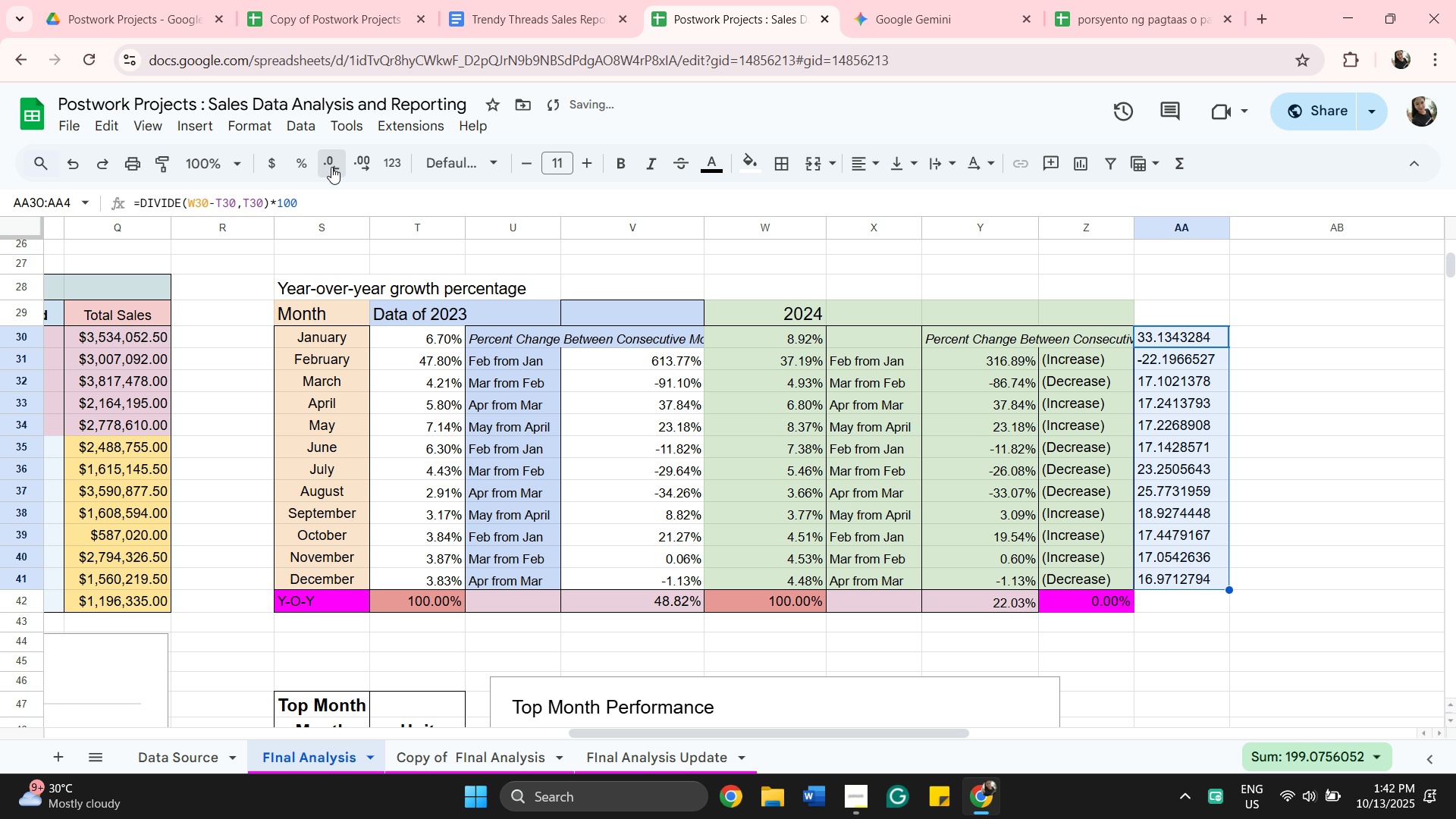 
left_click([331, 167])
 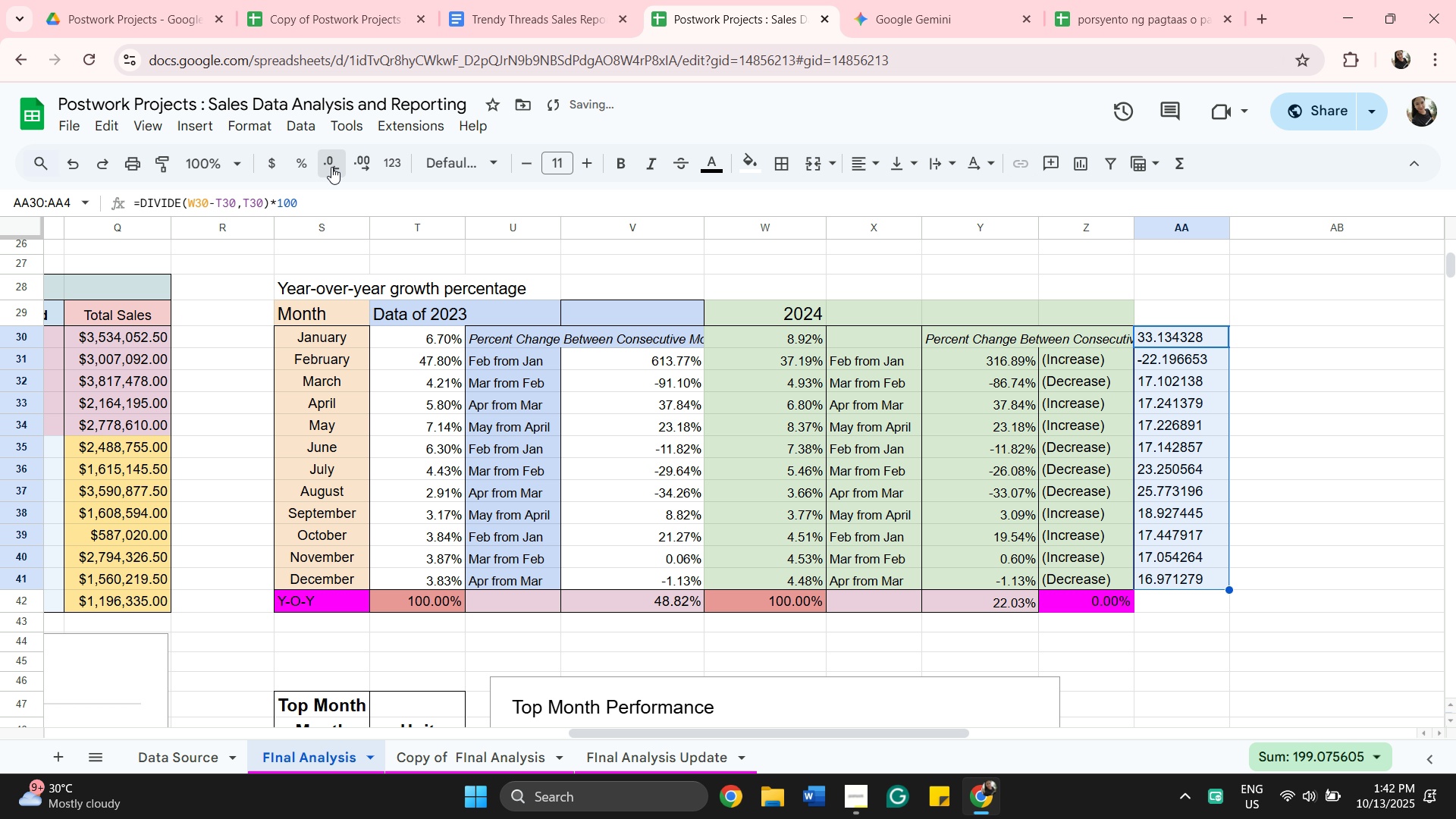 
left_click([331, 167])
 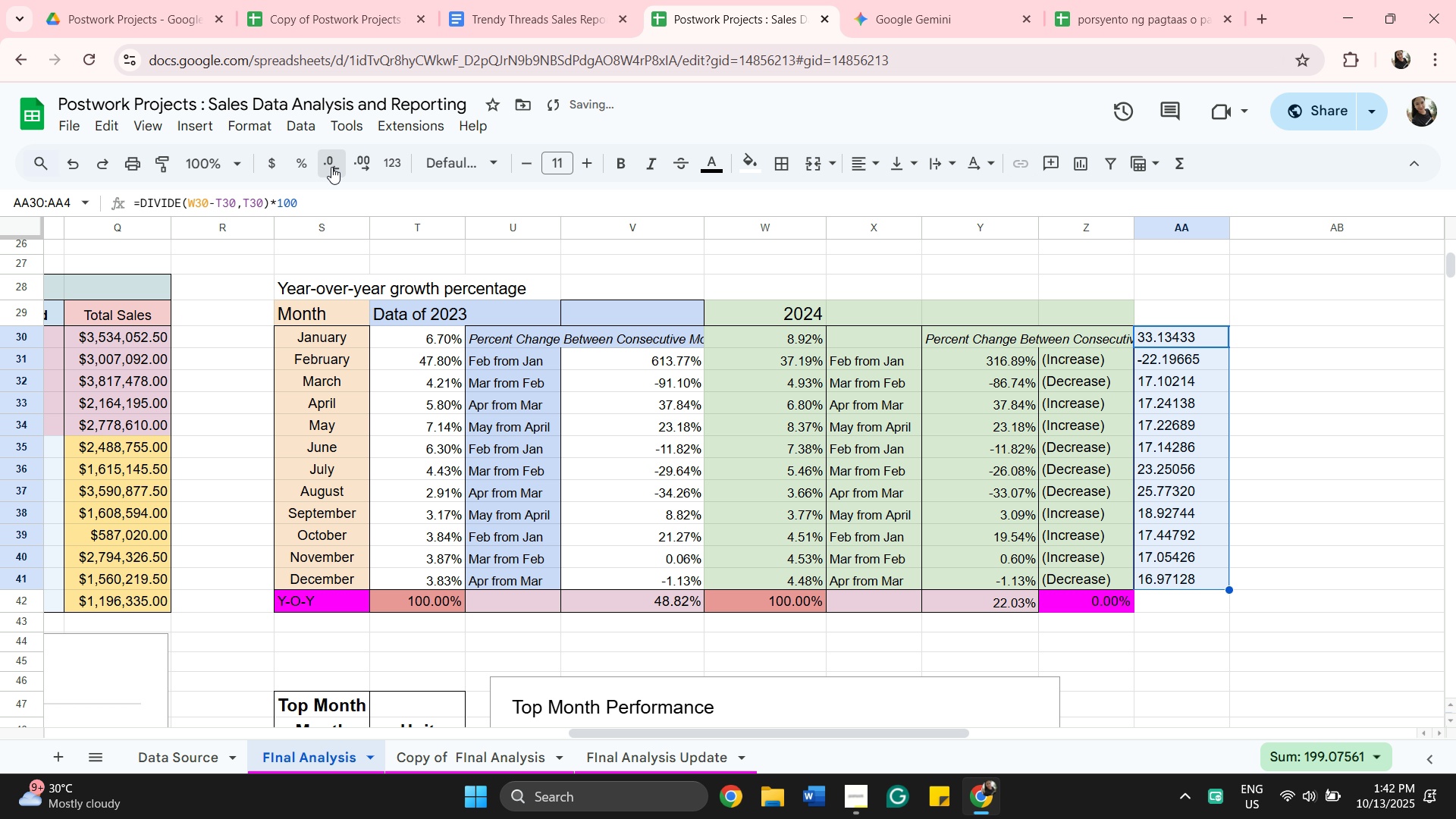 
left_click([331, 167])
 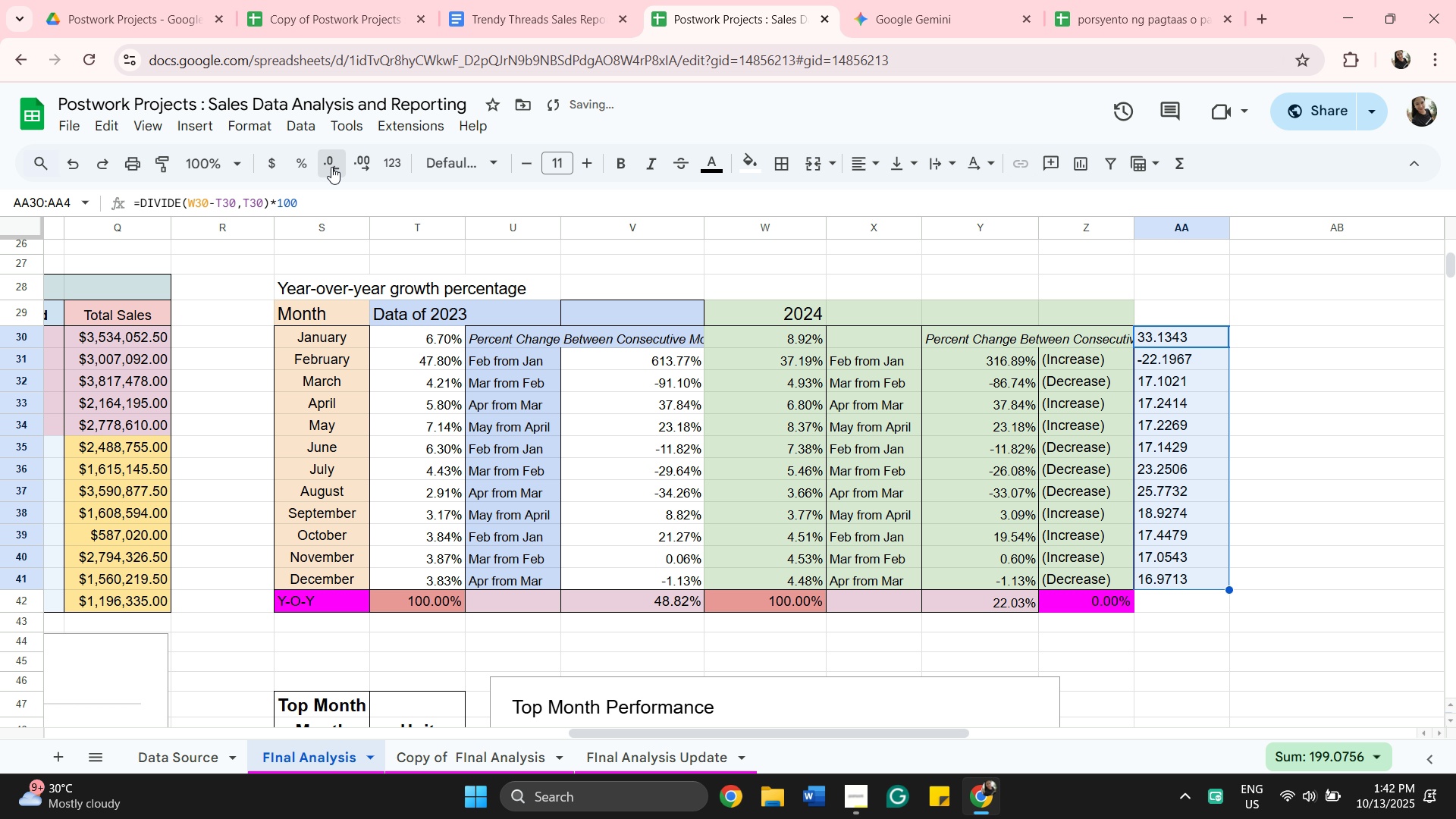 
left_click([331, 167])
 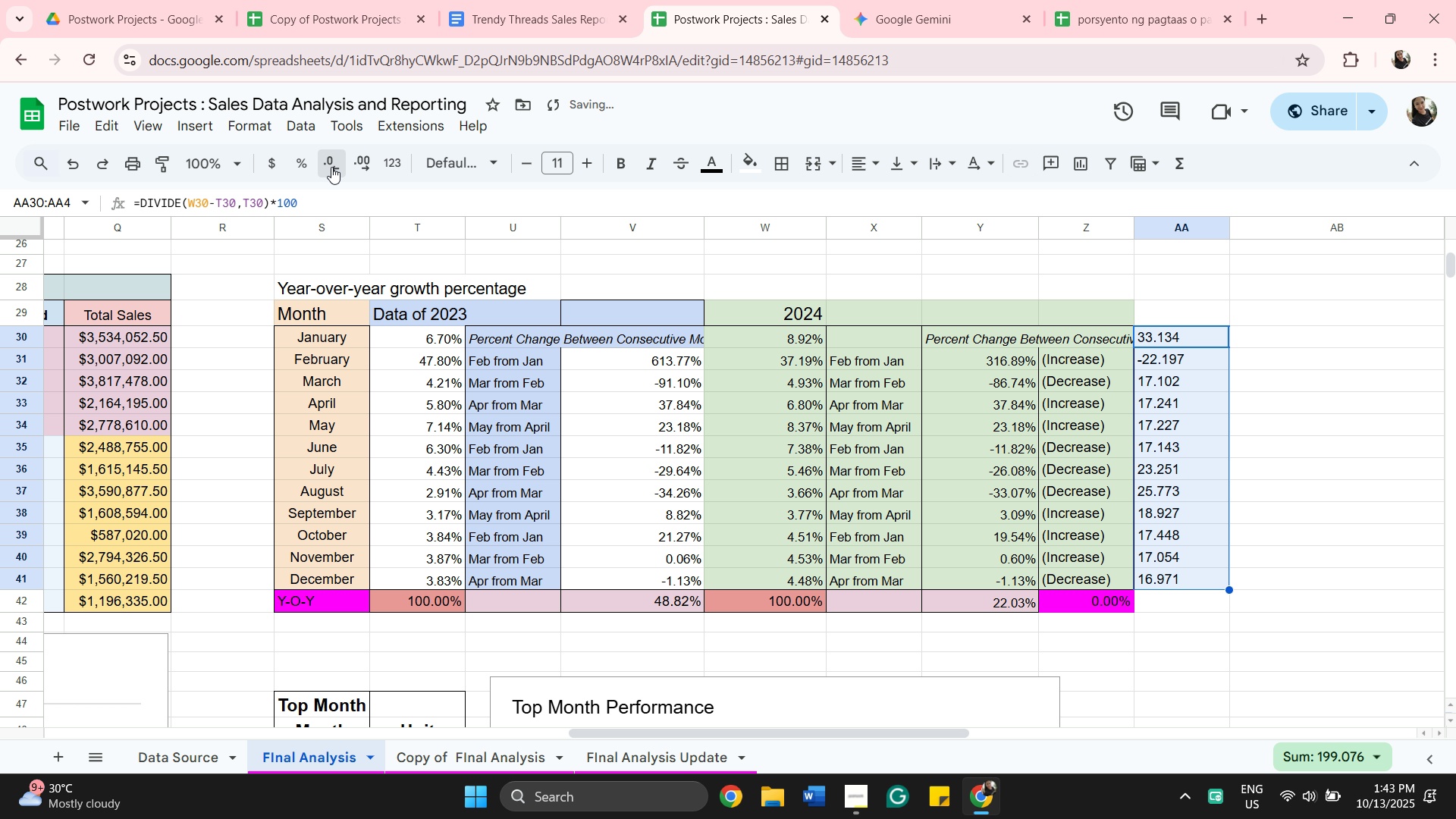 
left_click([331, 167])
 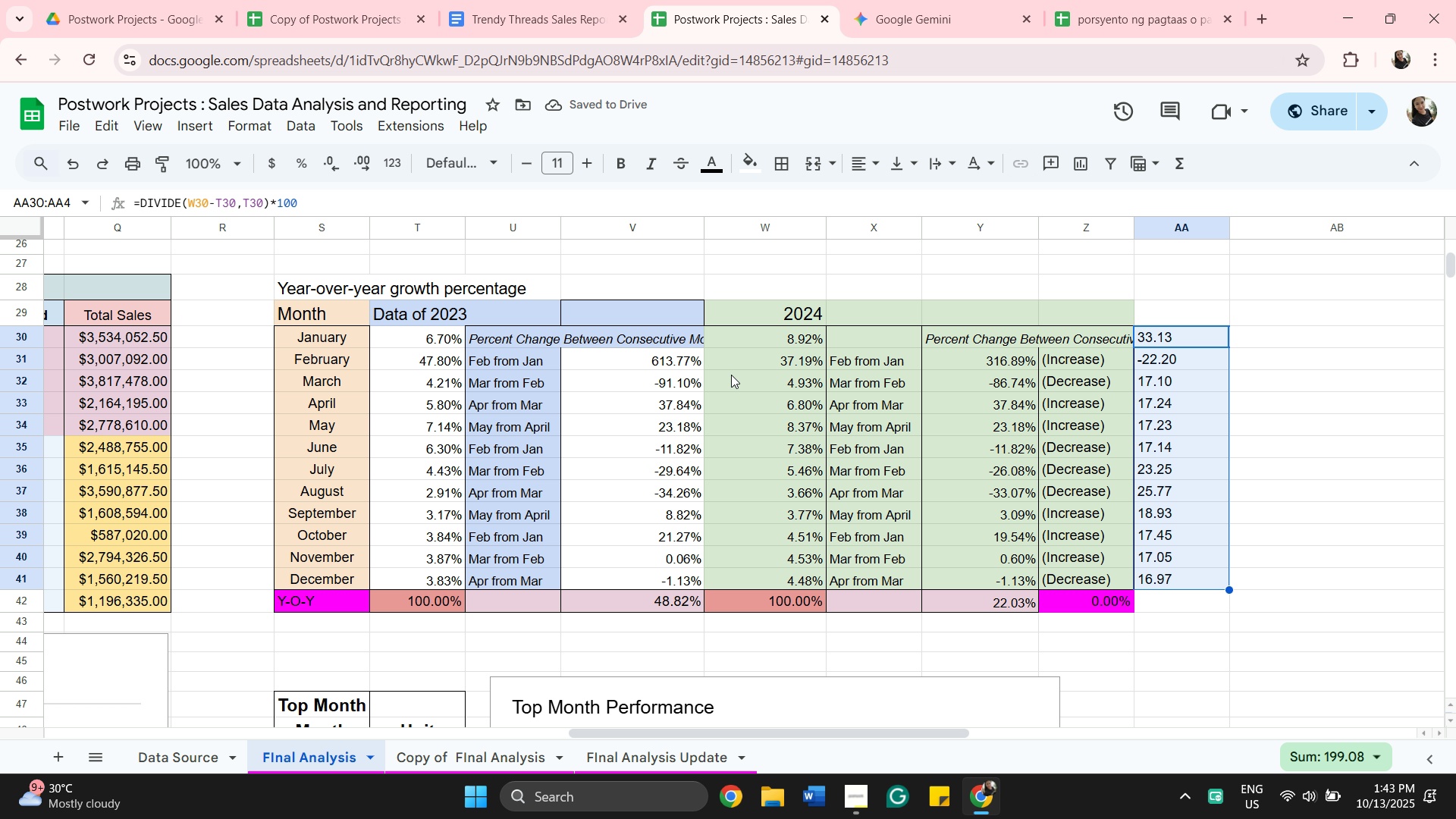 
wait(8.8)
 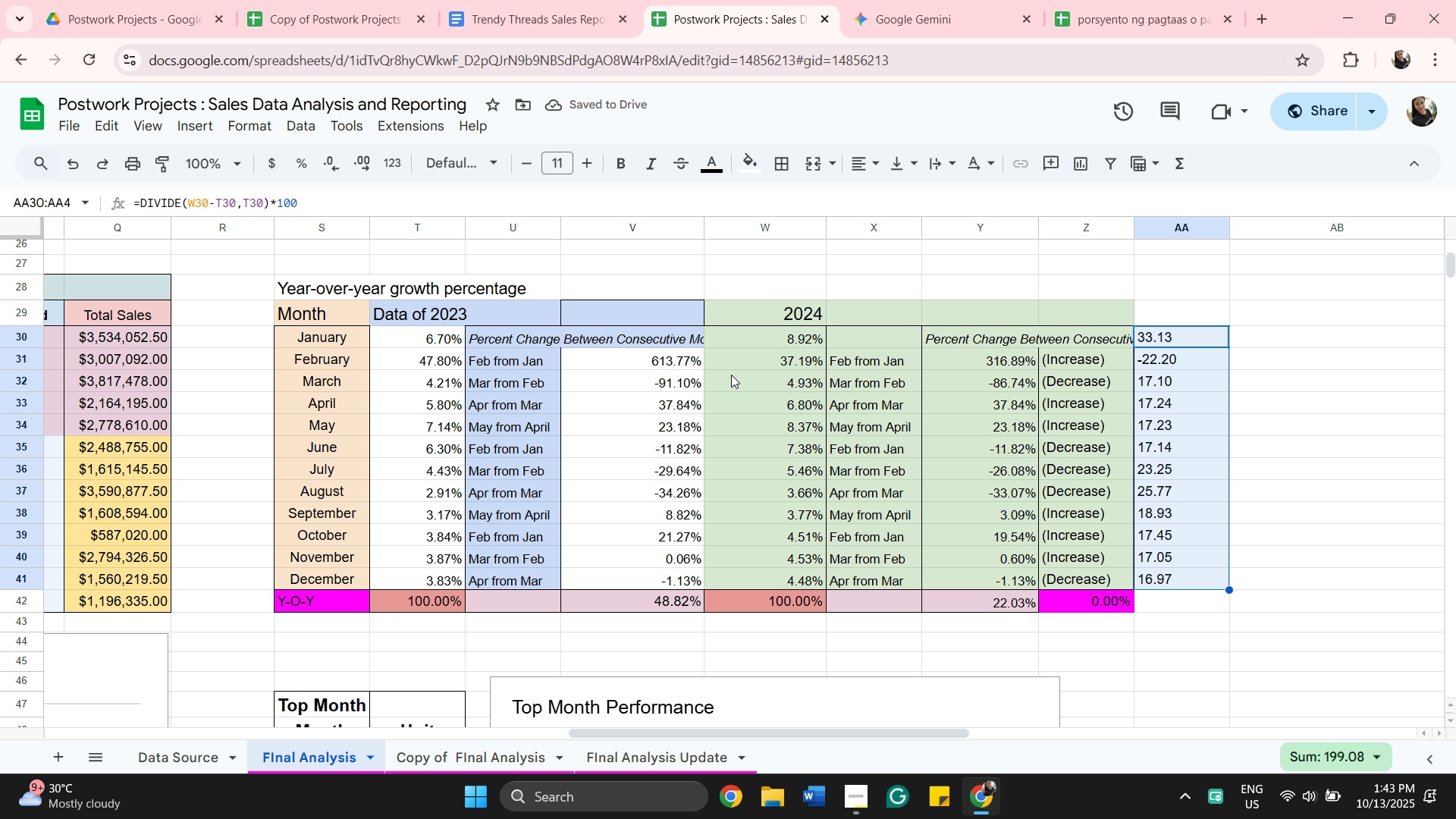 
left_click([1269, 478])
 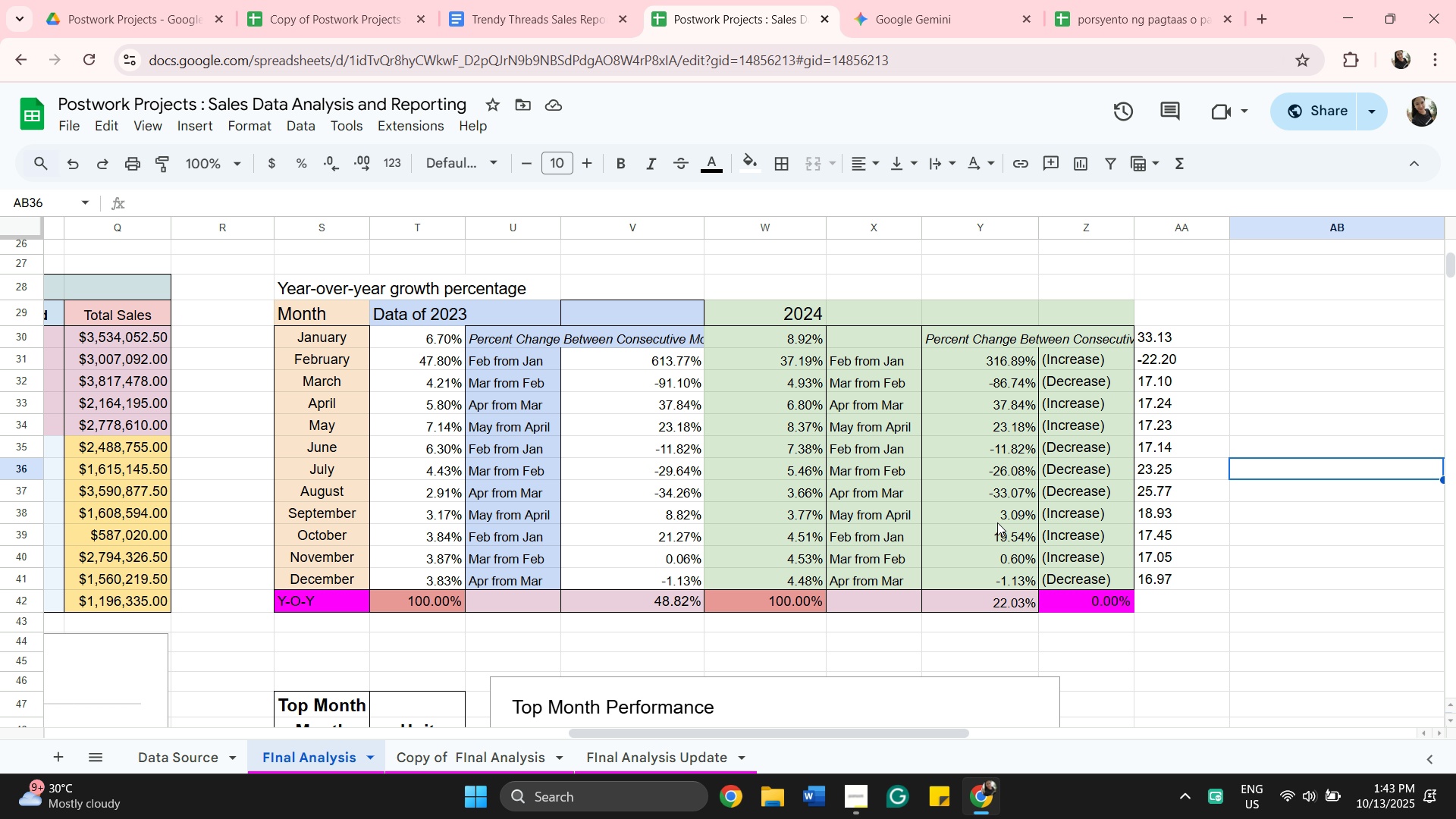 
scroll: coordinate [723, 686], scroll_direction: down, amount: 3.0
 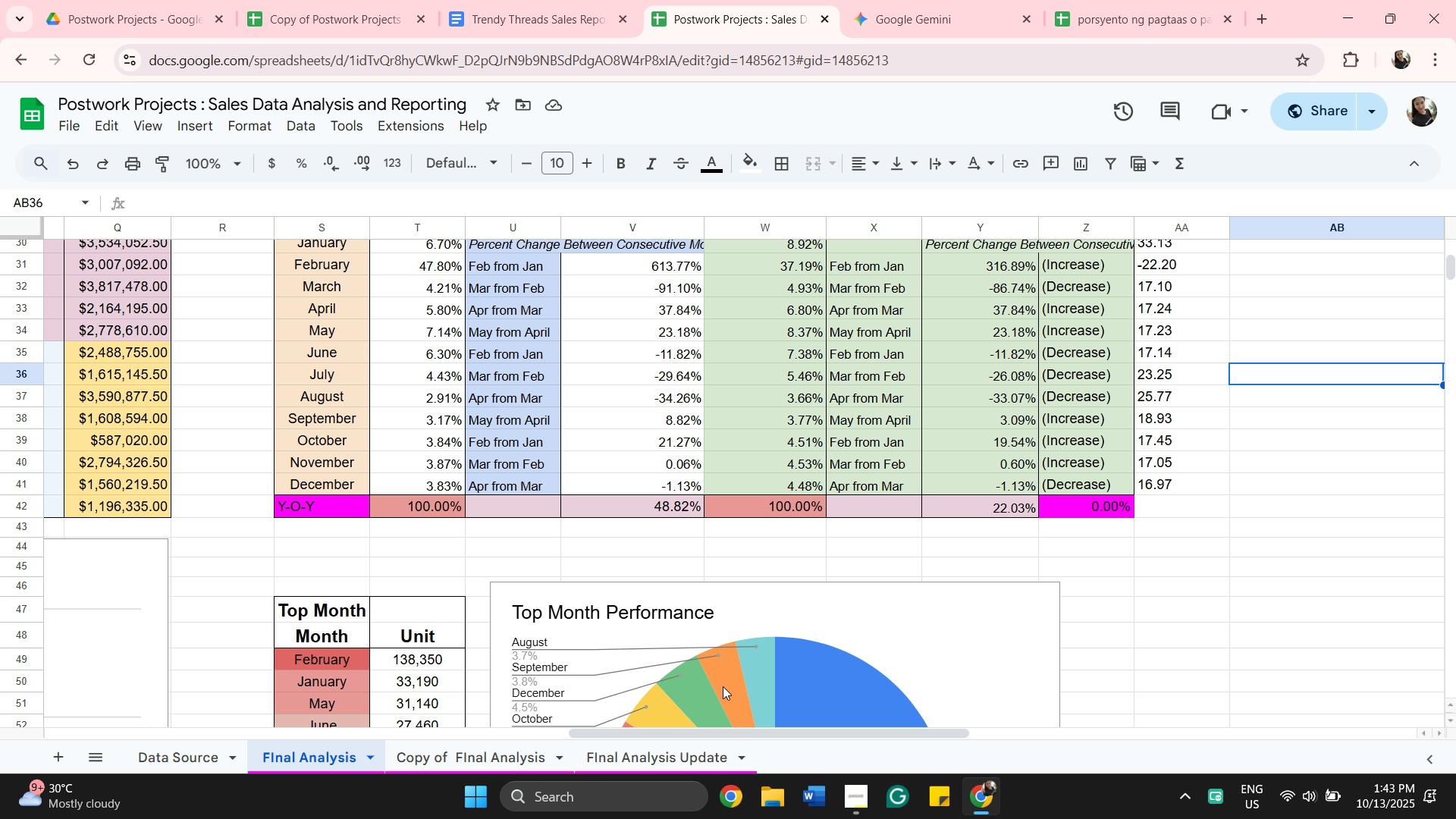 
scroll: coordinate [723, 686], scroll_direction: up, amount: 3.0
 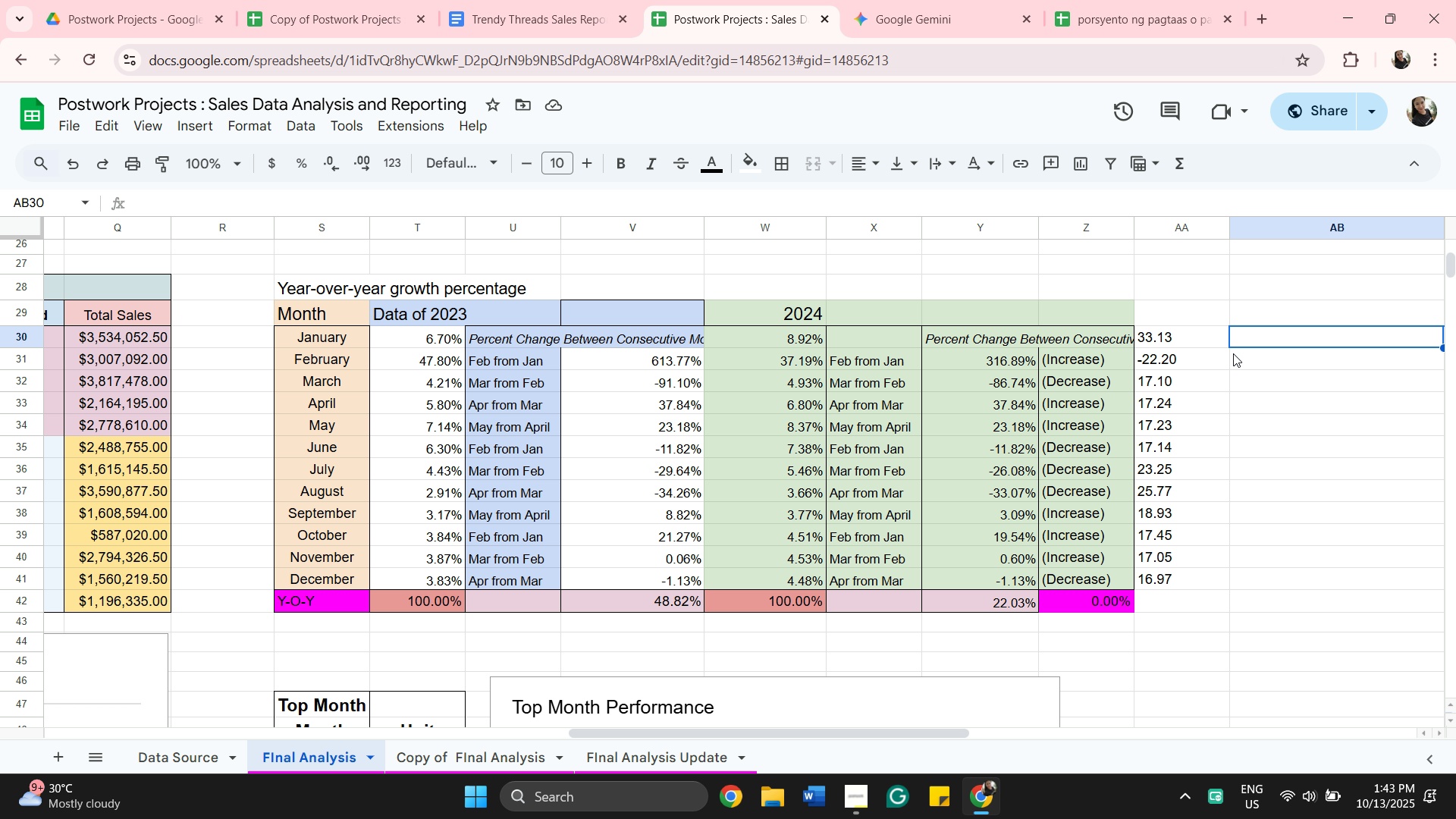 
type(33.3%)
 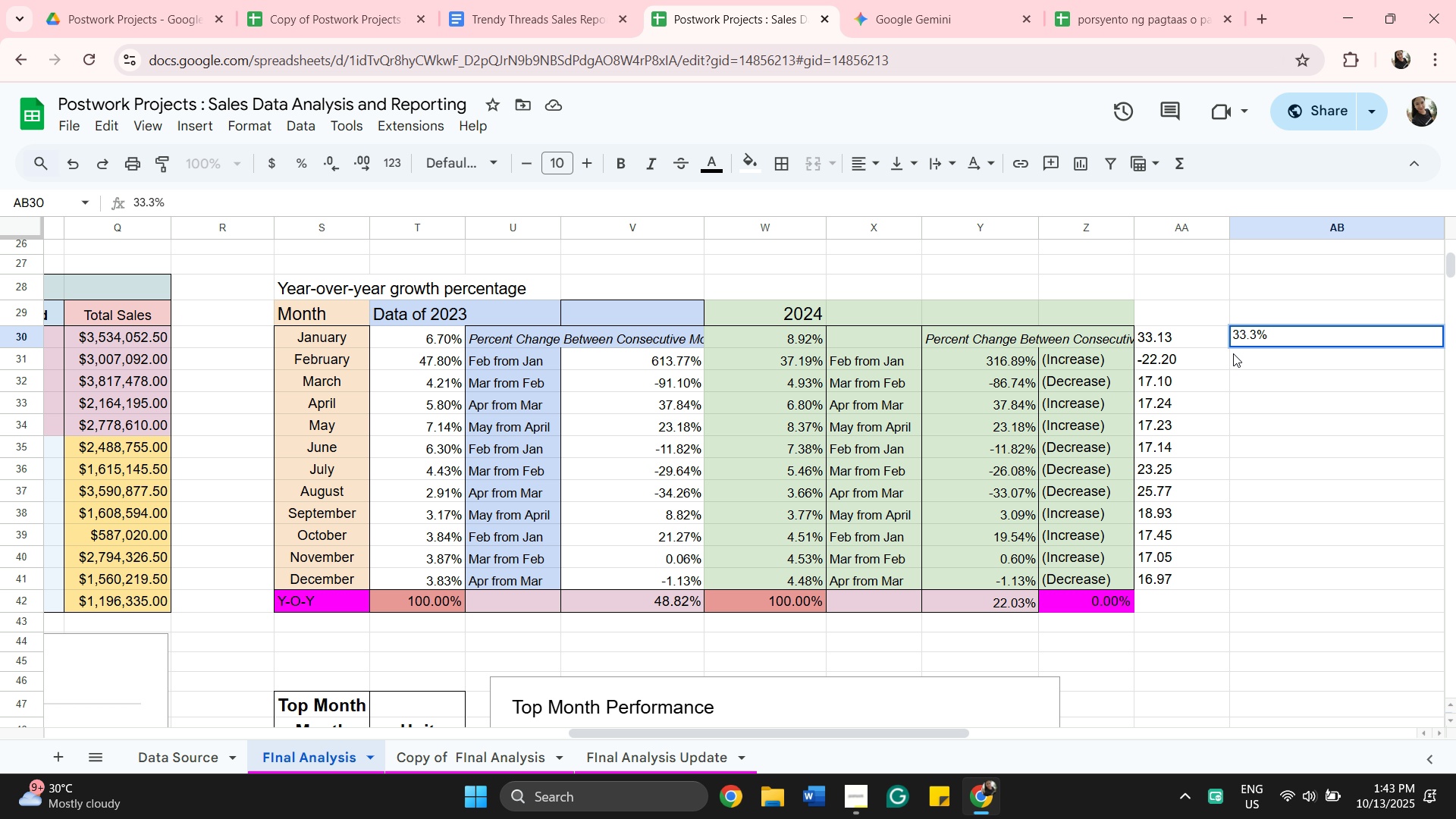 
right_click([1181, 365])
 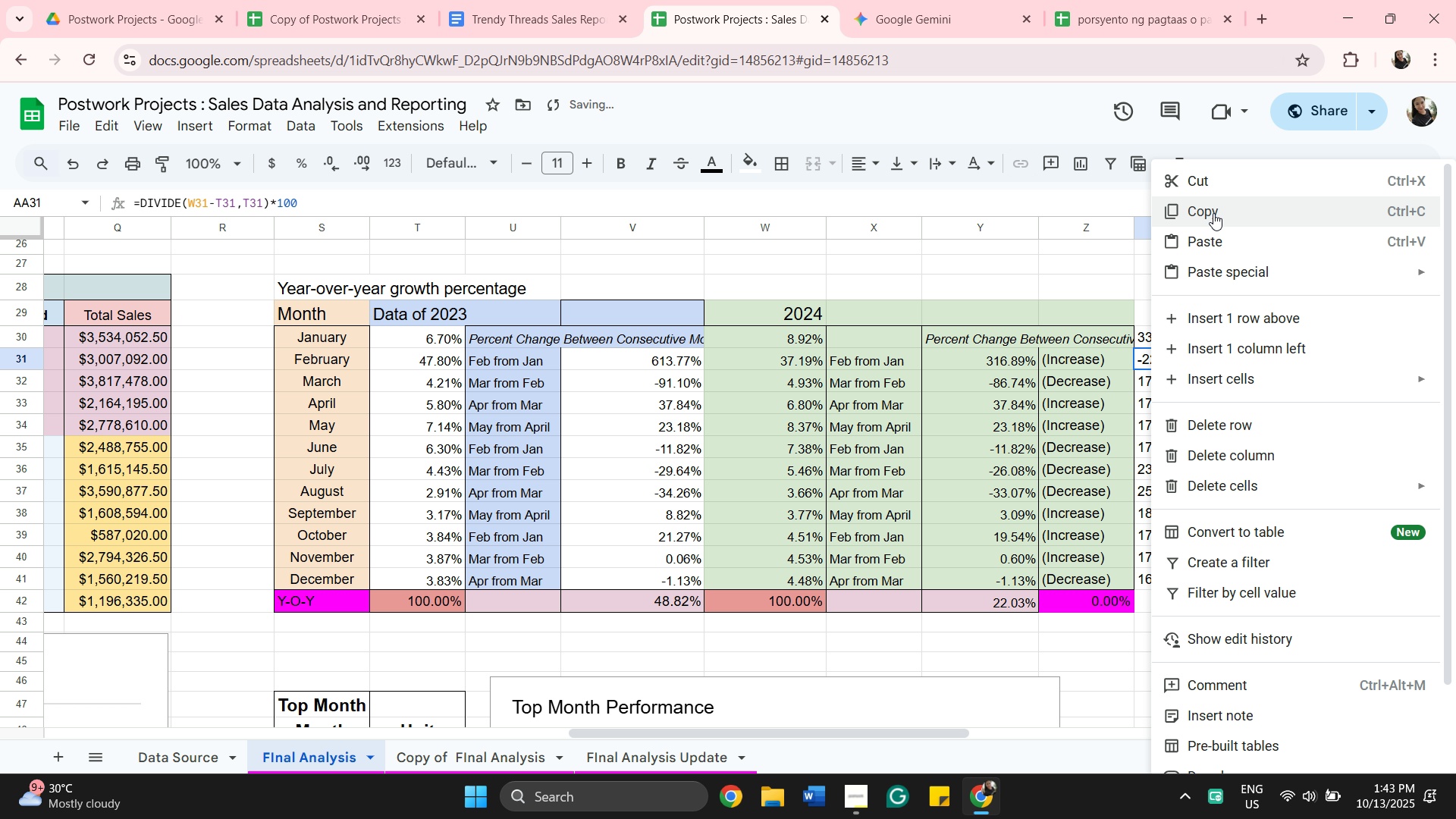 
left_click([1213, 213])
 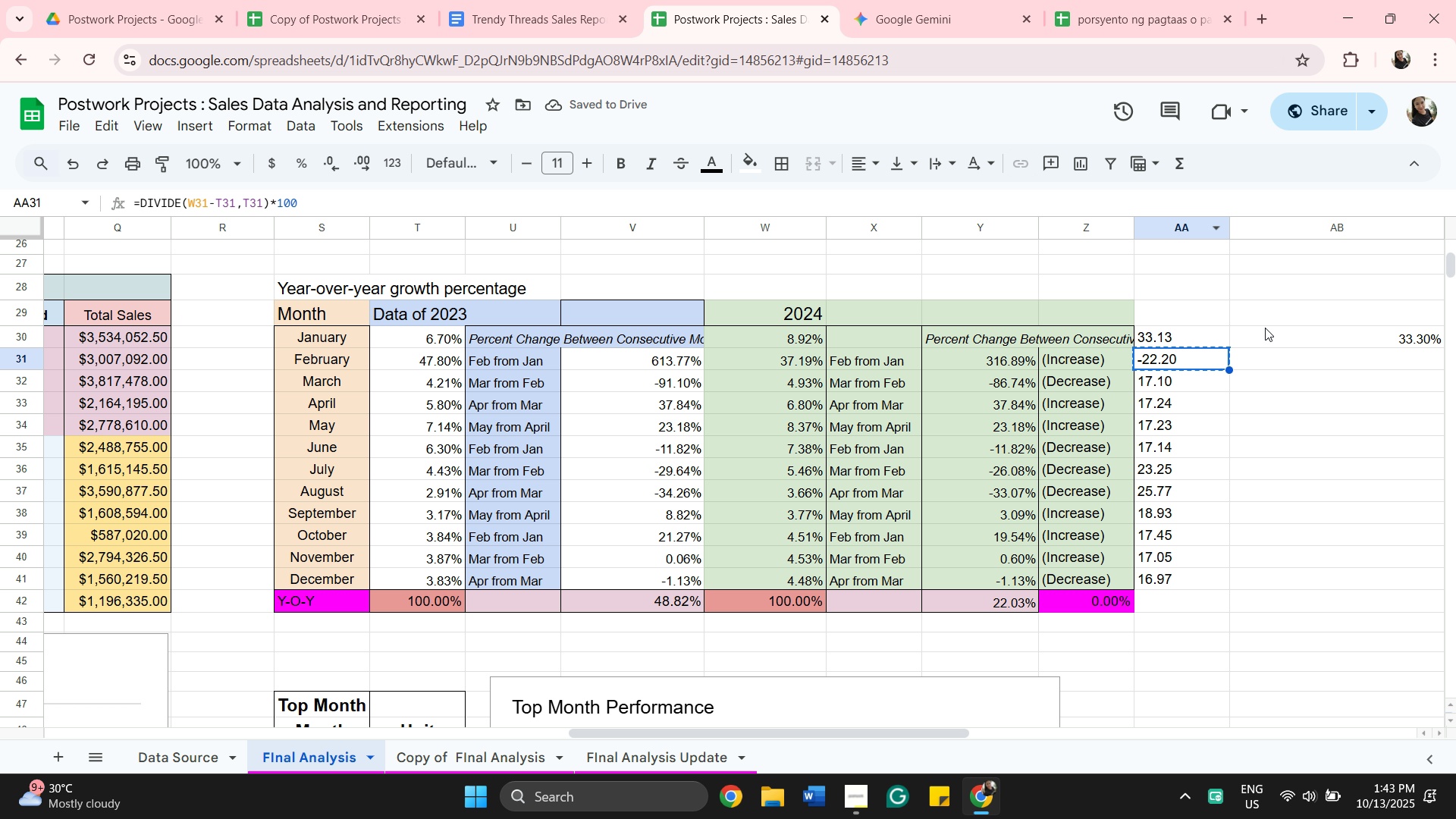 
left_click([1270, 328])
 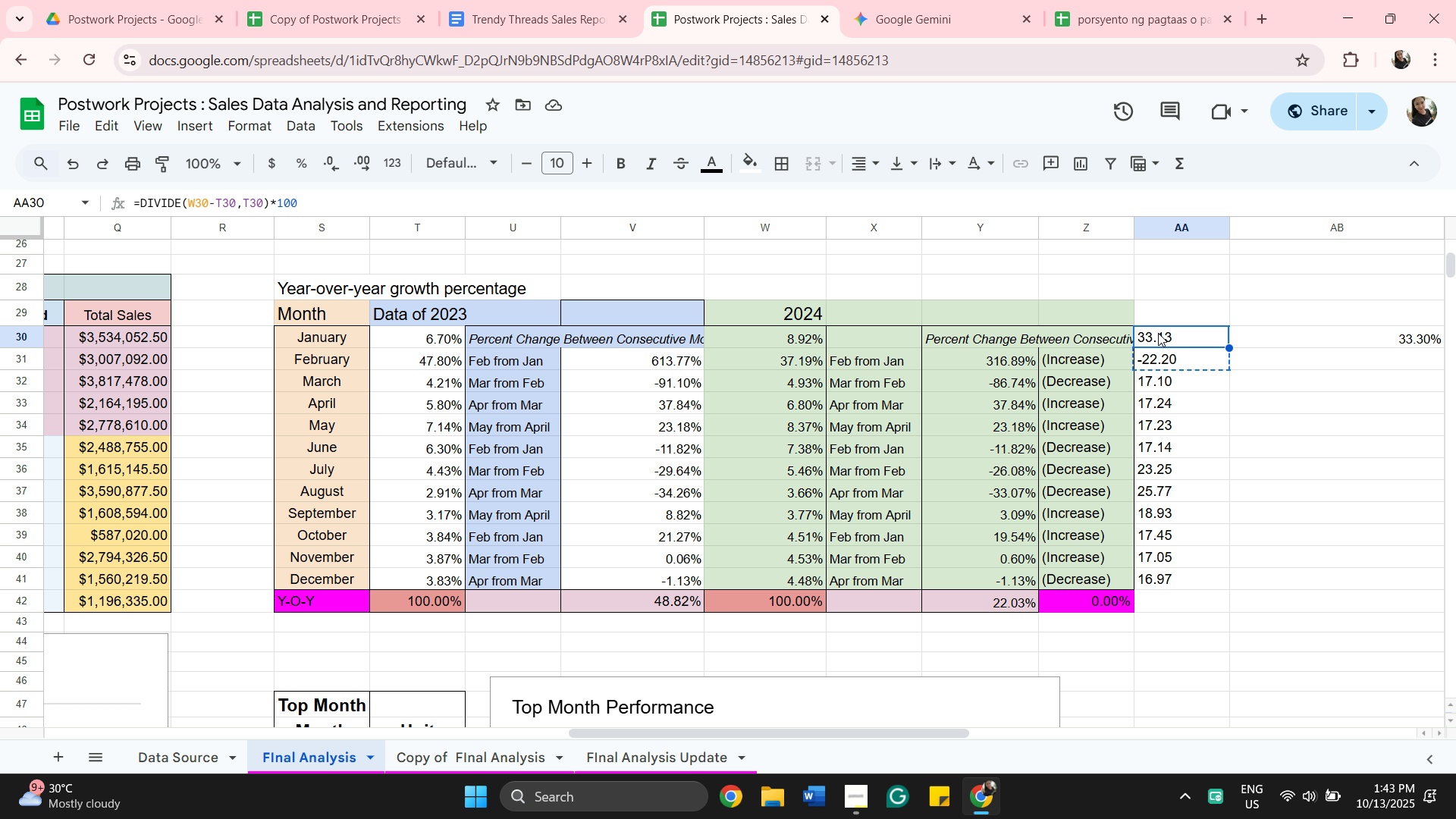 
left_click([1158, 333])
 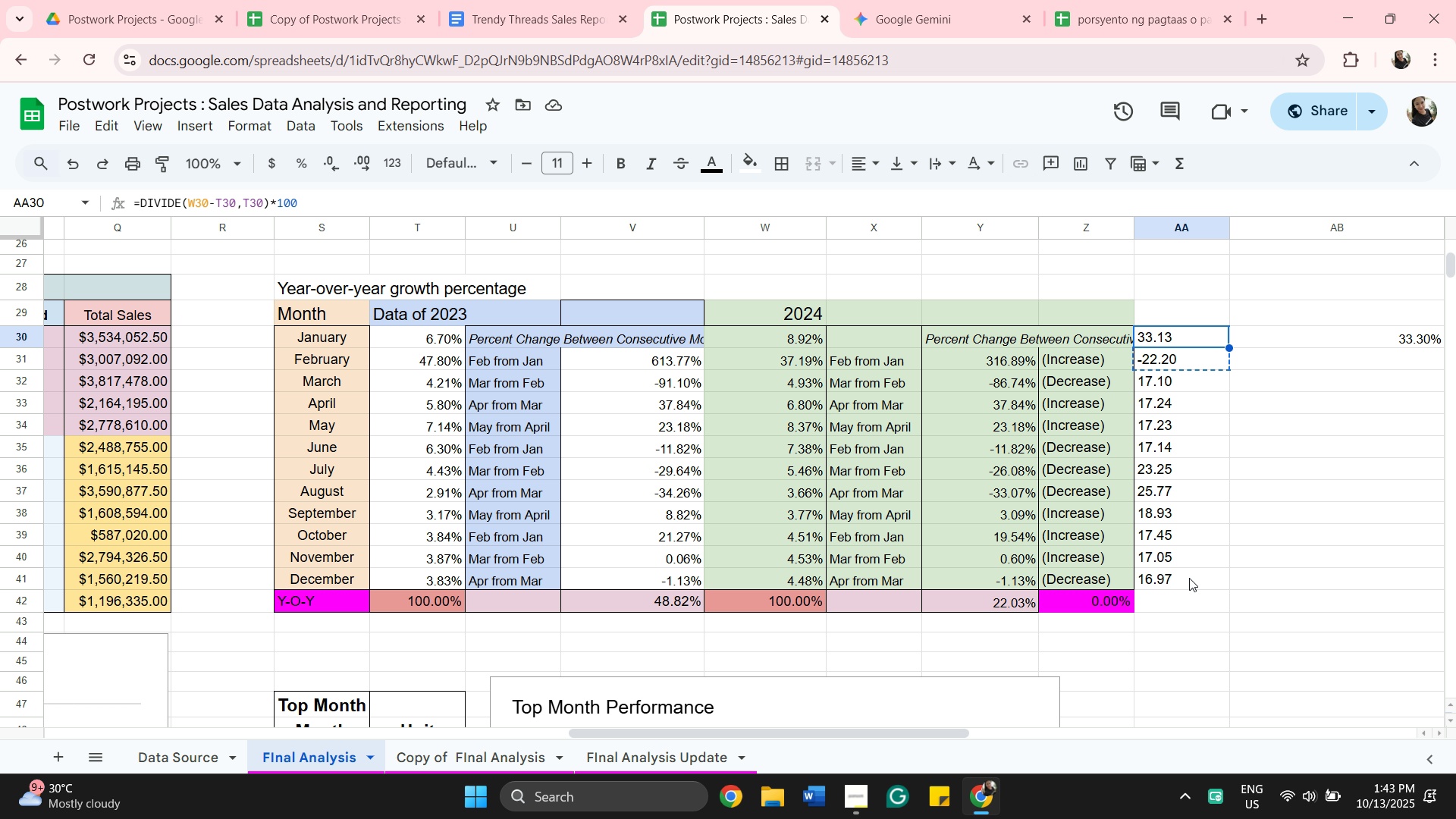 
hold_key(key=ShiftLeft, duration=0.31)
left_click([1189, 578])
 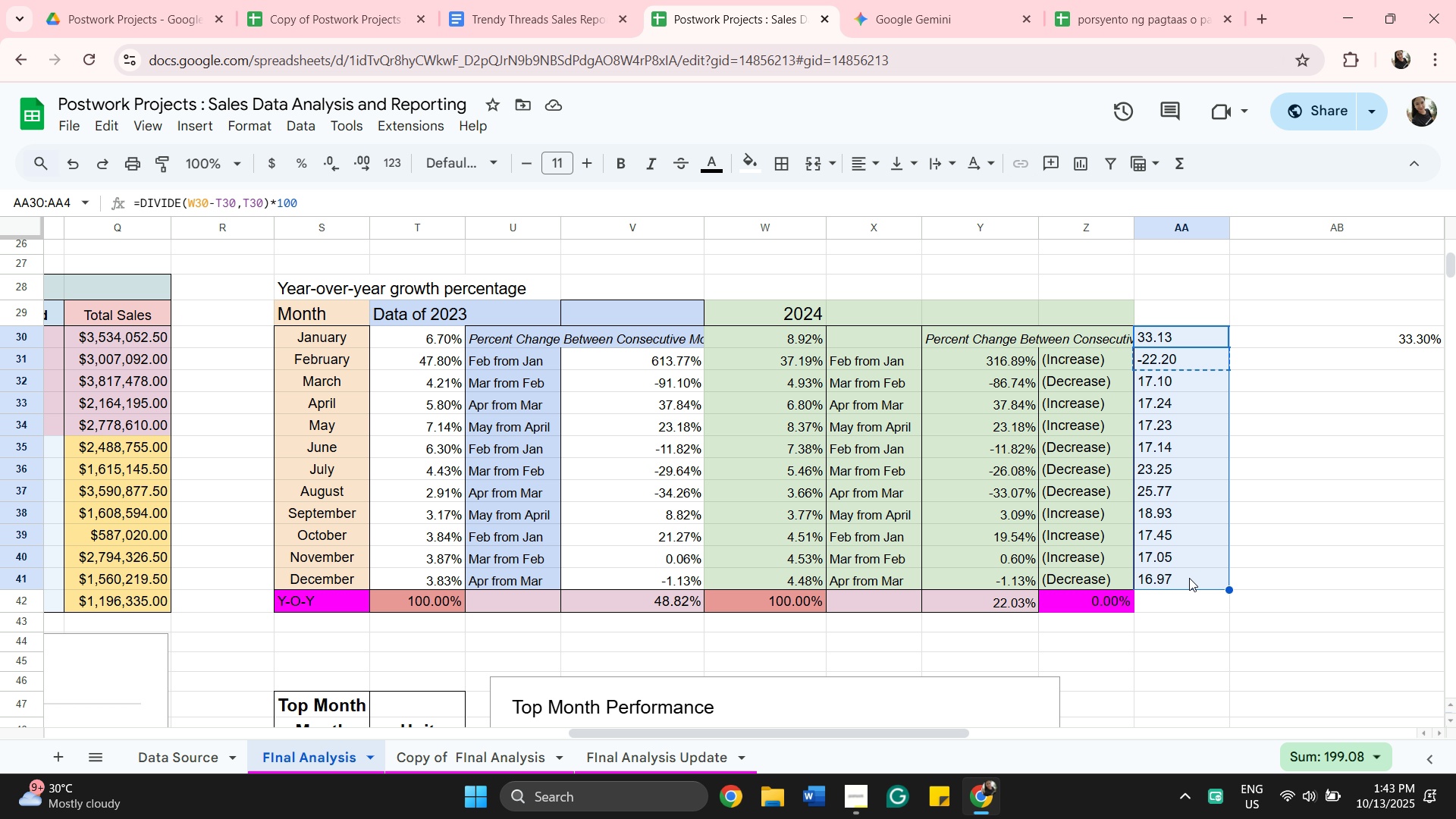 
key(Control+C)
 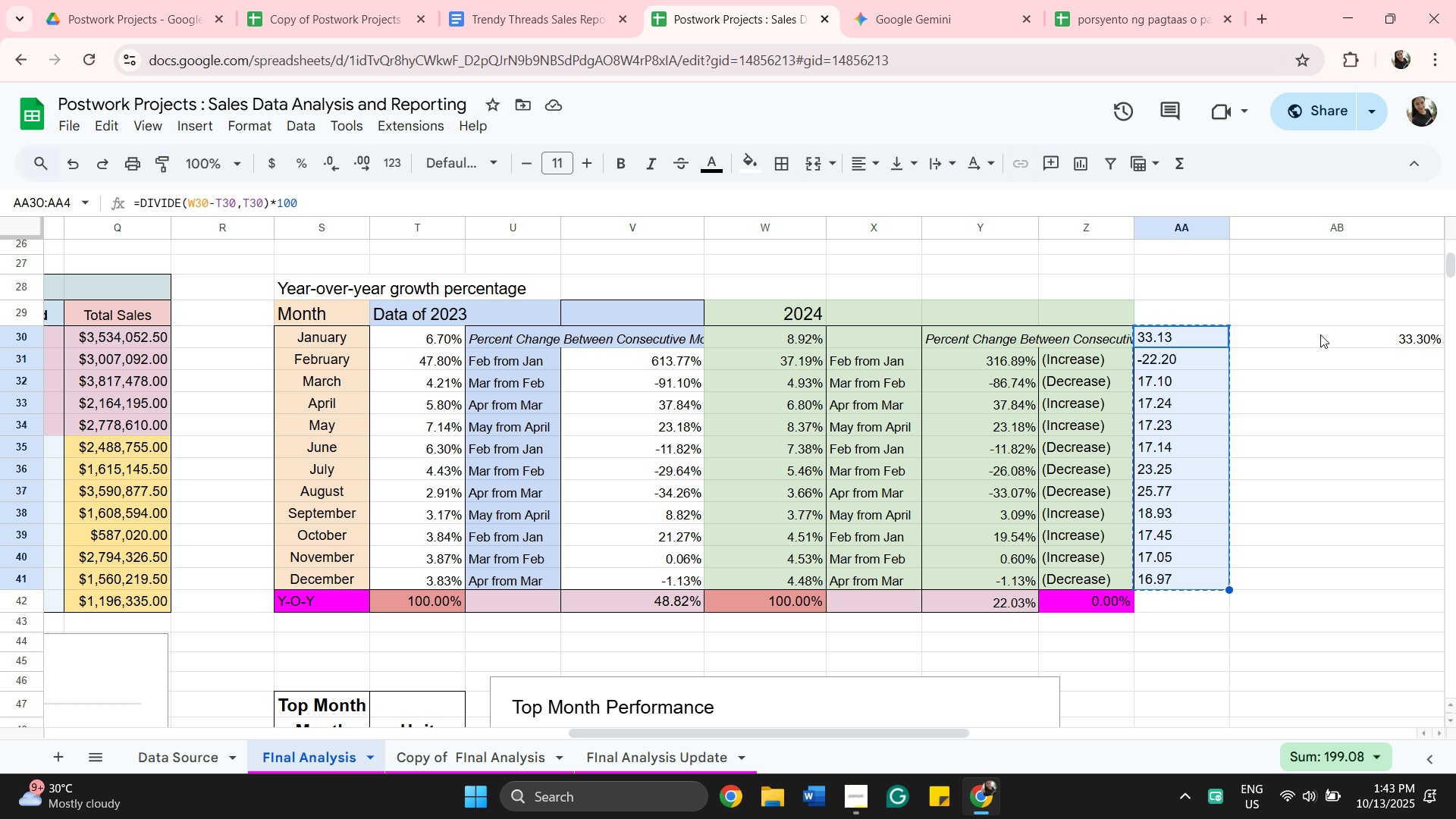 
left_click([1318, 338])
 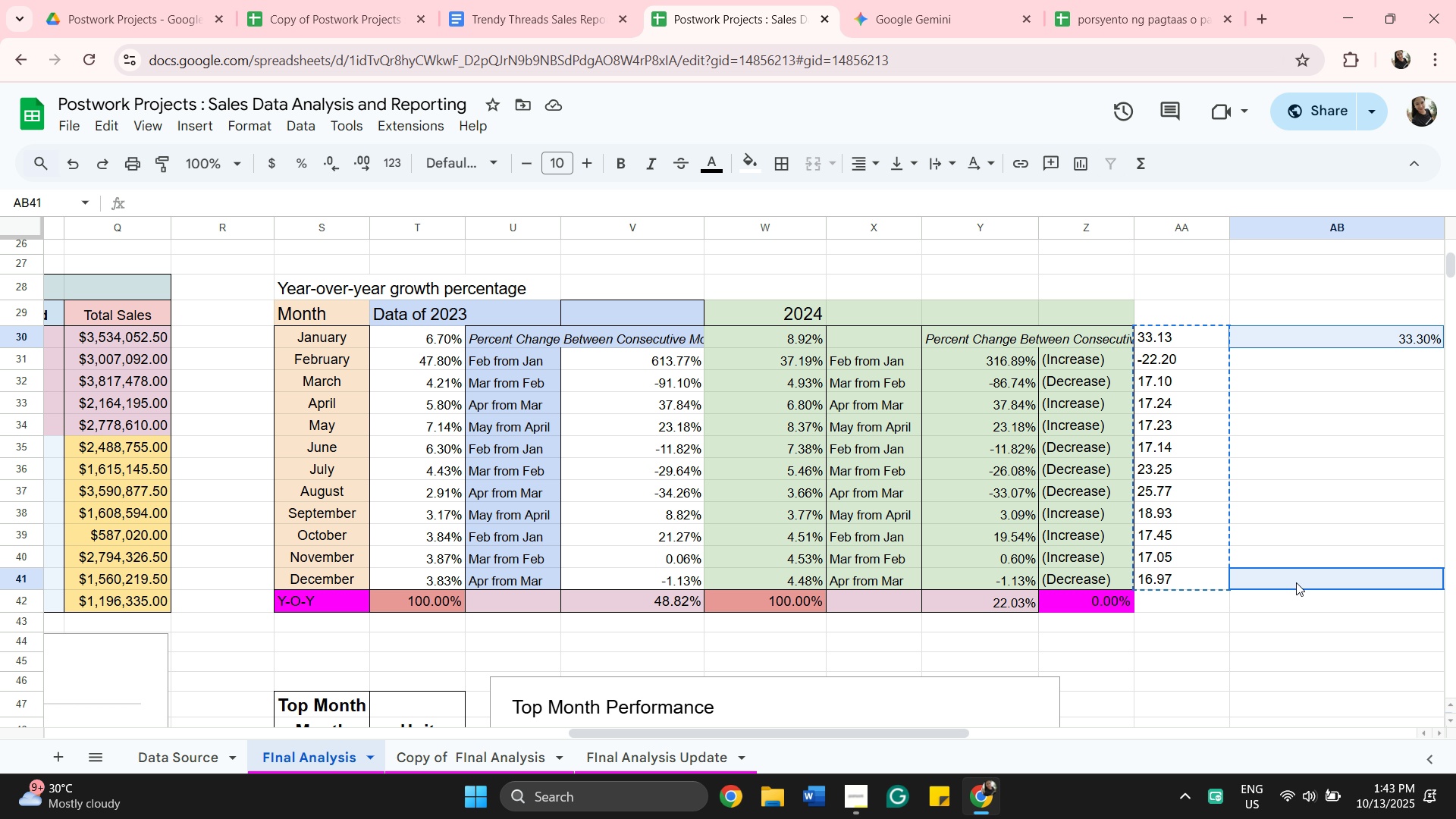 
hold_key(key=ControlLeft, duration=0.31)
left_click([1296, 582])
 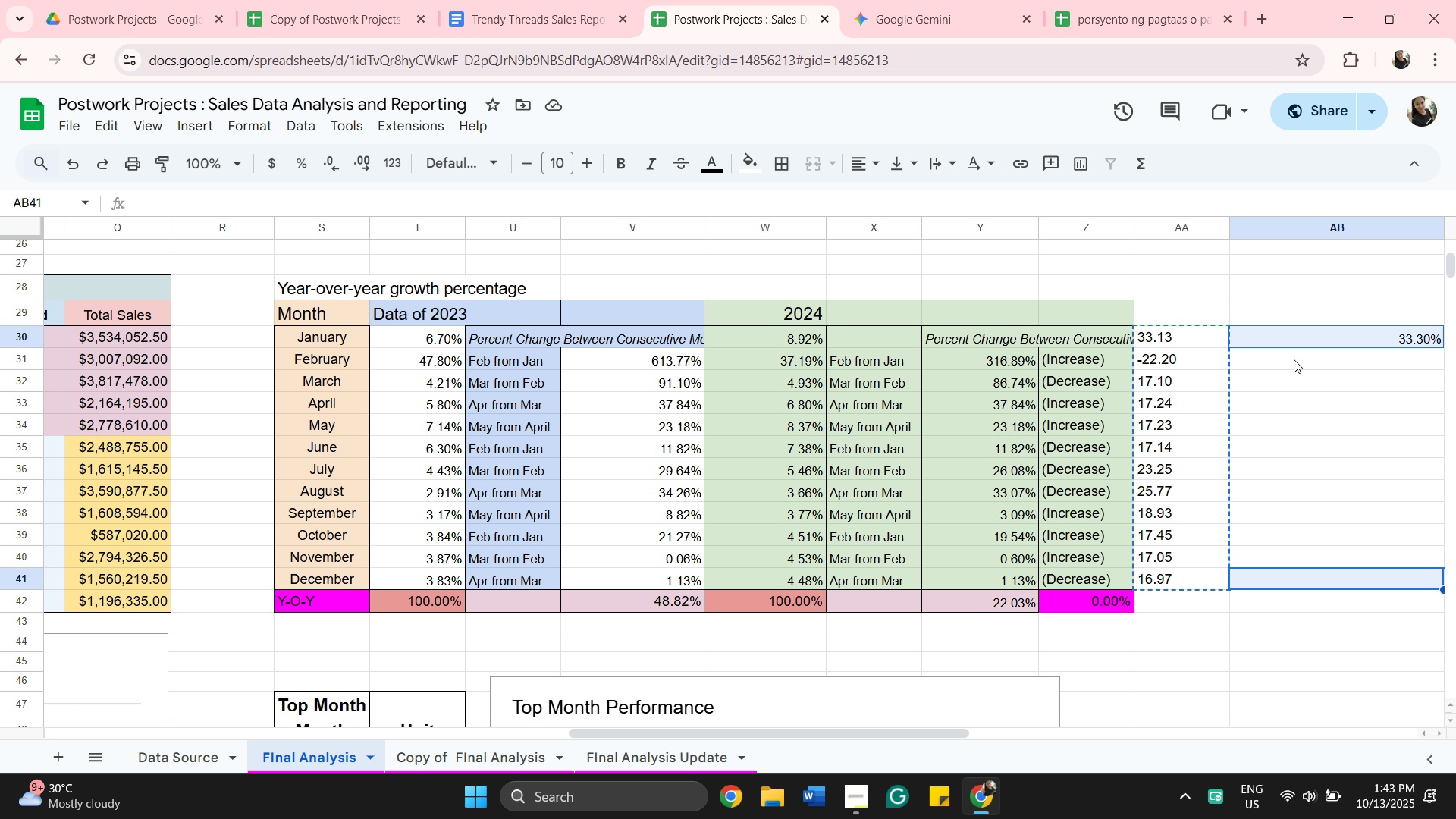 
left_click([1282, 337])
 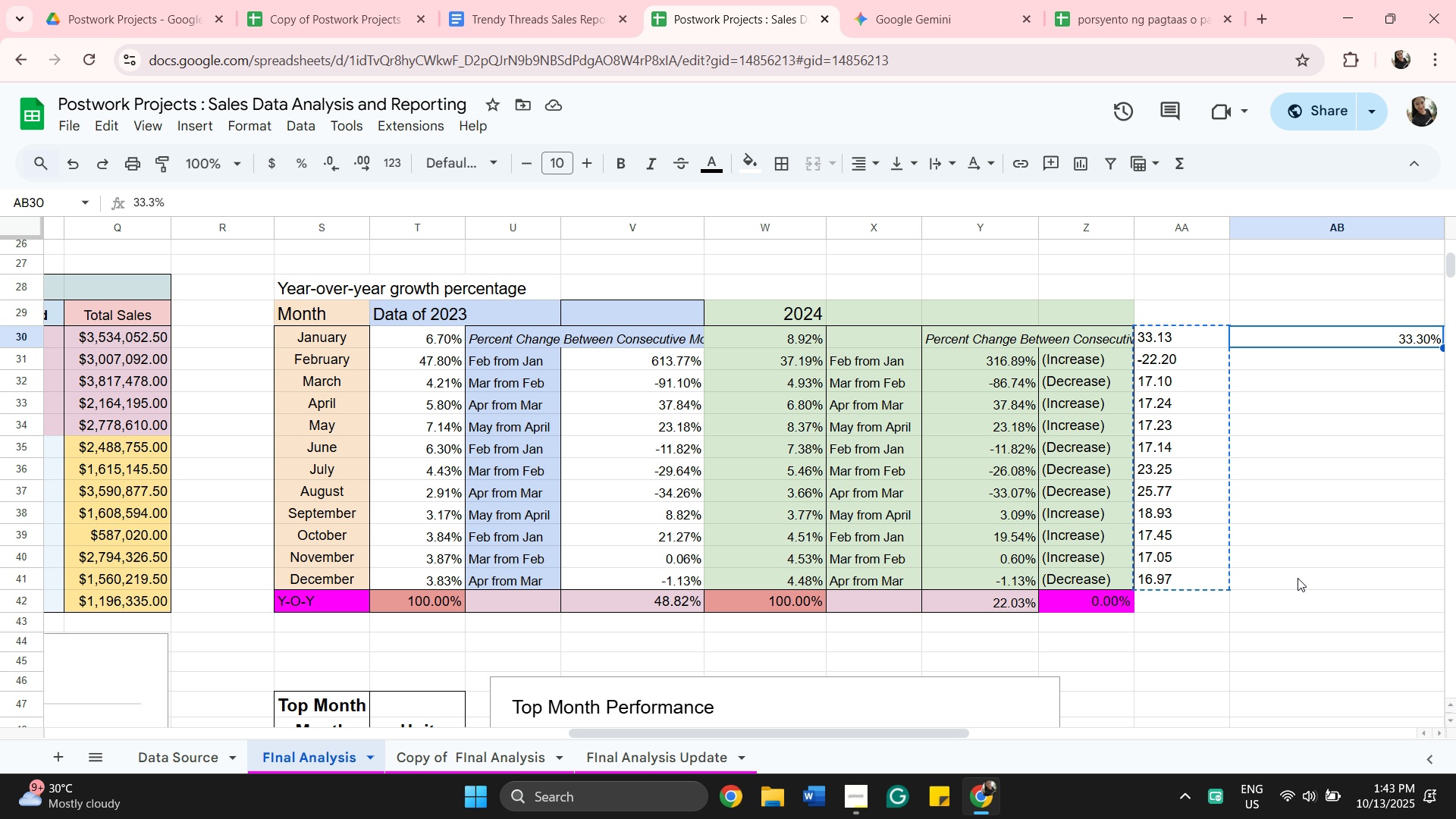 
key(Shift+ShiftLeft)
 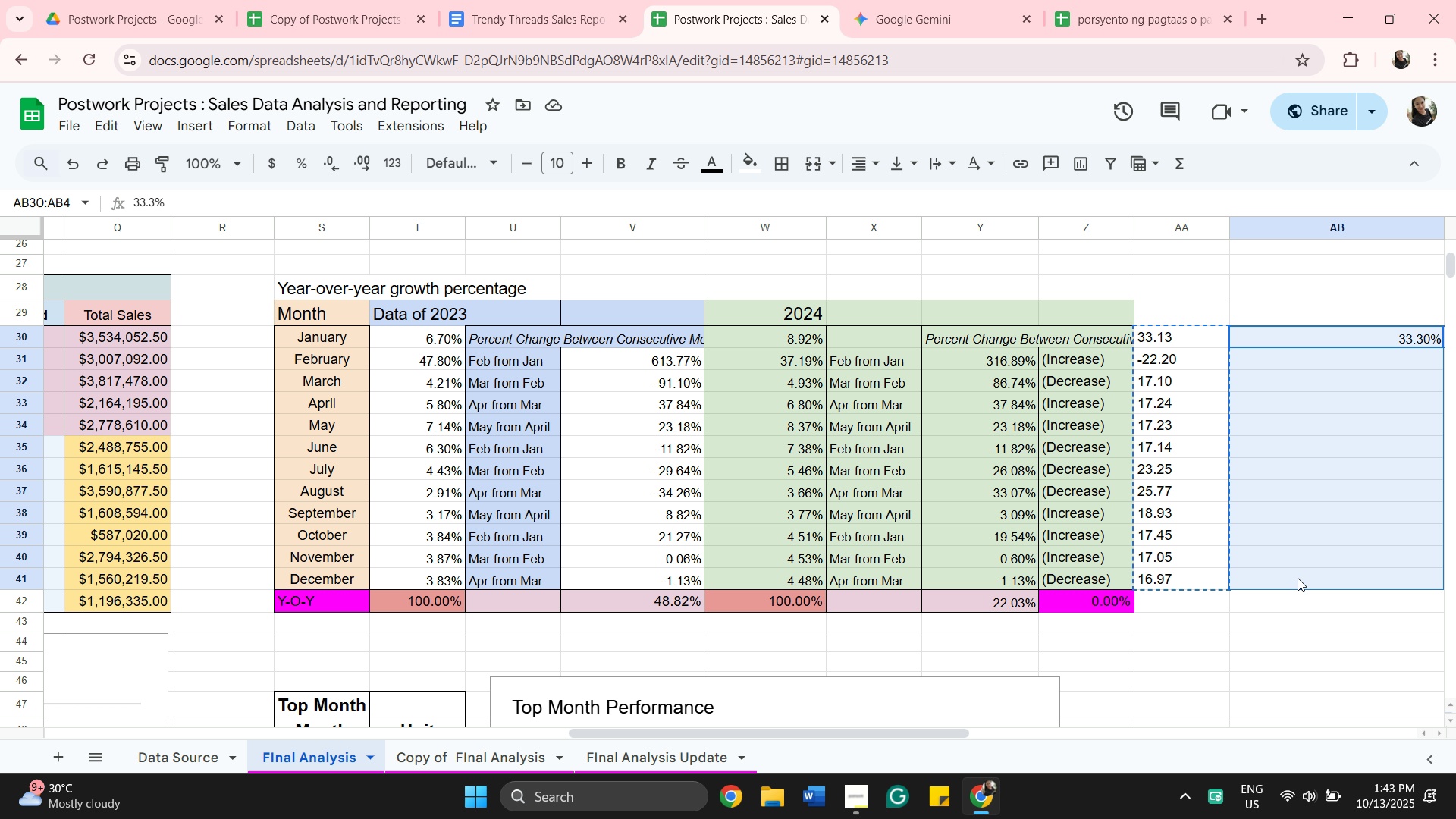 
left_click([1298, 578])
 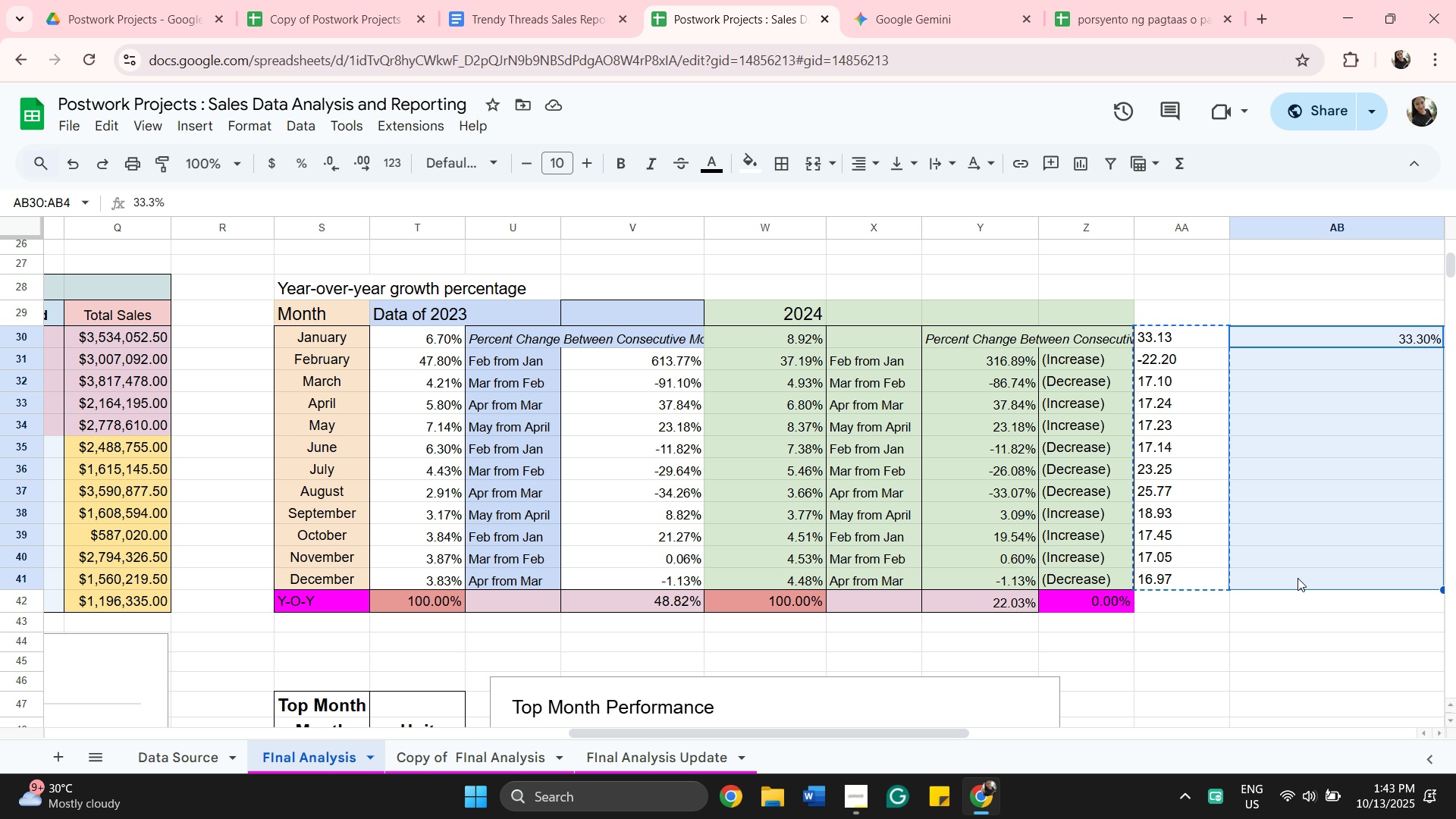 
key(Control+V)
 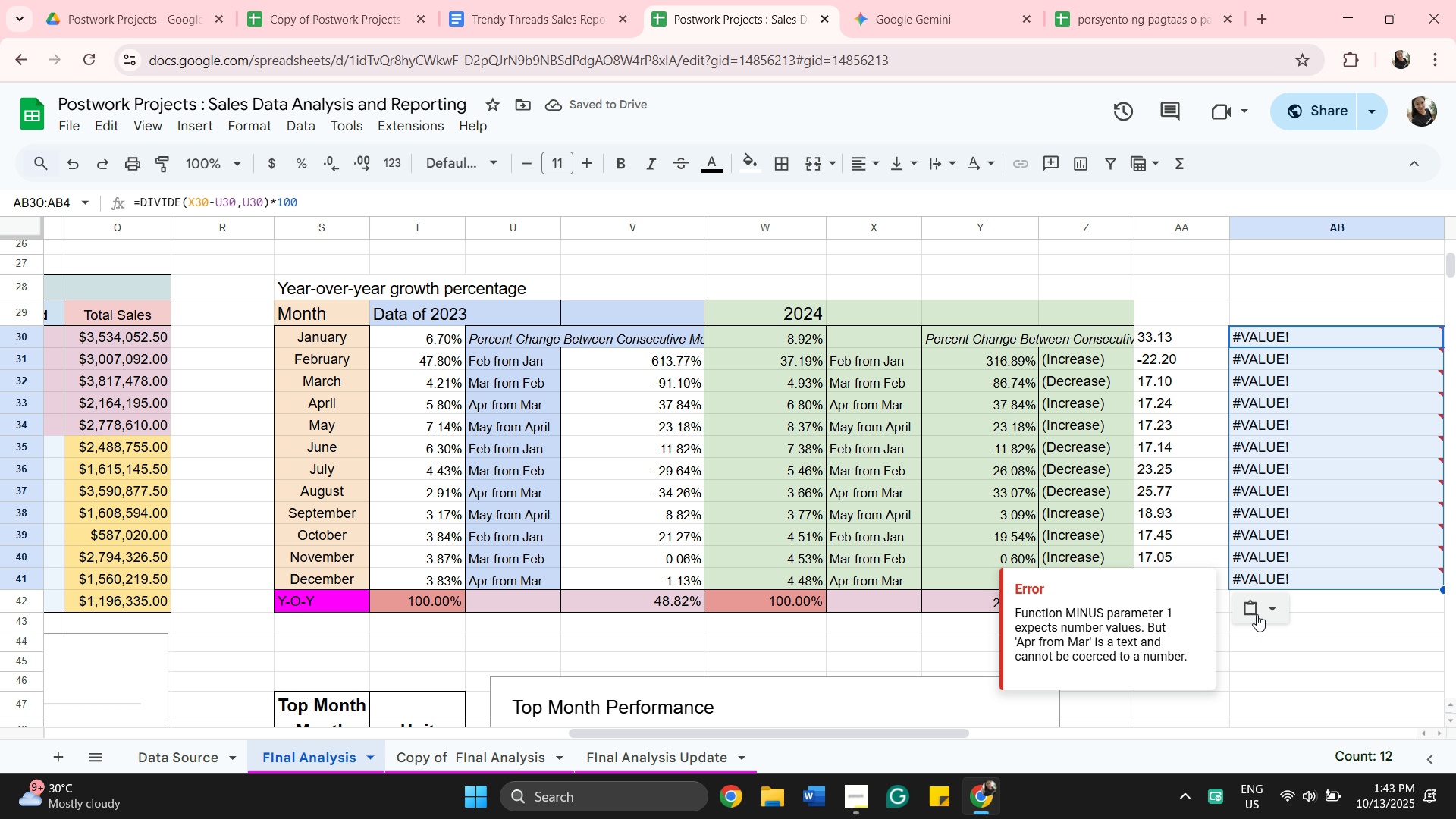 
left_click([1265, 604])
 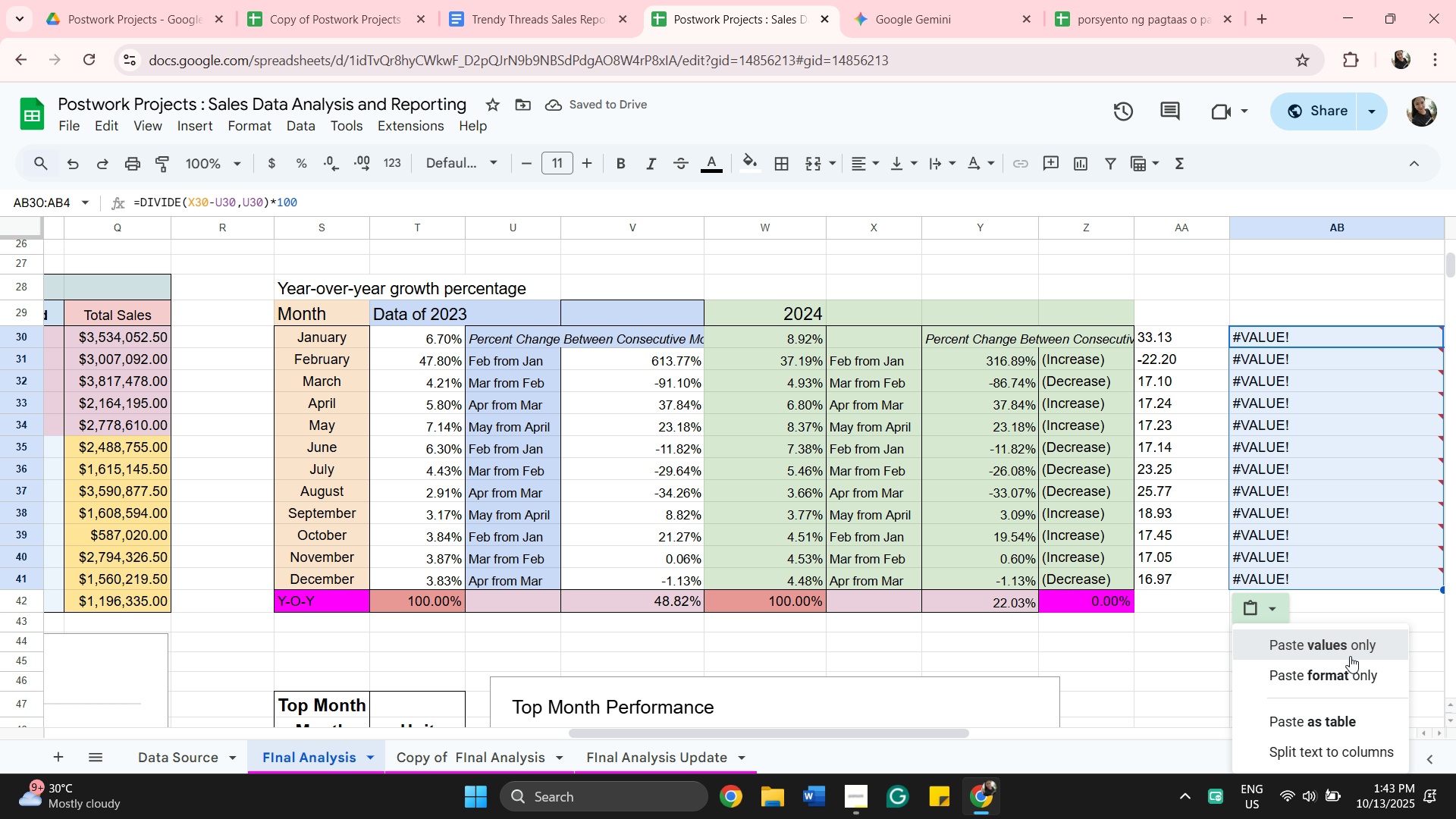 
left_click([1350, 656])
 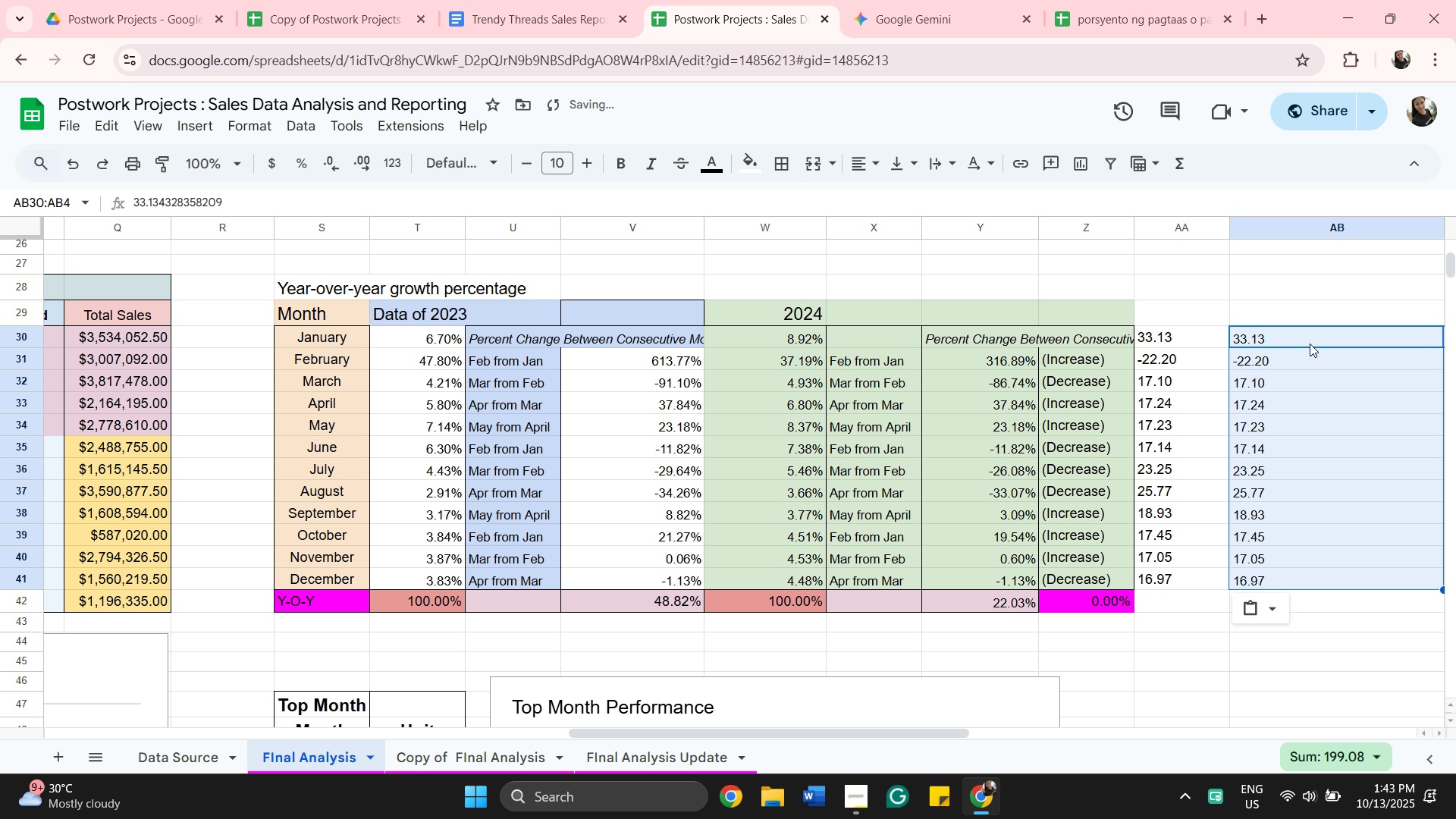 
double_click([1311, 331])
 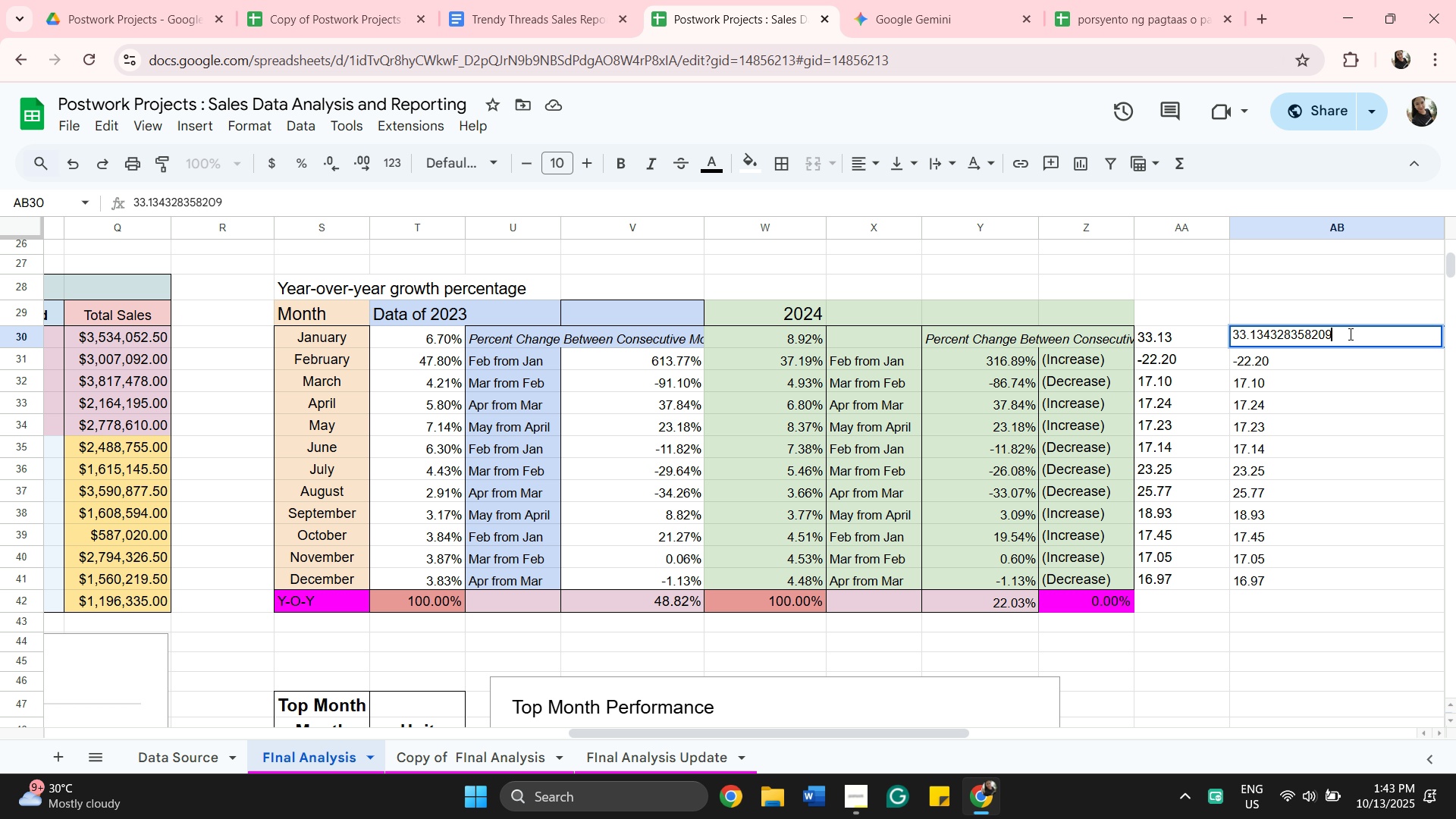 
key(Control+5)
 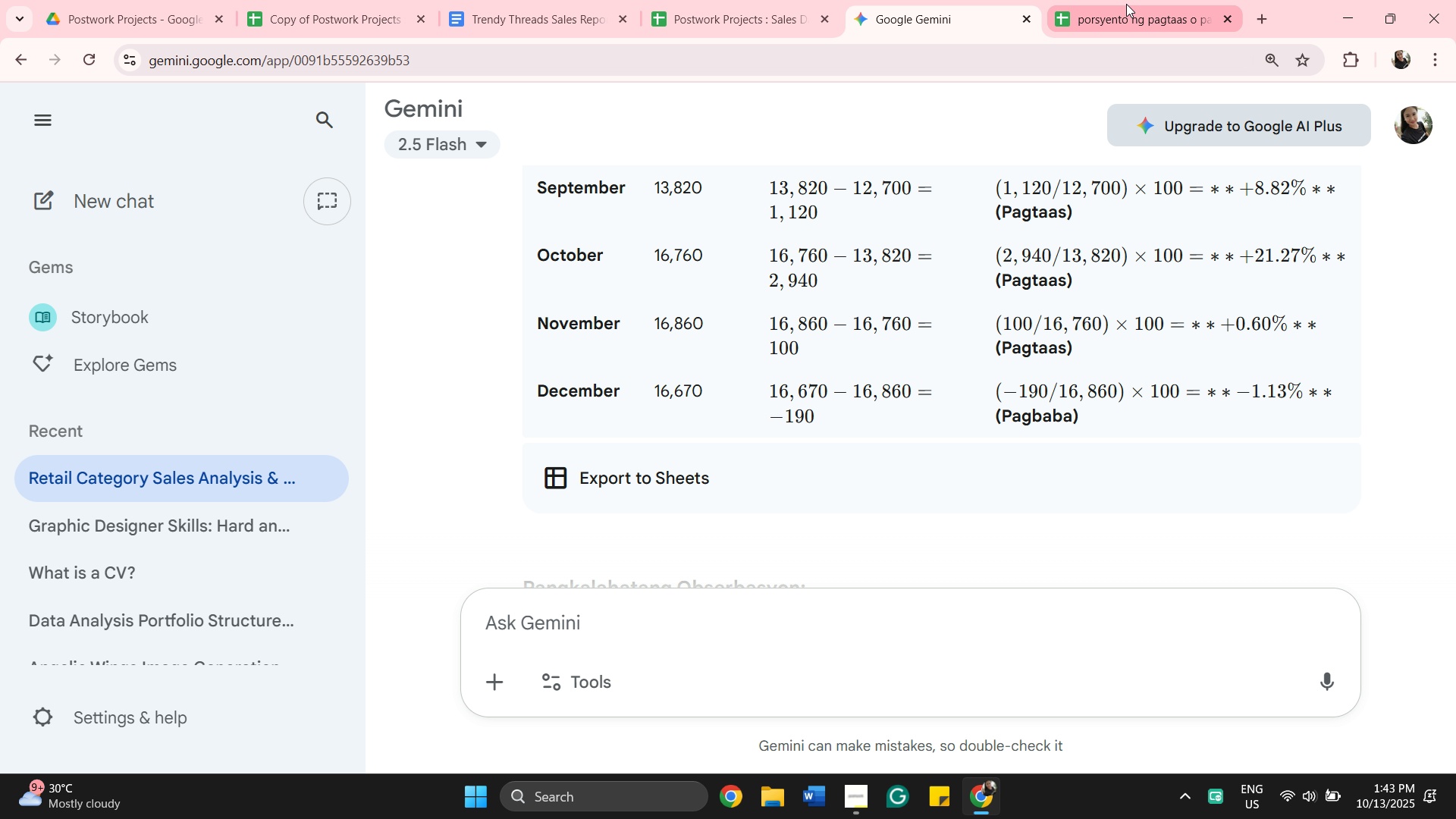 
left_click([1131, 15])
 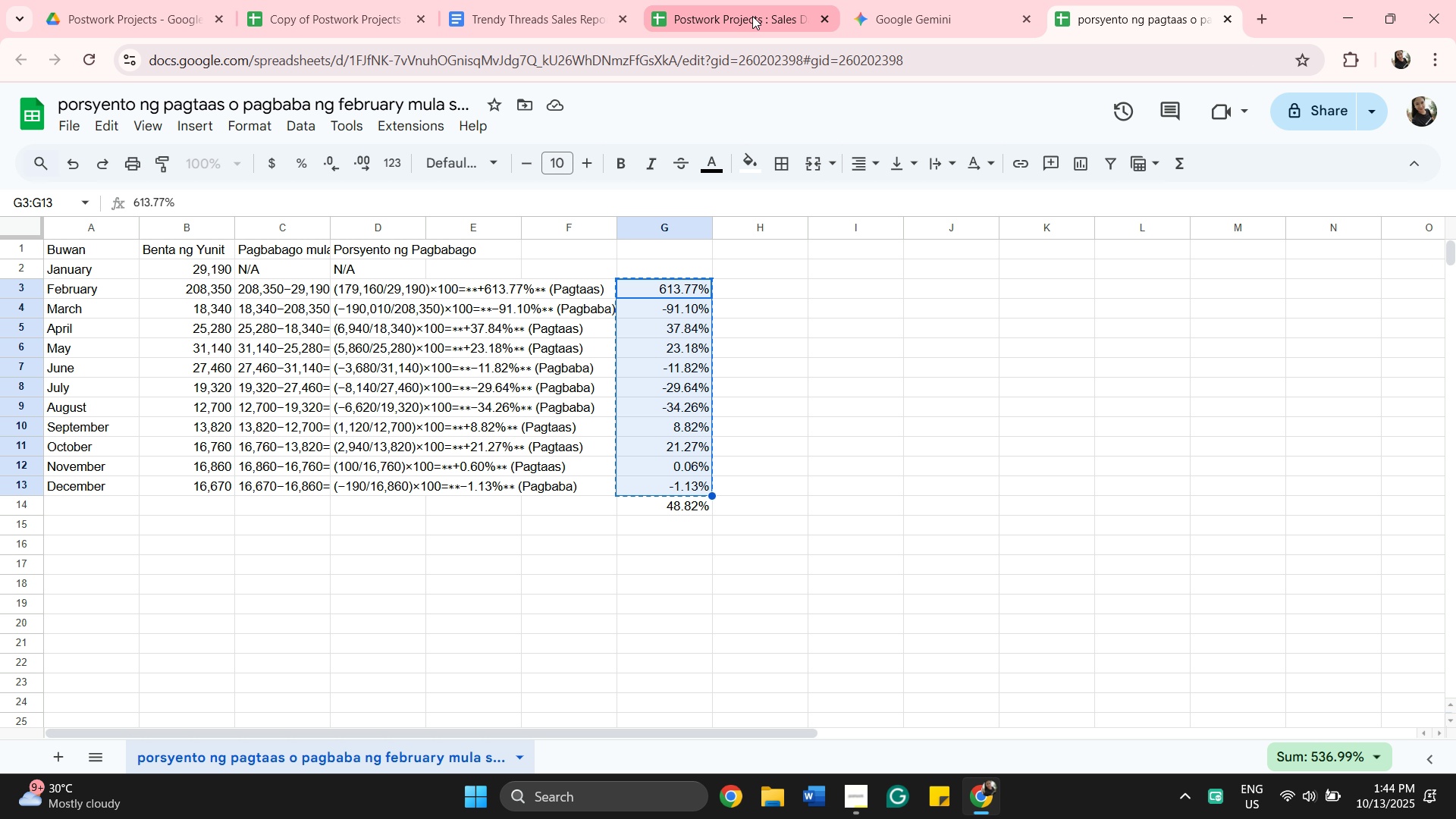 
left_click_drag(start_coordinate=[752, 16], to_coordinate=[762, 14])
 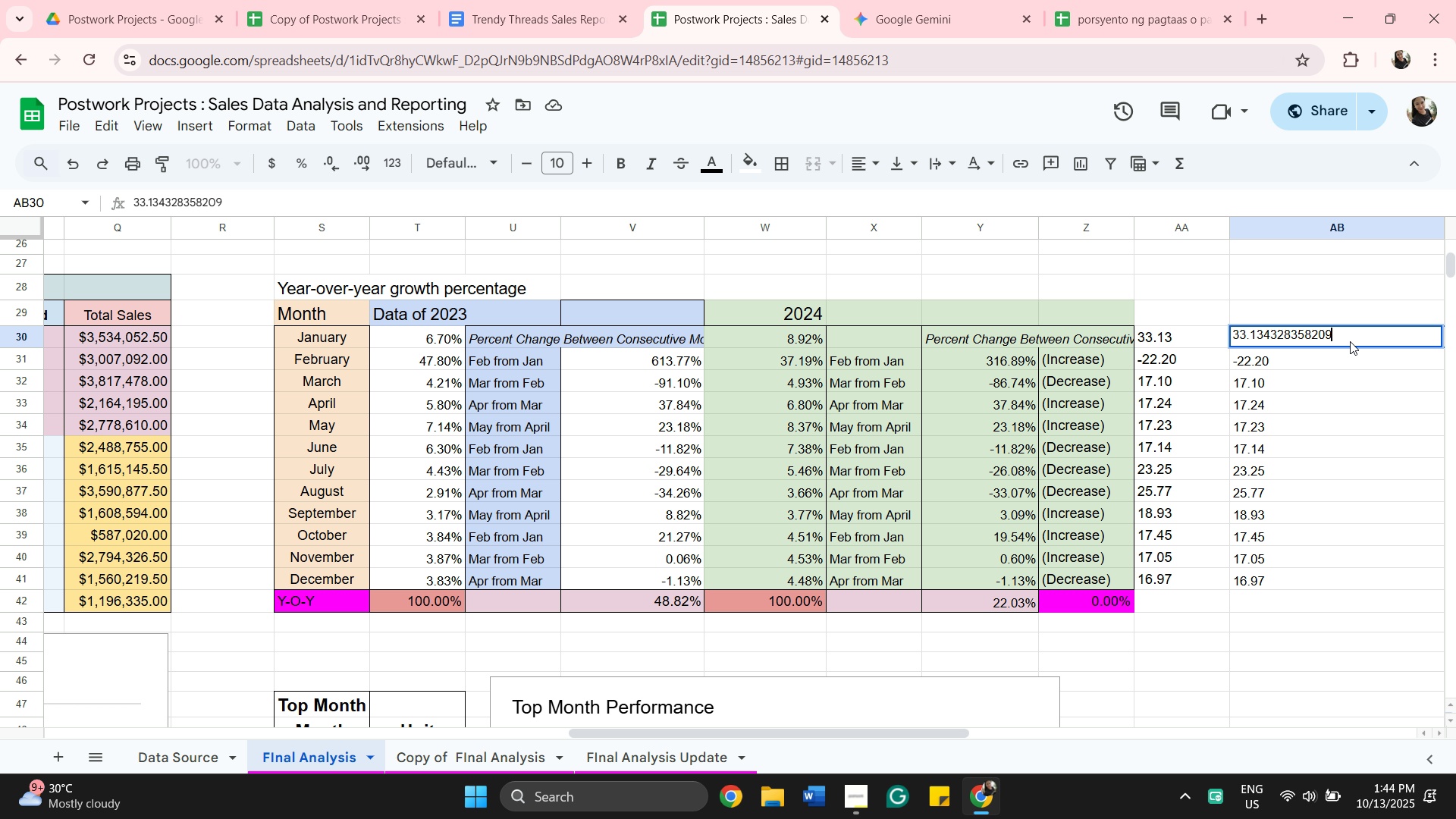 
double_click([1350, 341])
 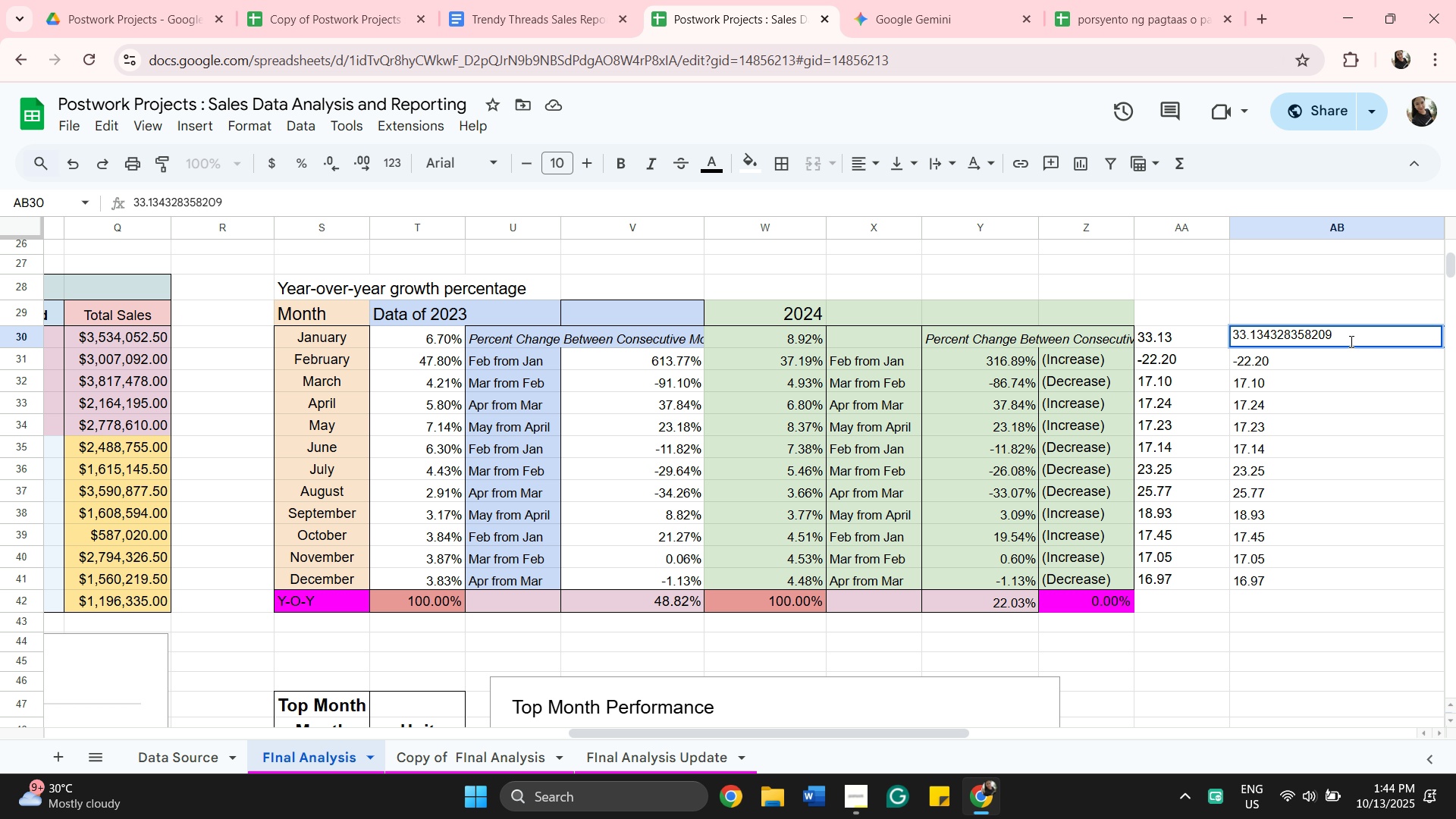 
key(Shift+ShiftLeft)
 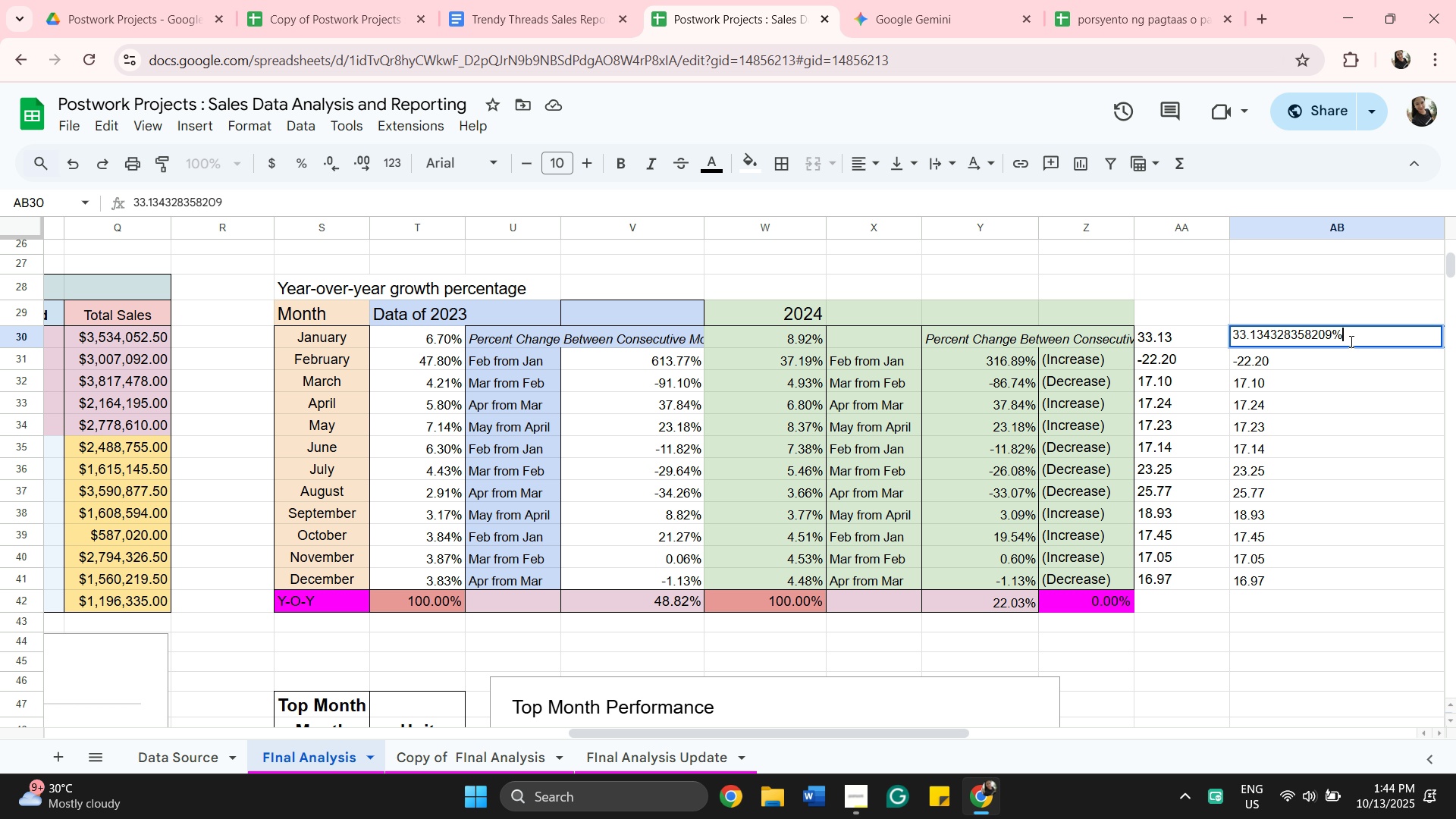 
key(Shift+5)
 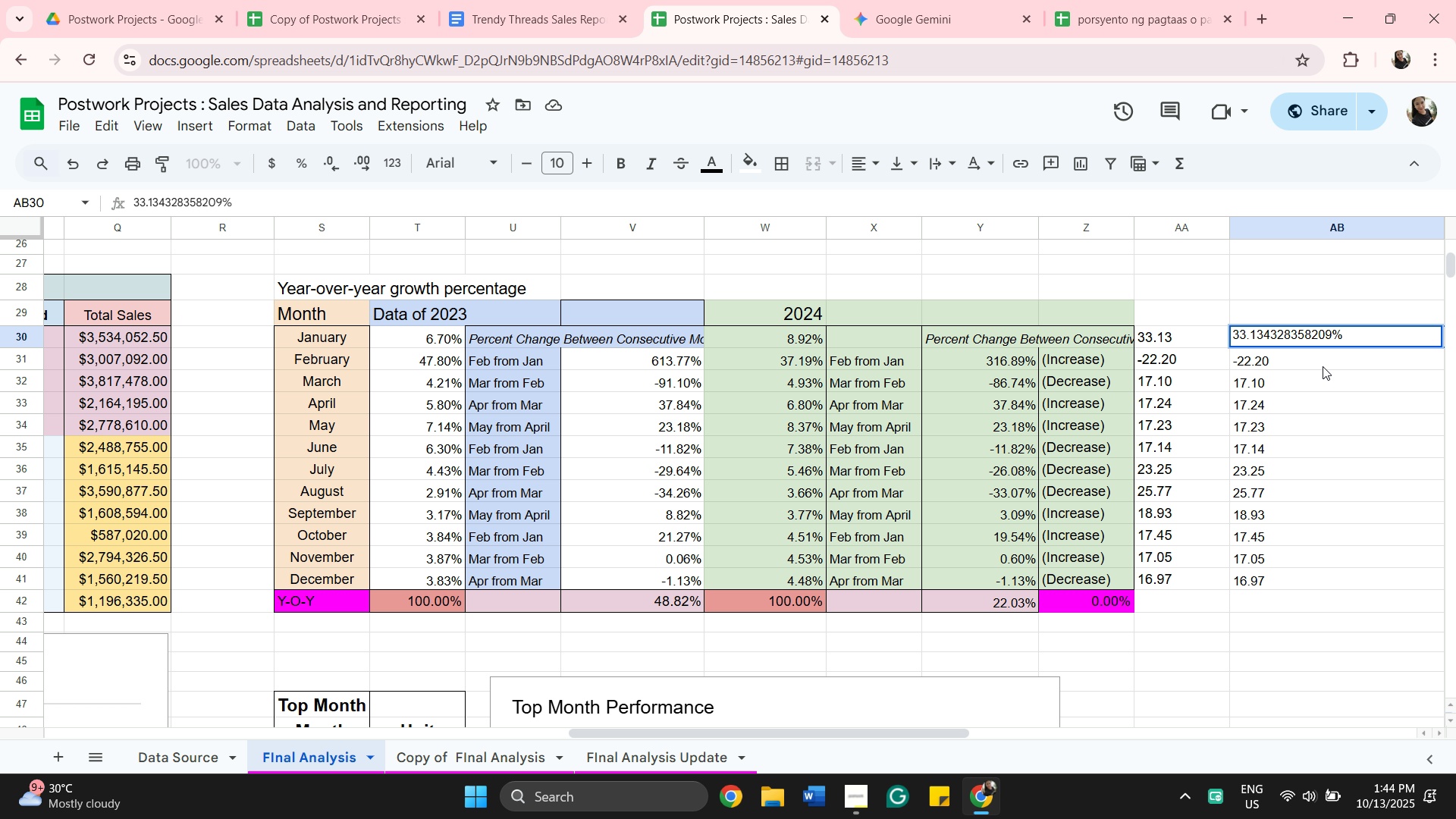 
left_click([1323, 366])
 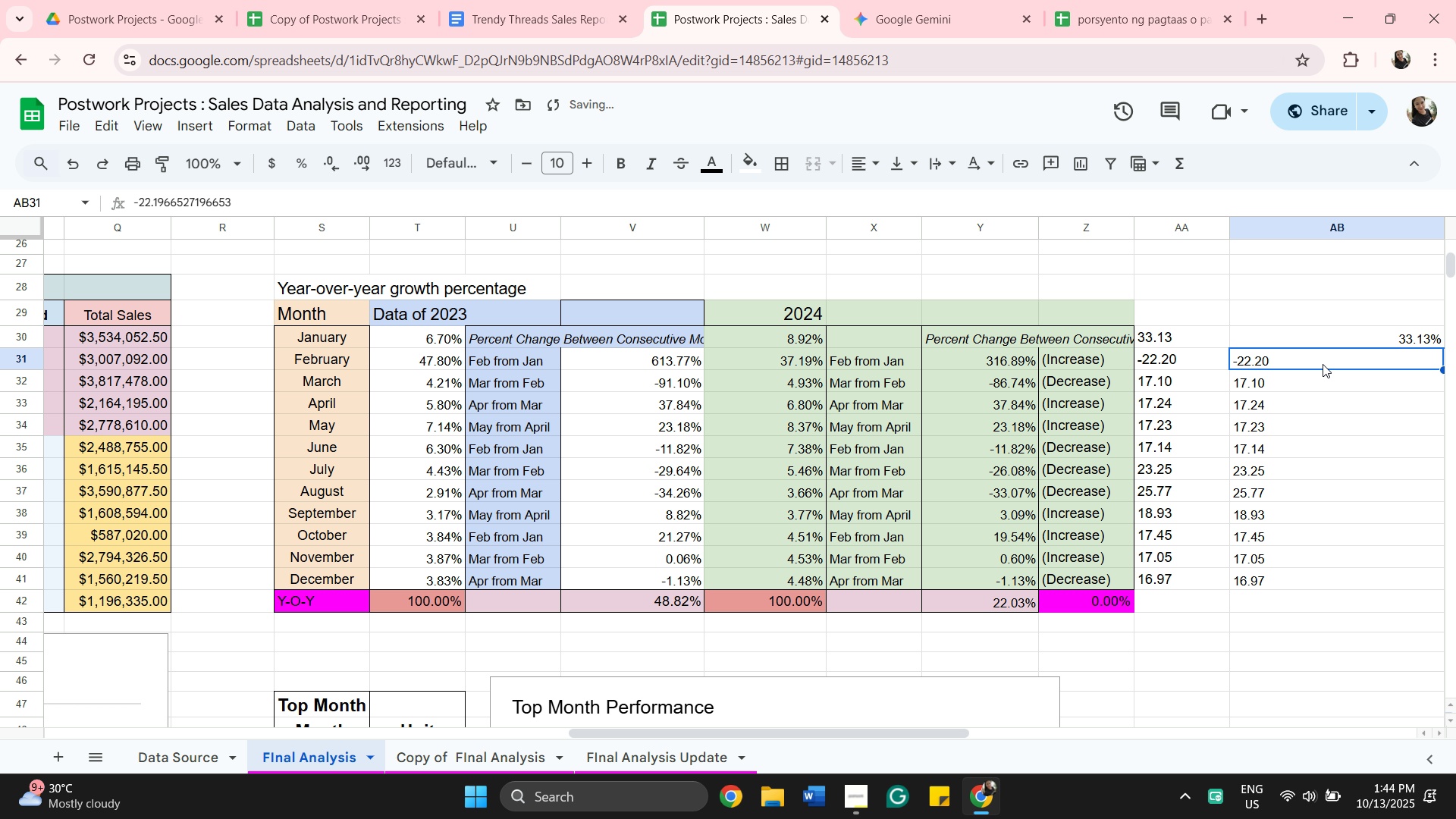 
left_click_drag(start_coordinate=[1323, 353], to_coordinate=[1328, 344])
 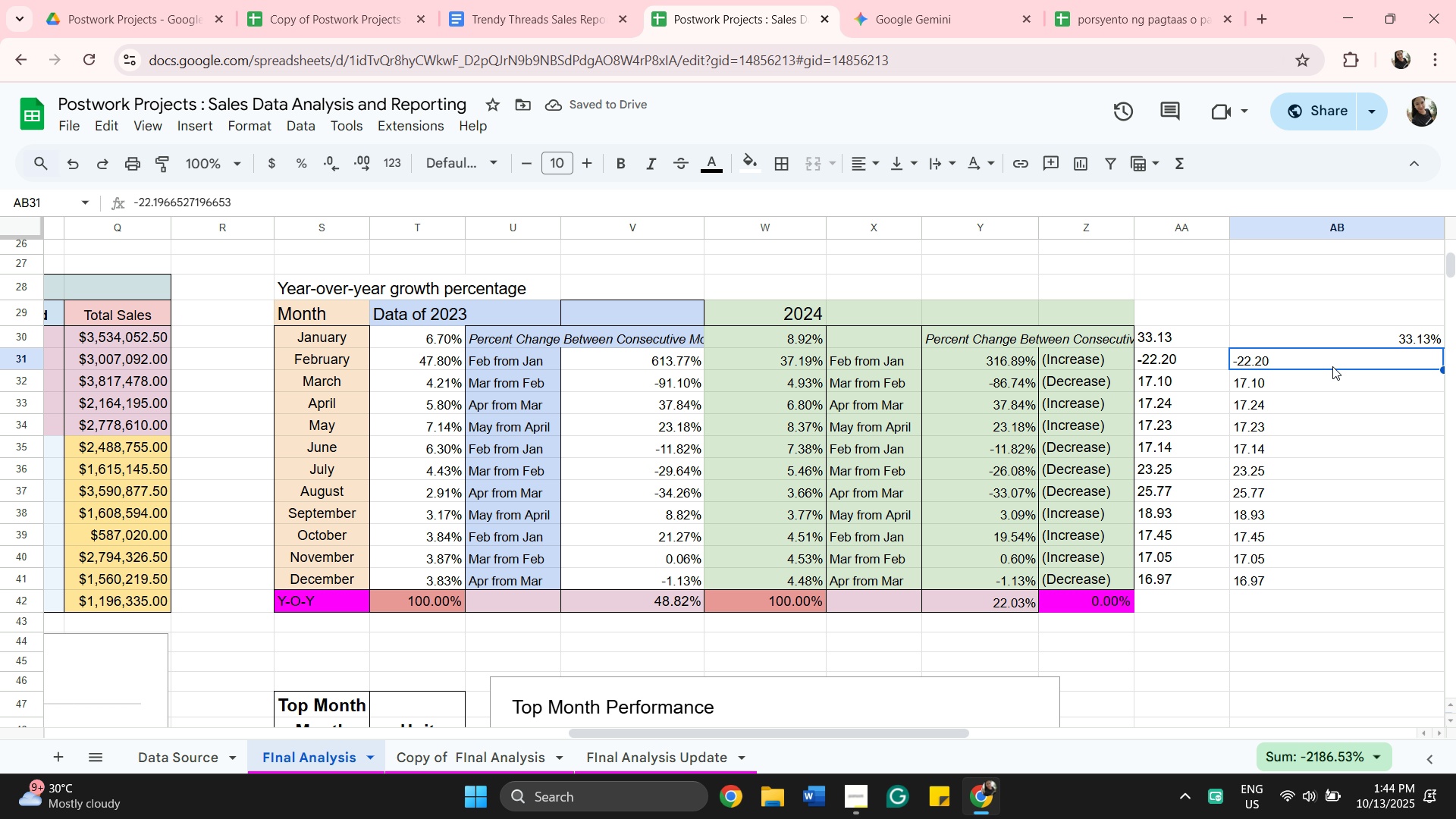 
double_click([1332, 366])
 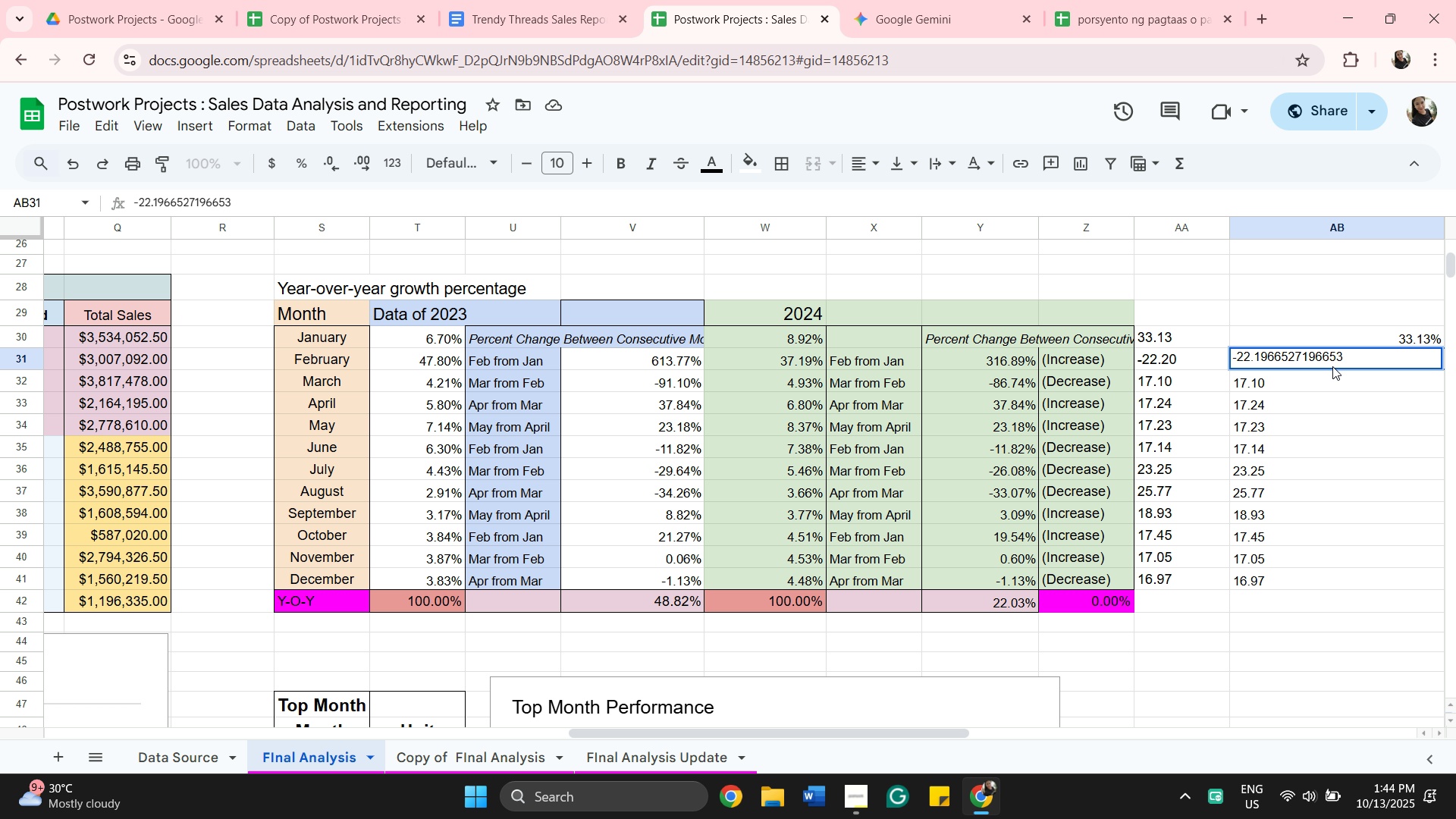 
key(Shift+ShiftLeft)
 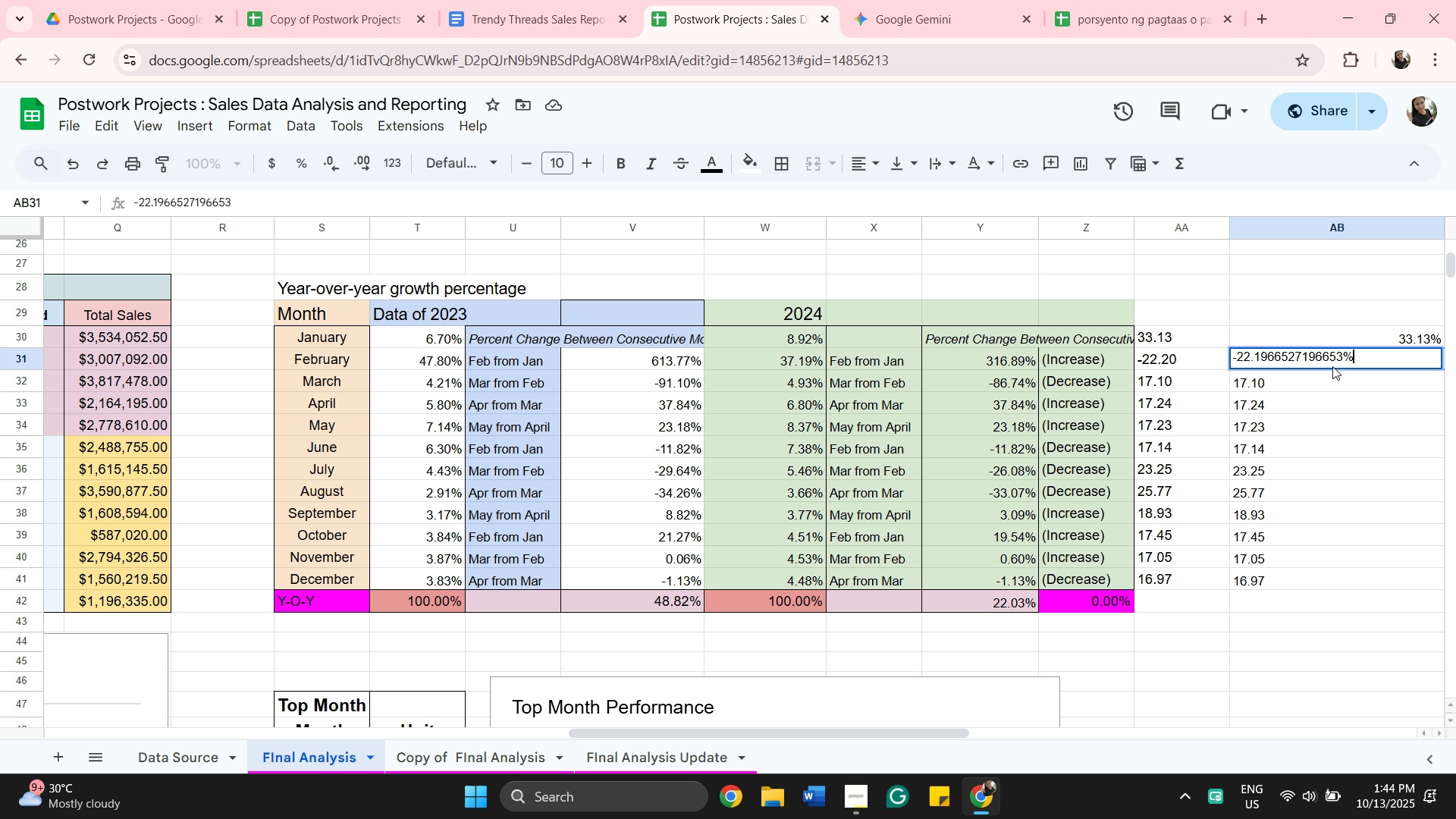 
key(Shift+5)
 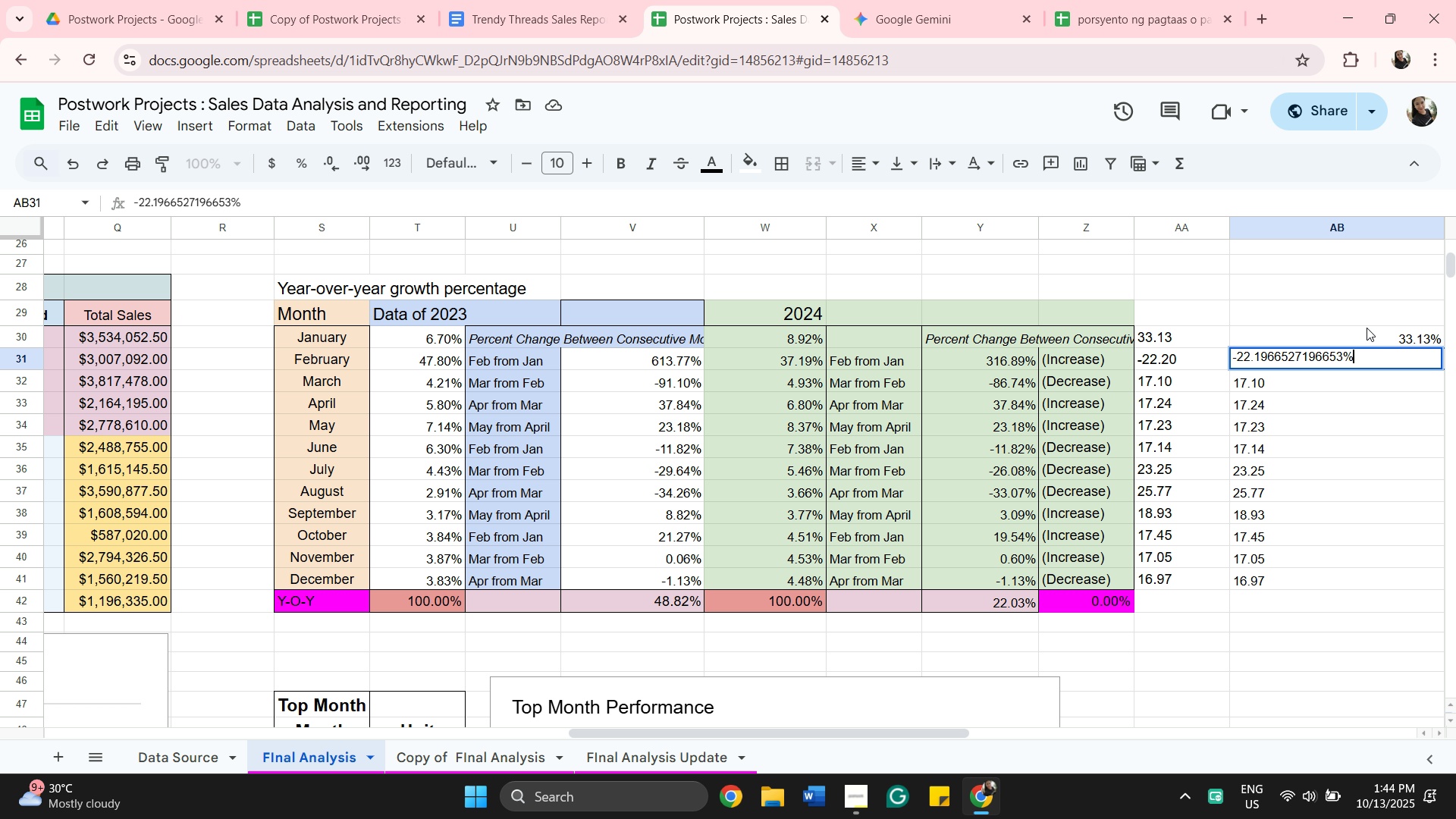 
left_click([1369, 334])
 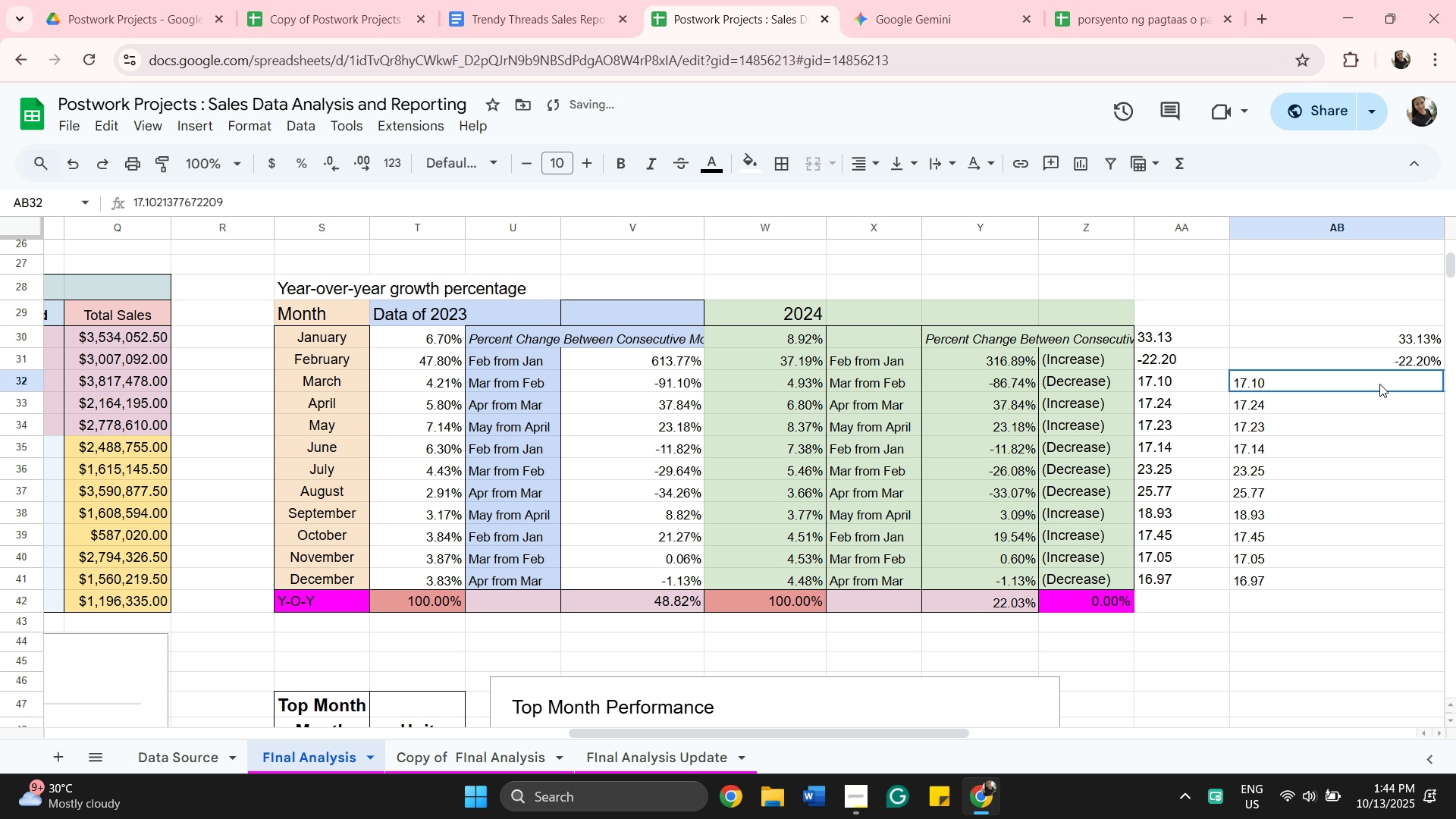 
left_click([1379, 384])
 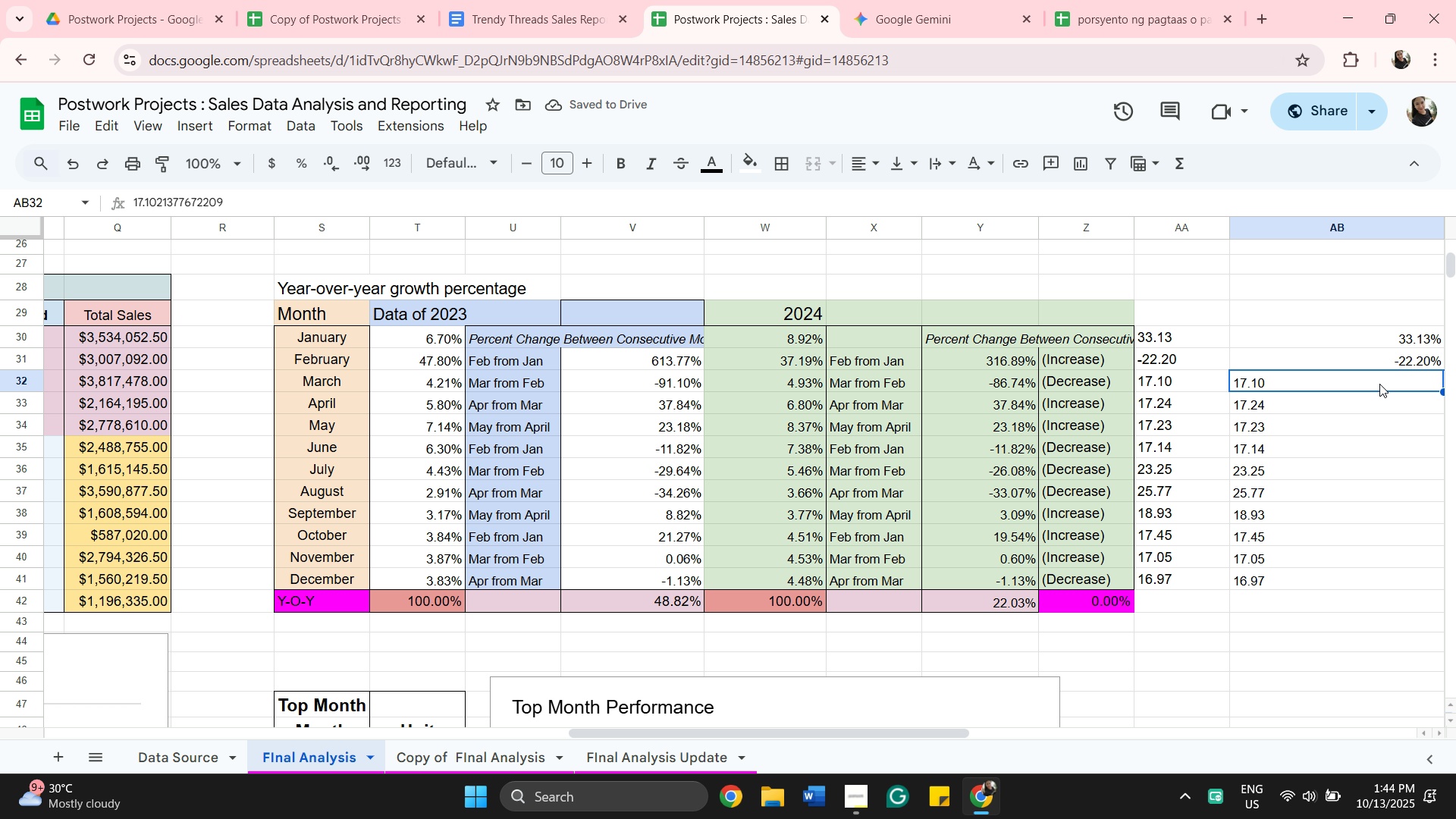 
double_click([1379, 384])
 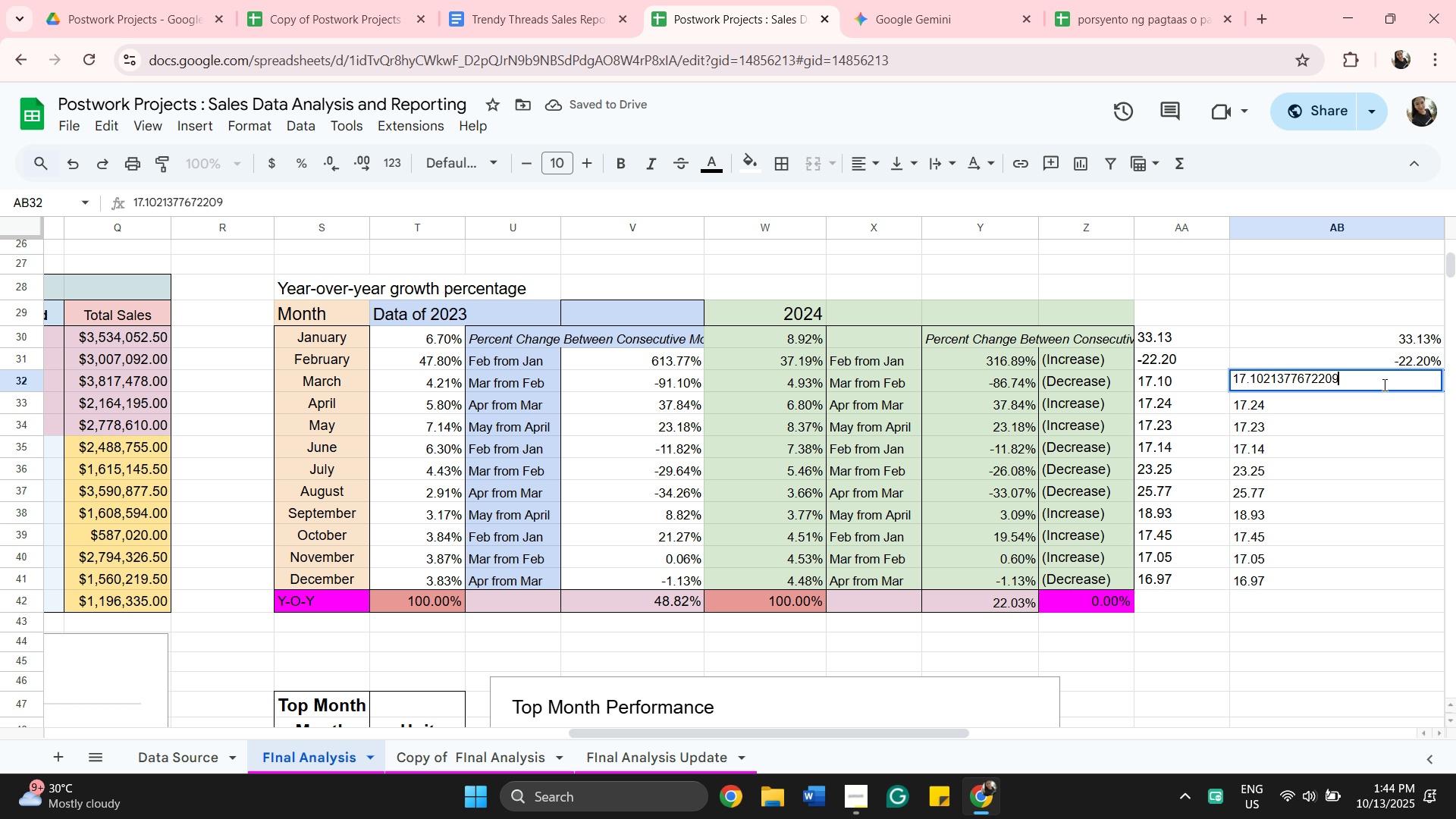 
key(Shift+5)
 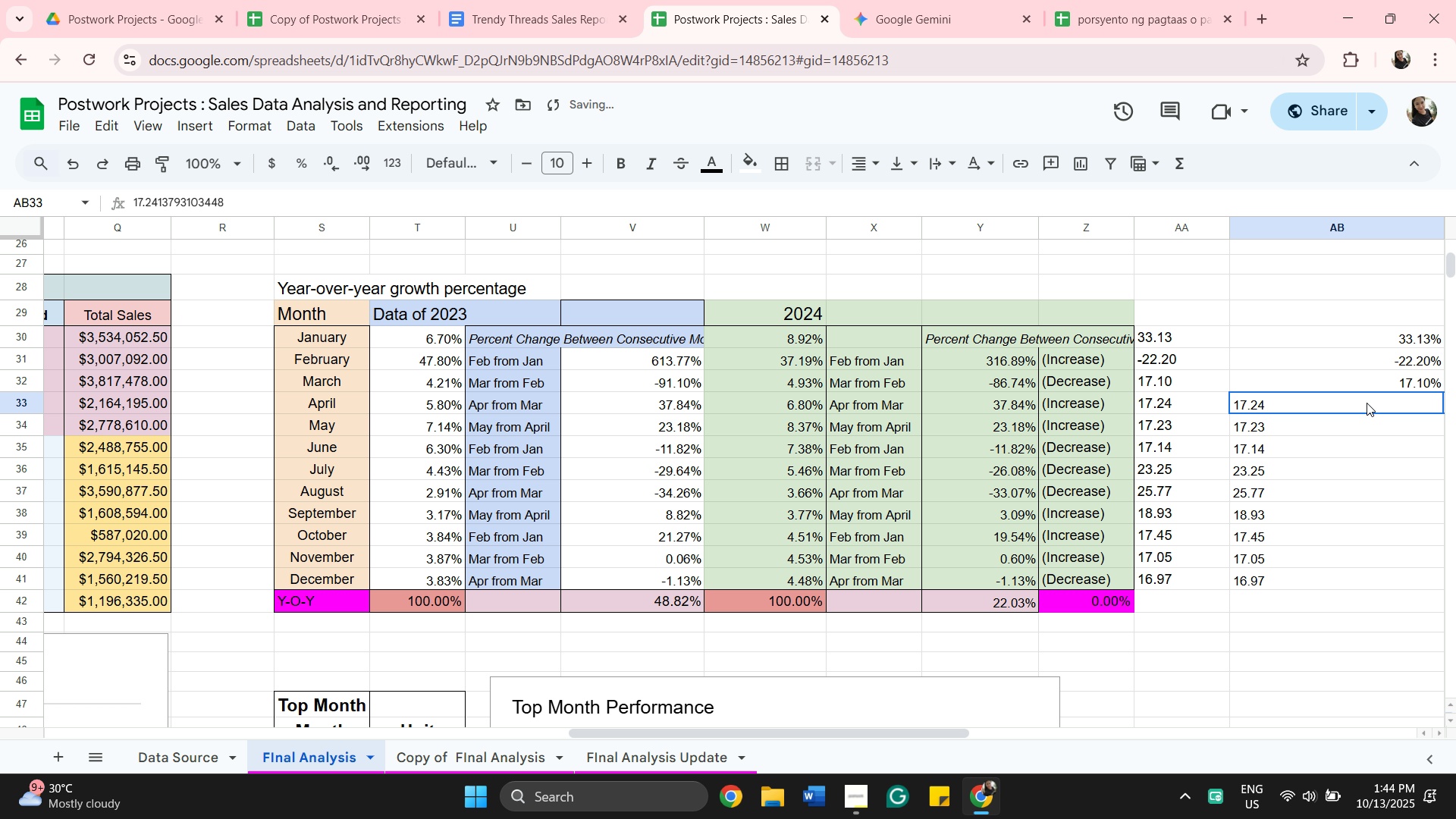 
double_click([1367, 403])
 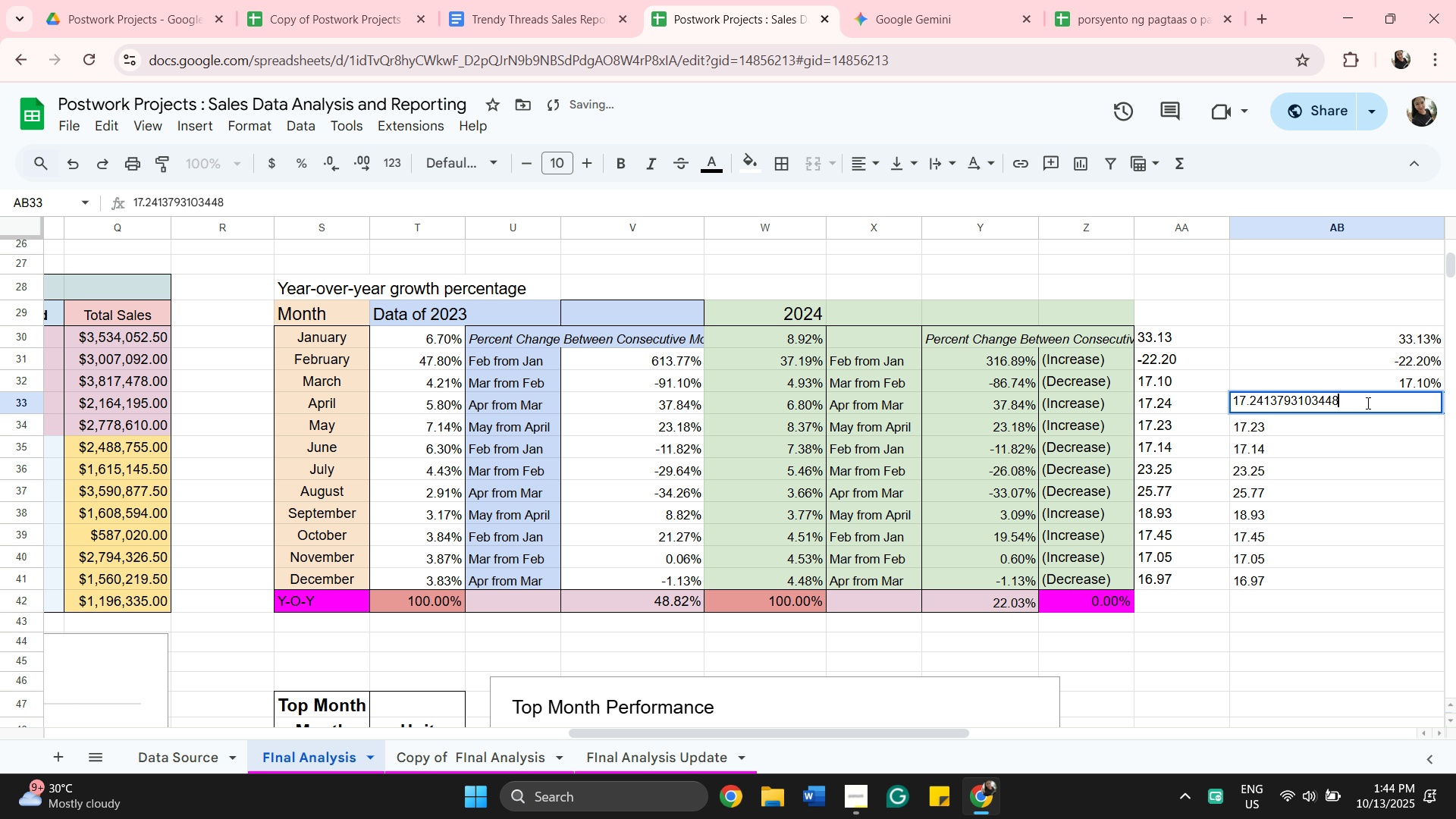 
key(Shift+5)
 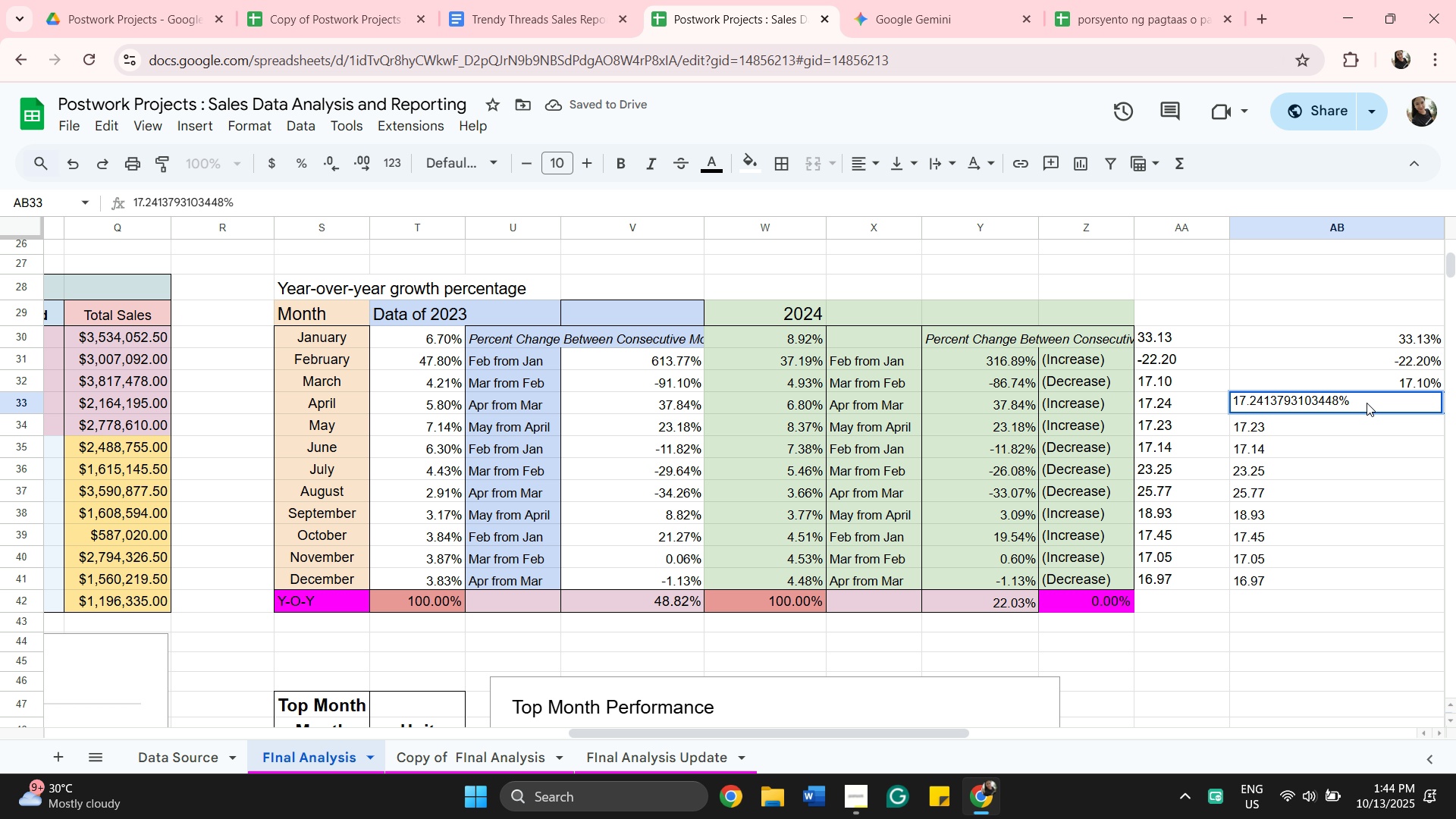 
key(Enter)
 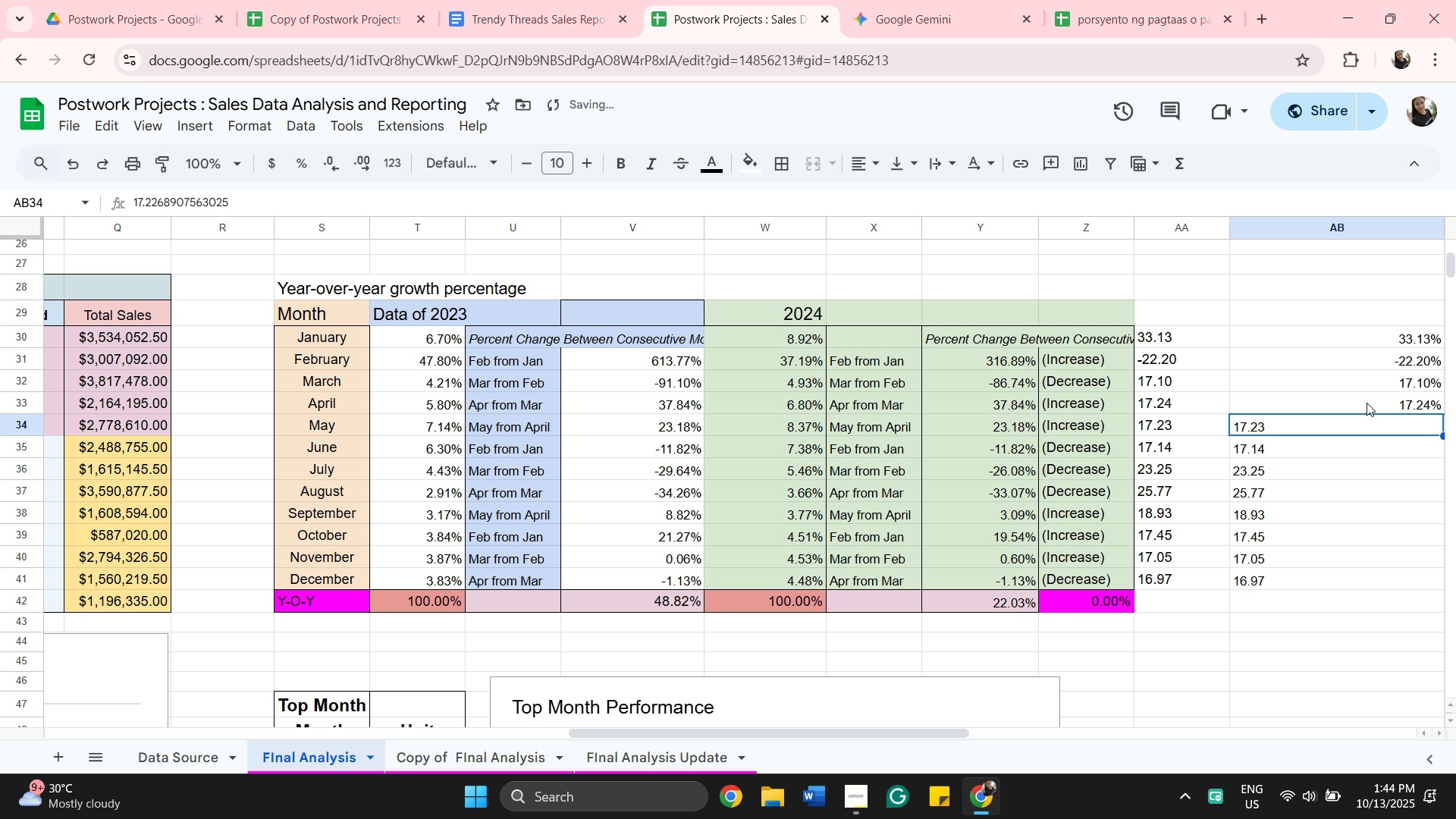 
key(Enter)
 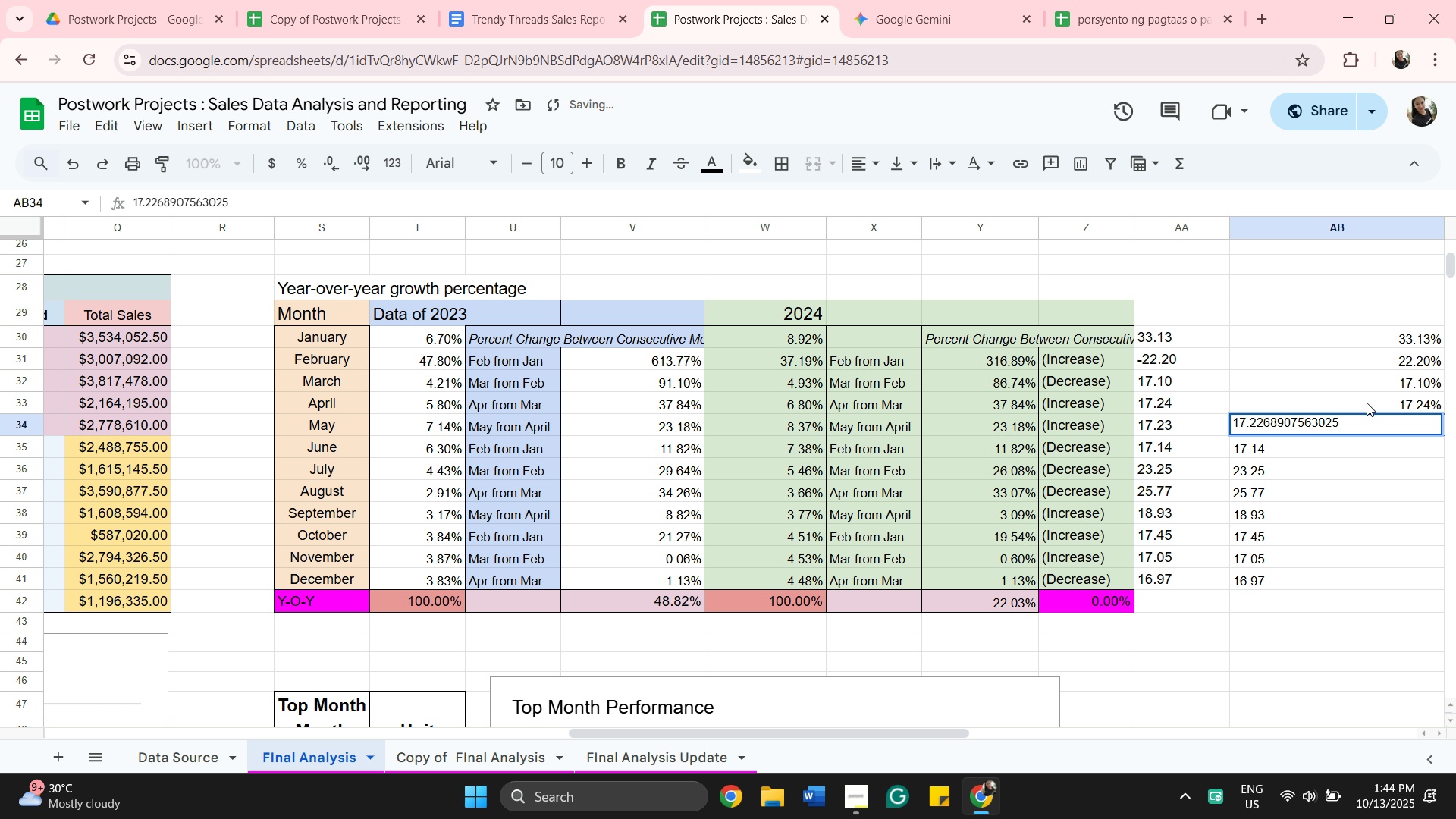 
key(Shift+5)
 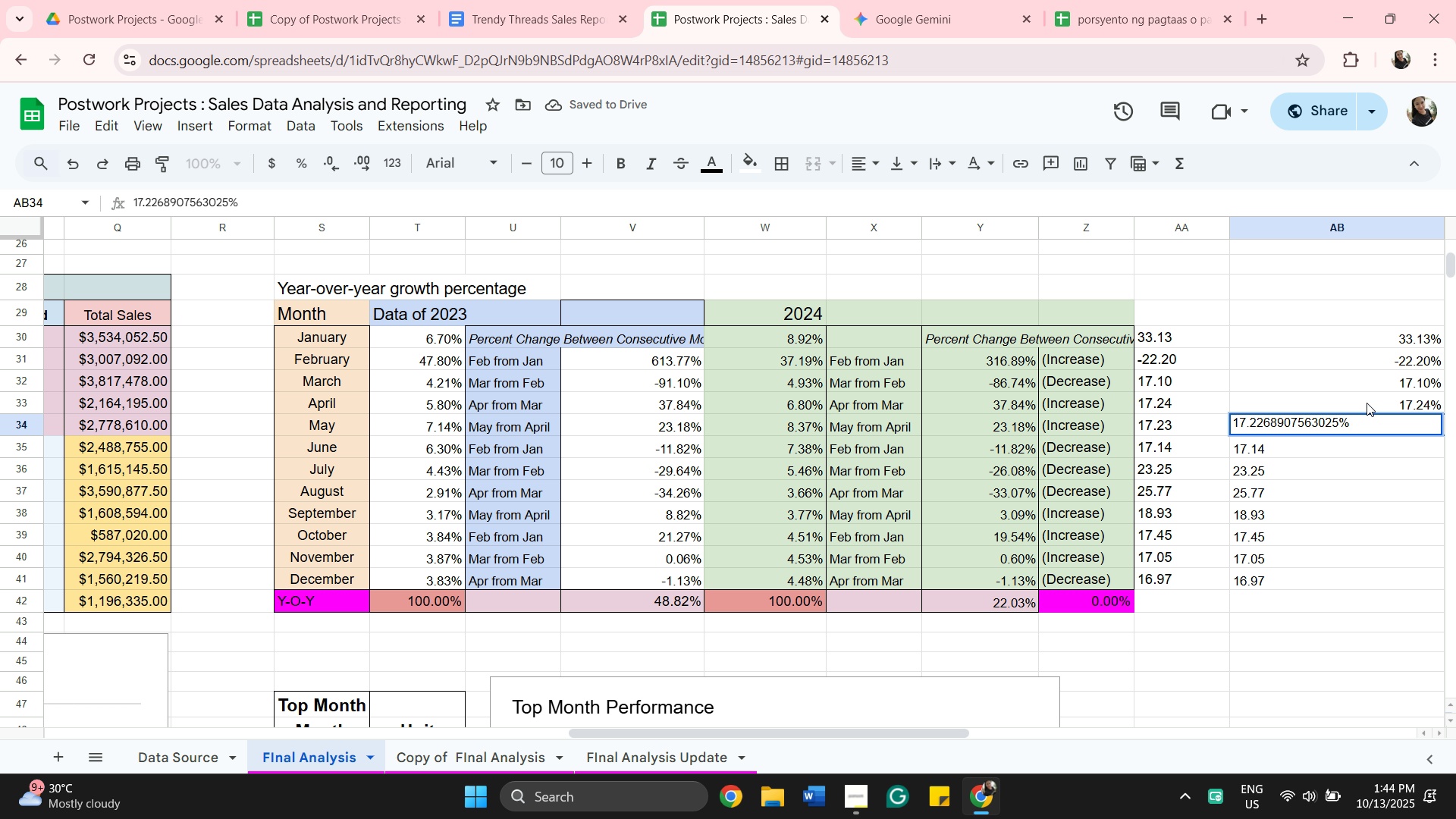 
key(Enter)
 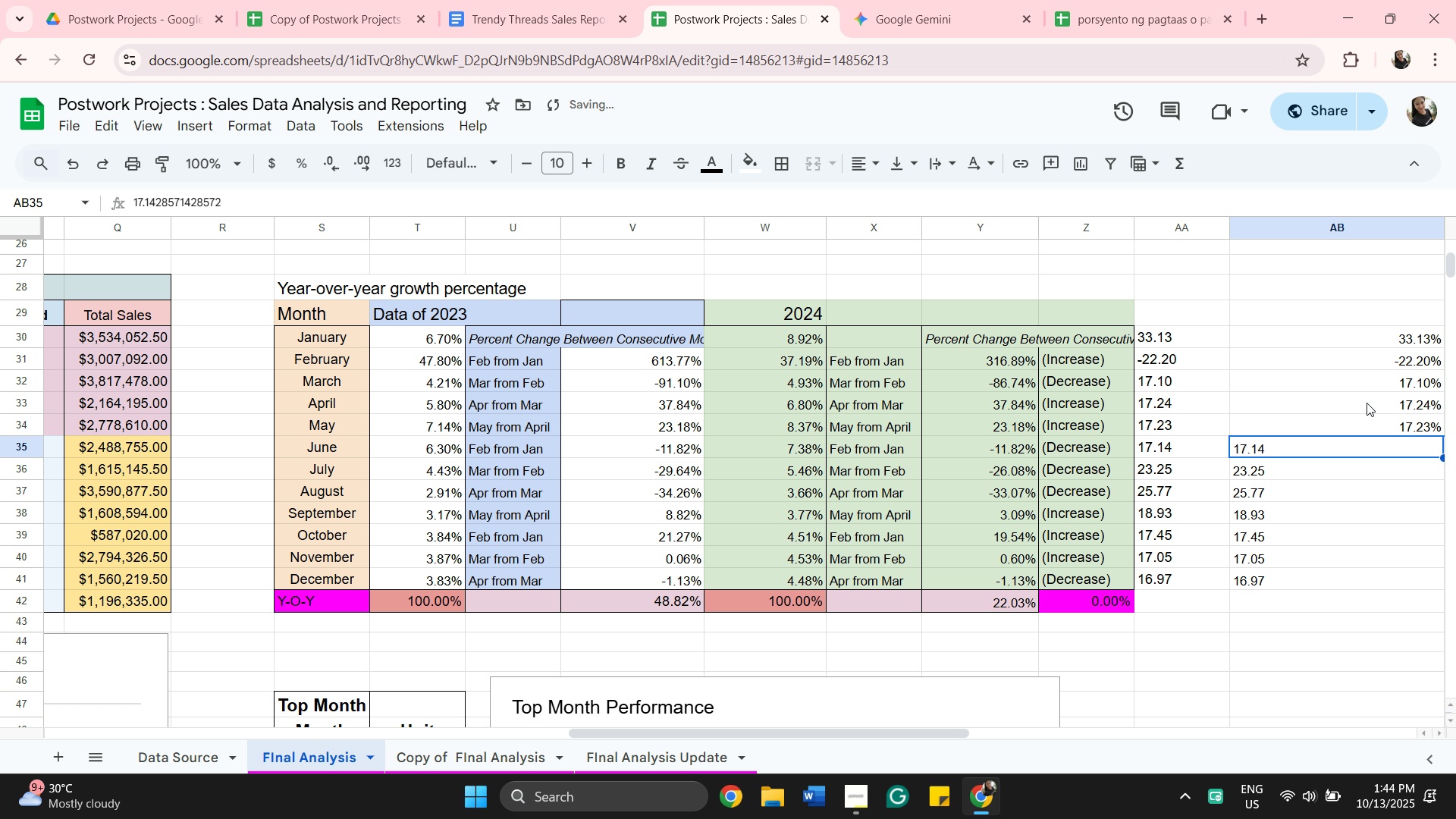 
key(Enter)
 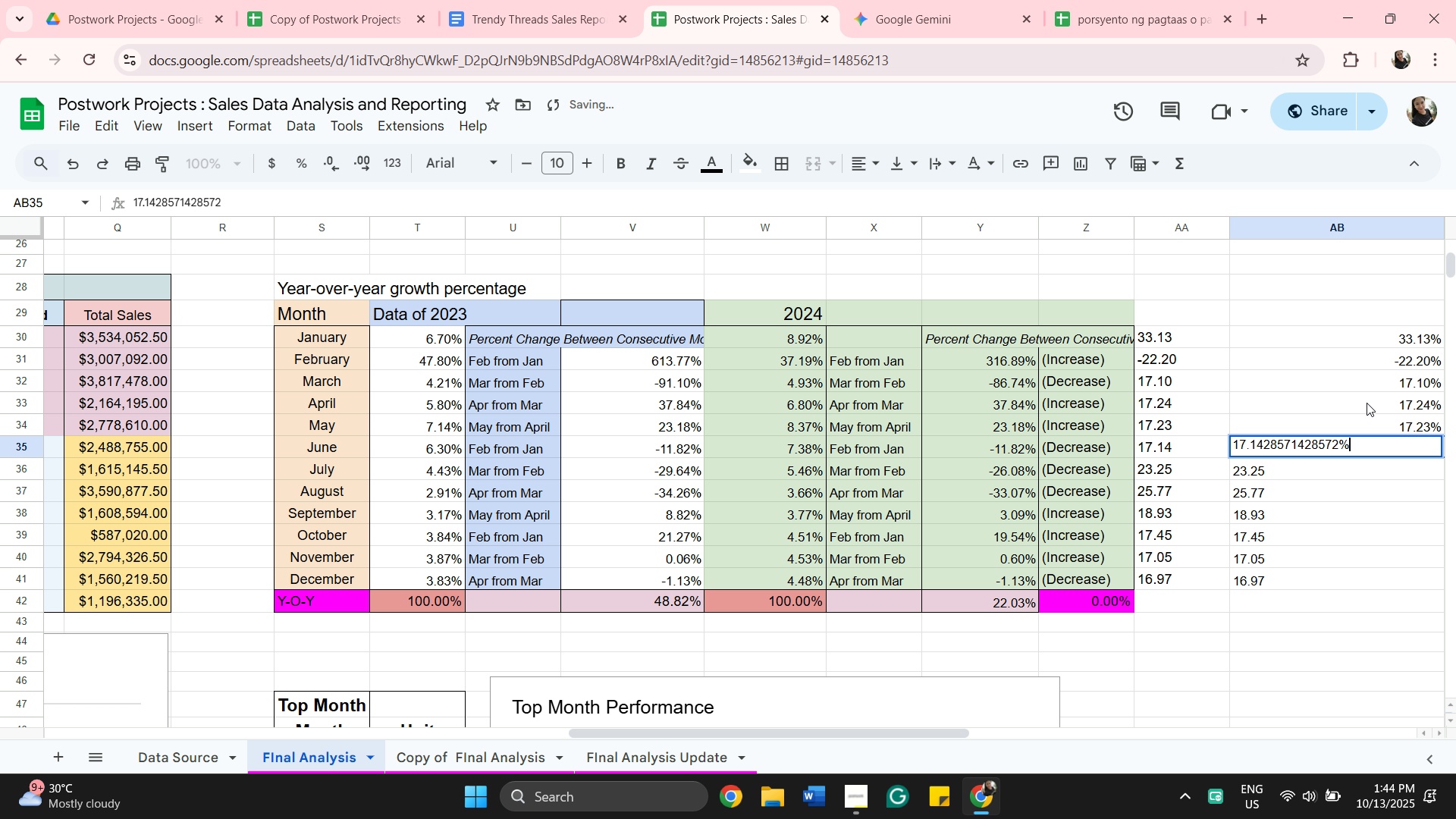 
key(Shift+5)
 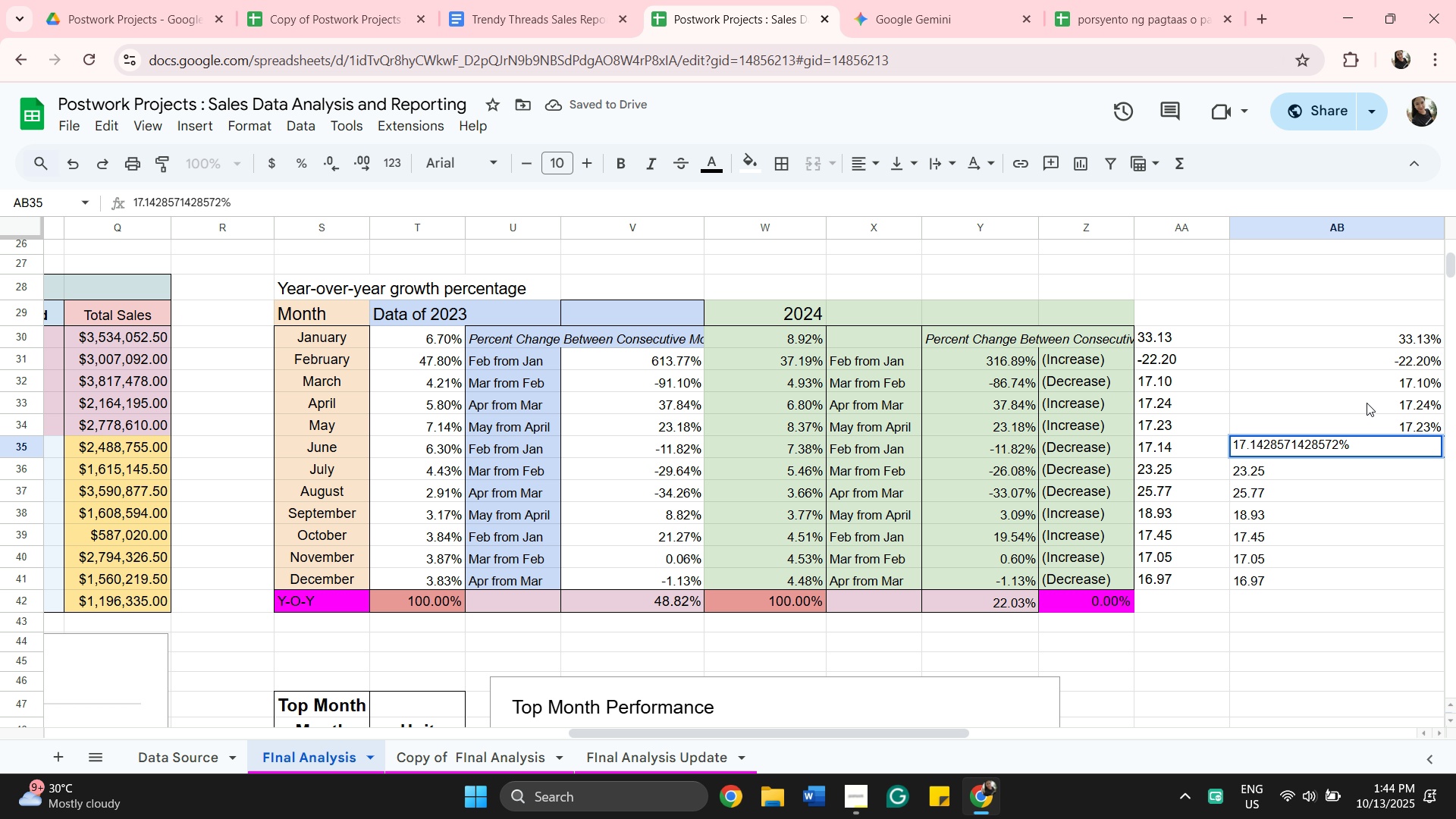 
key(Enter)
 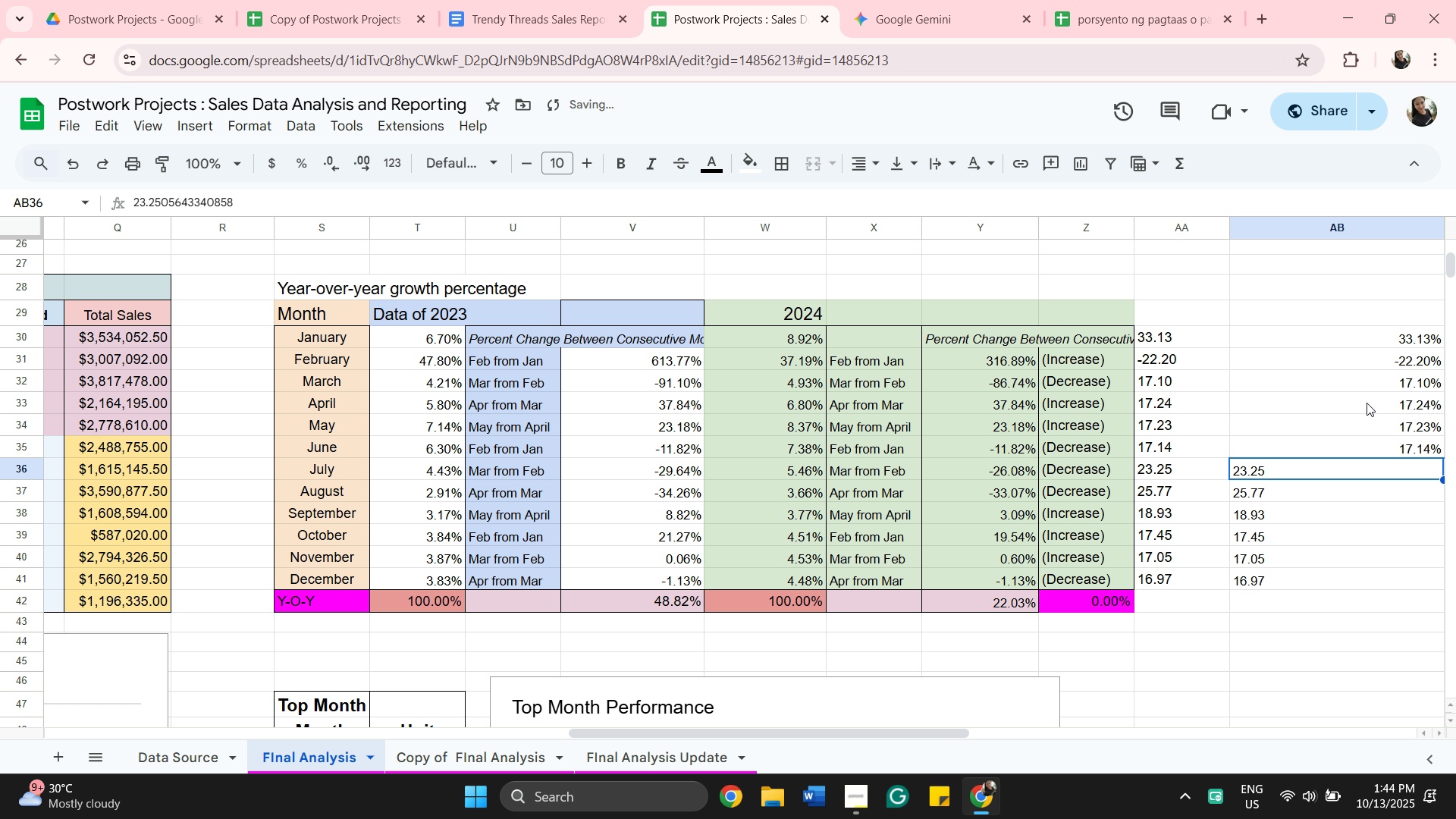 
key(Enter)
 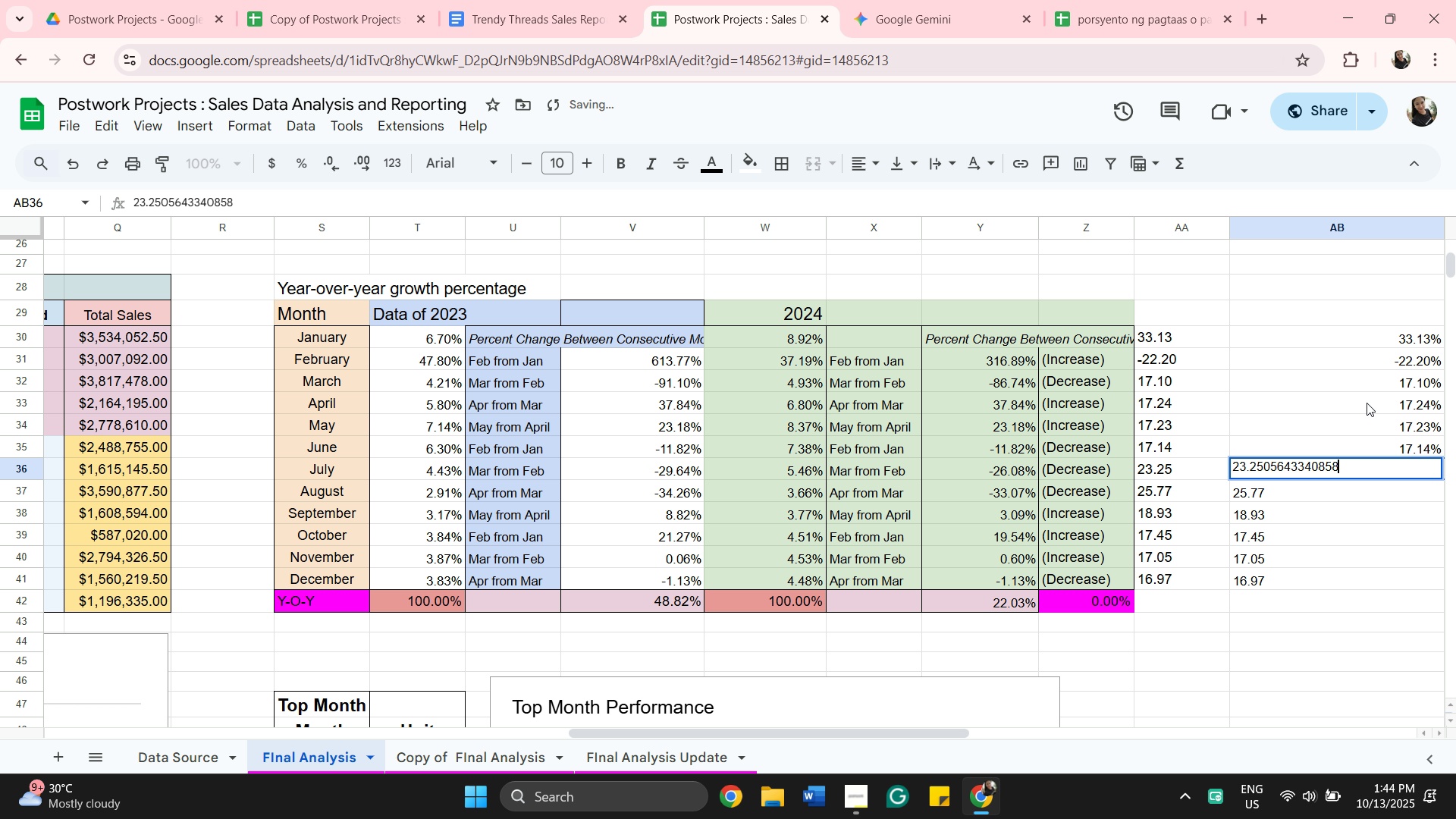 
key(Shift+5)
 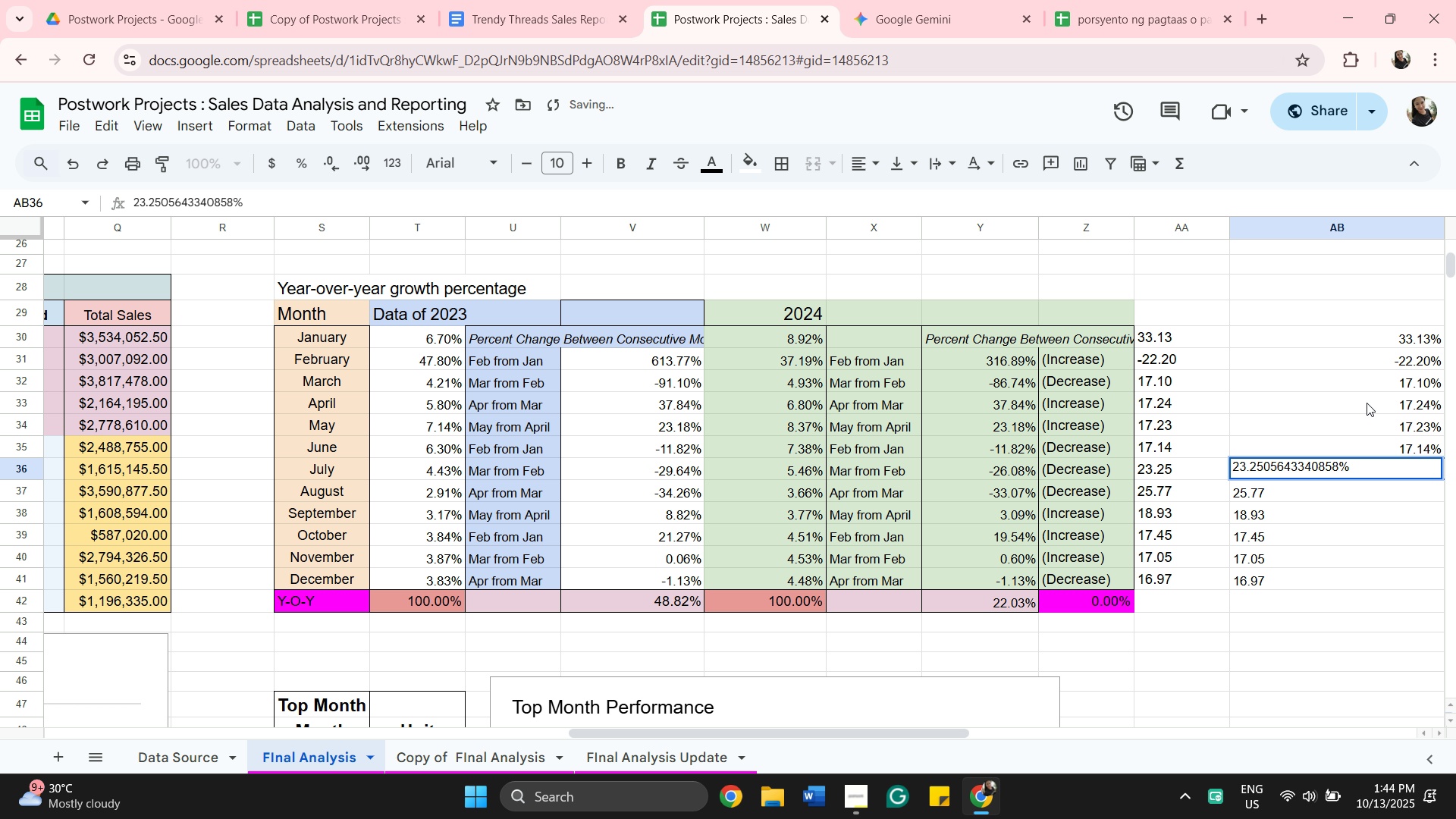 
key(Enter)
 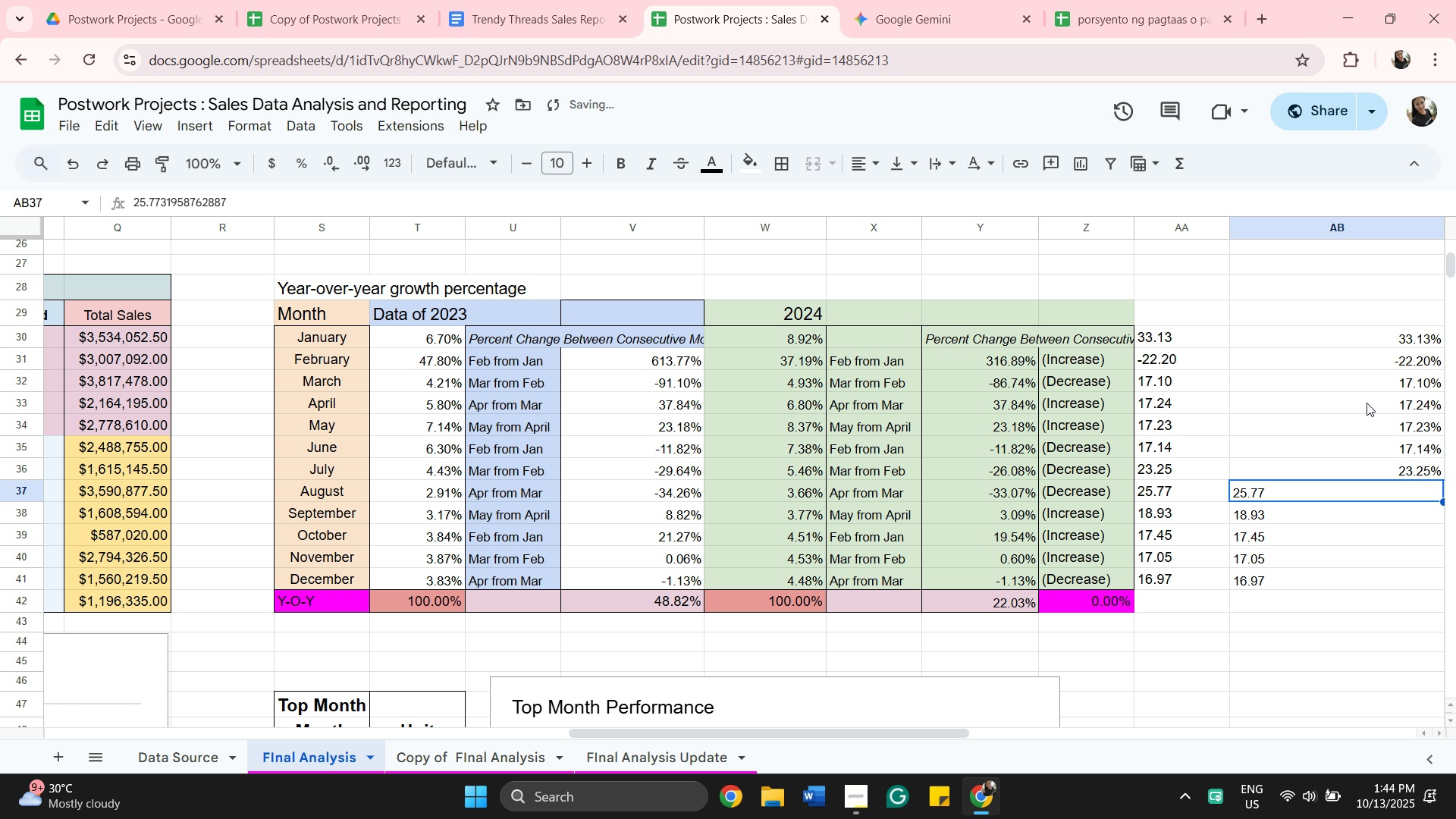 
key(Enter)
 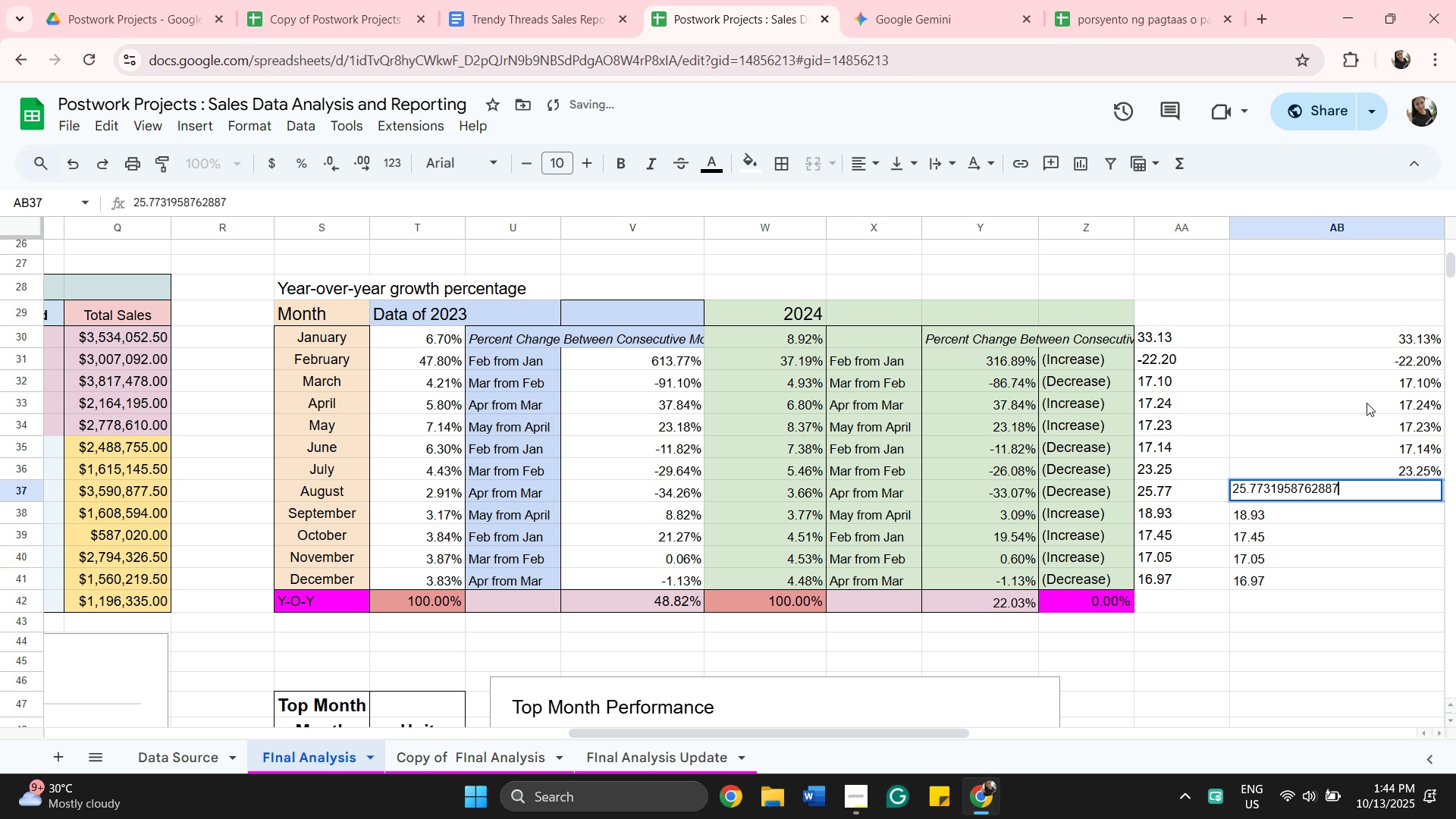 
key(Shift+5)
 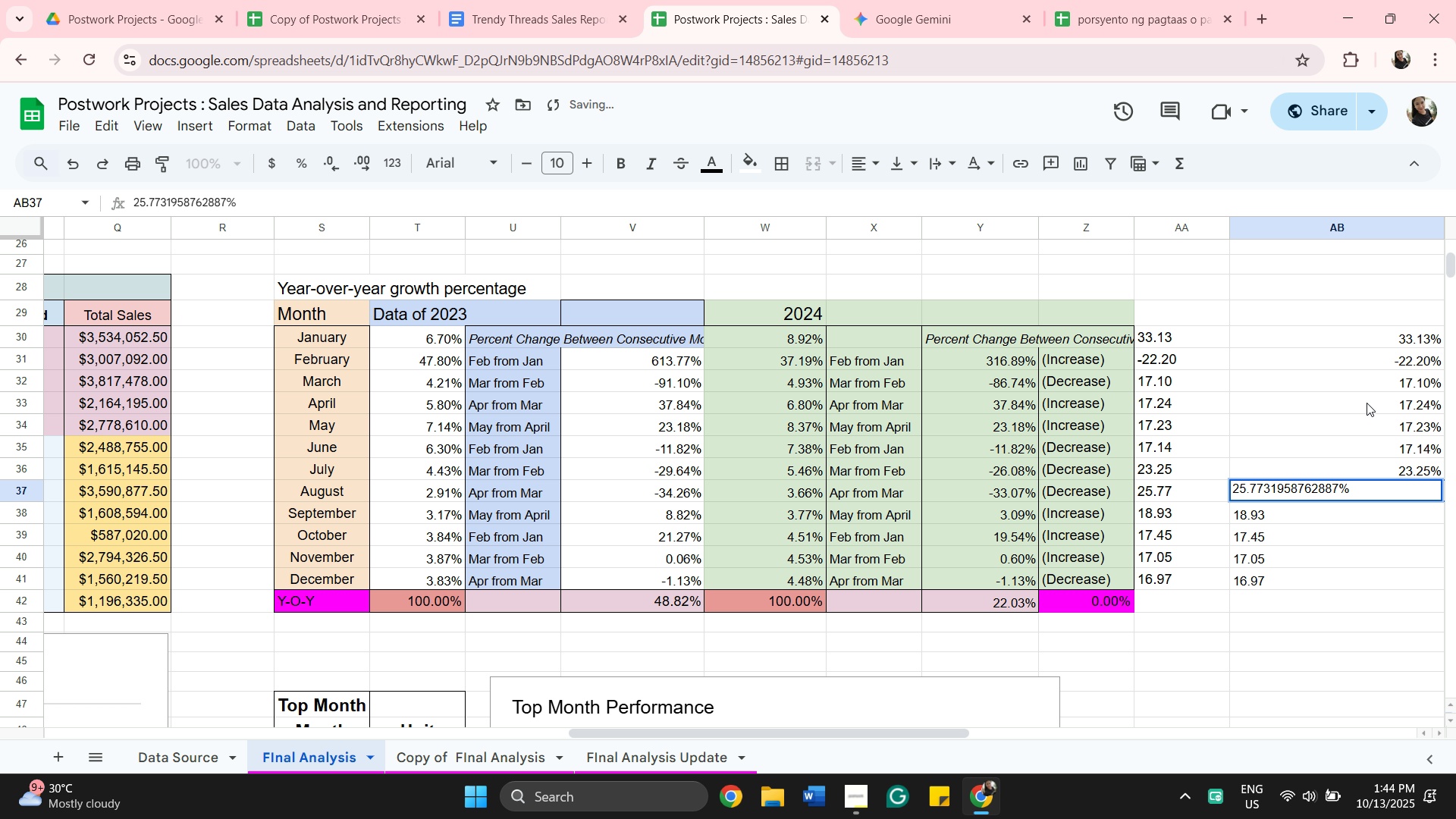 
key(Enter)
 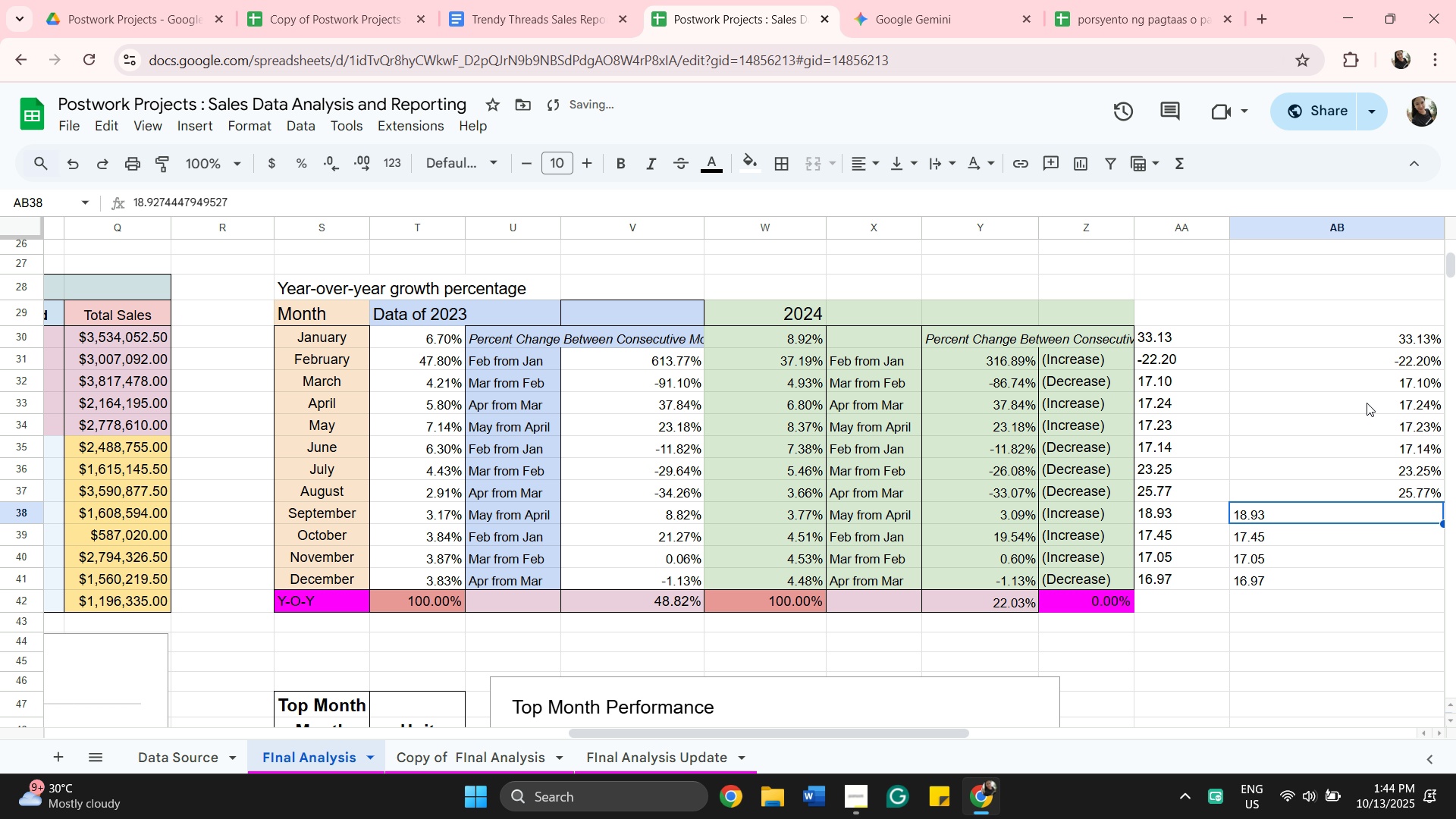 
key(Enter)
 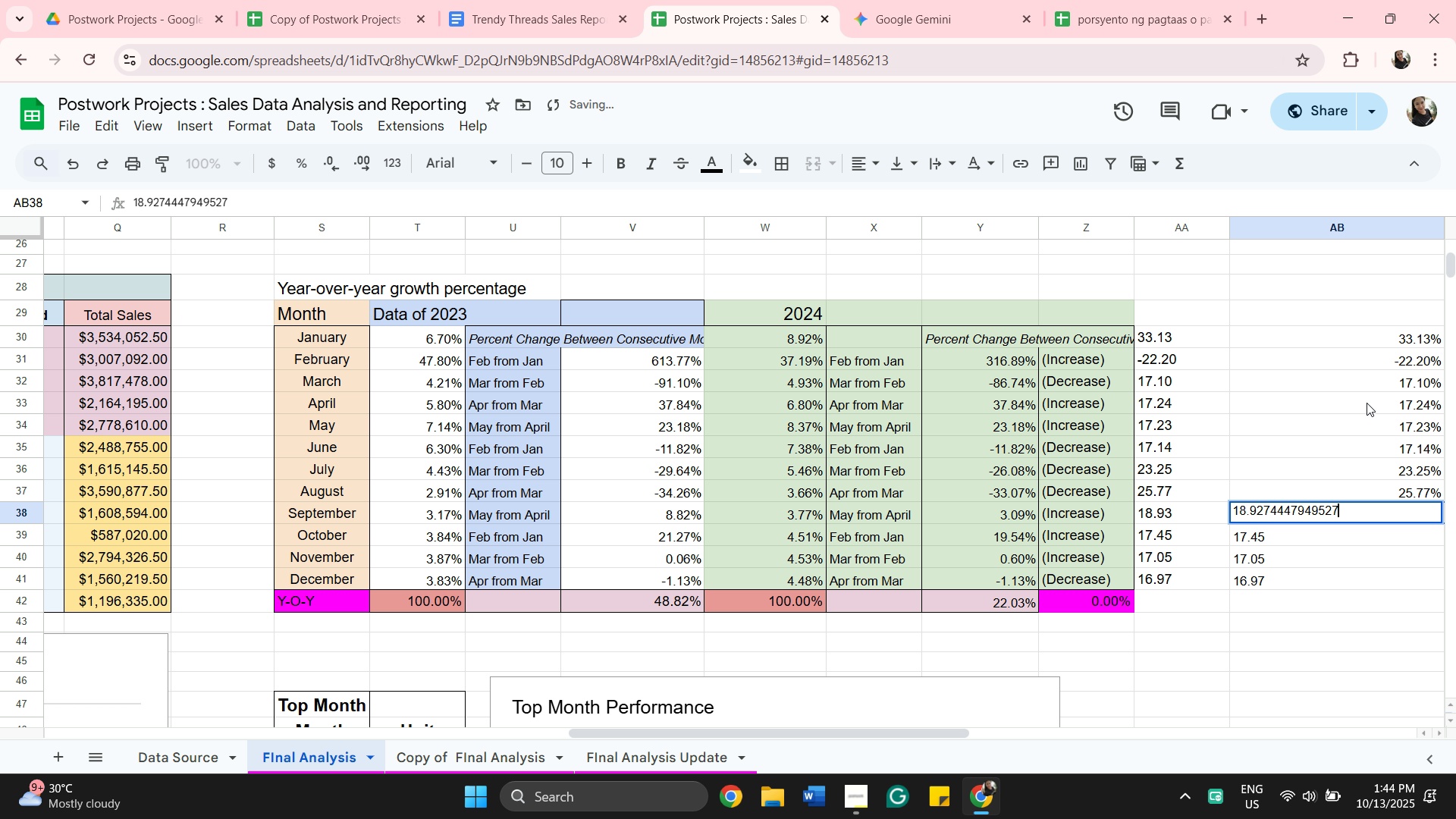 
key(Shift+ShiftLeft)
 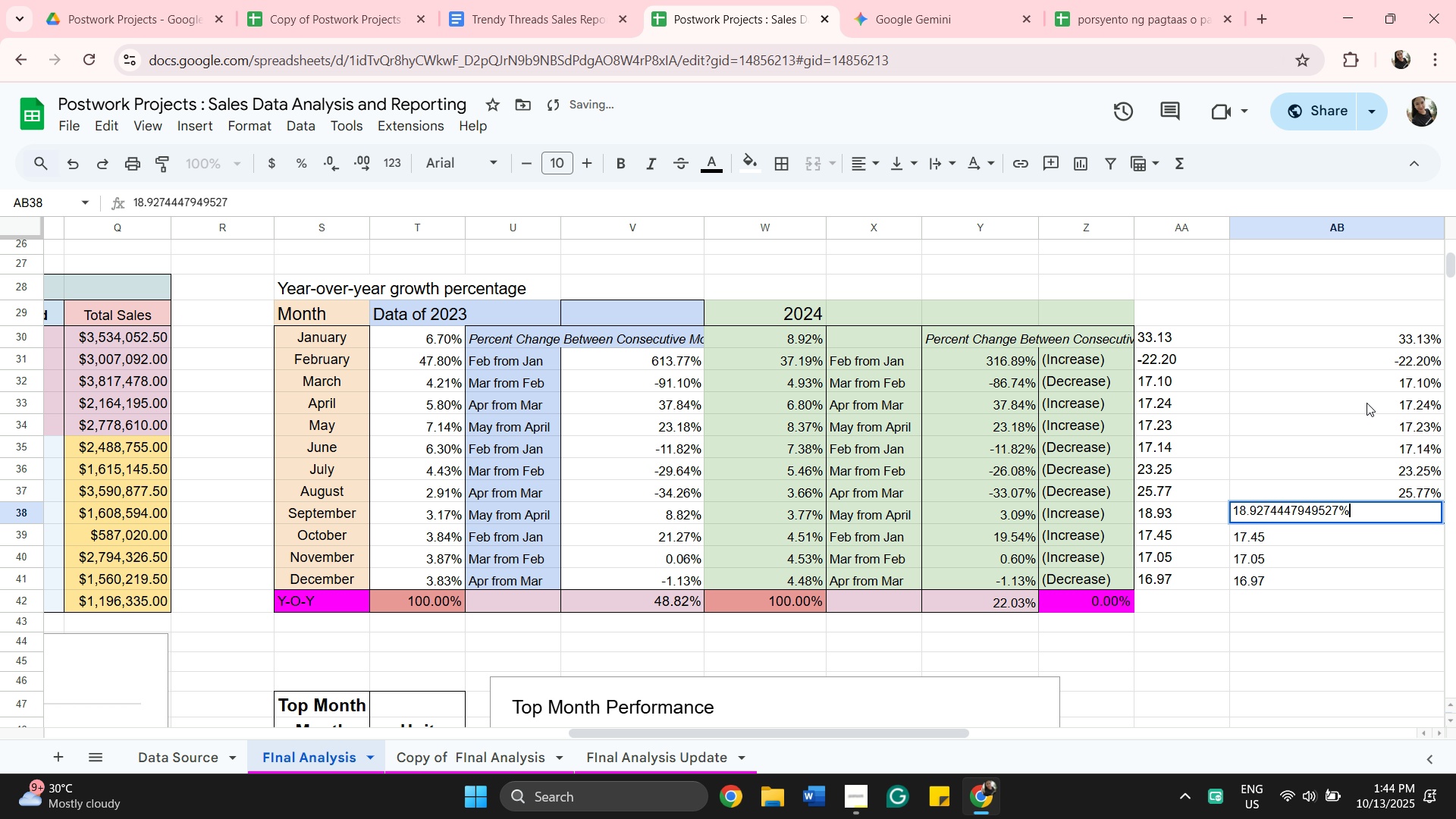 
key(Shift+5)
 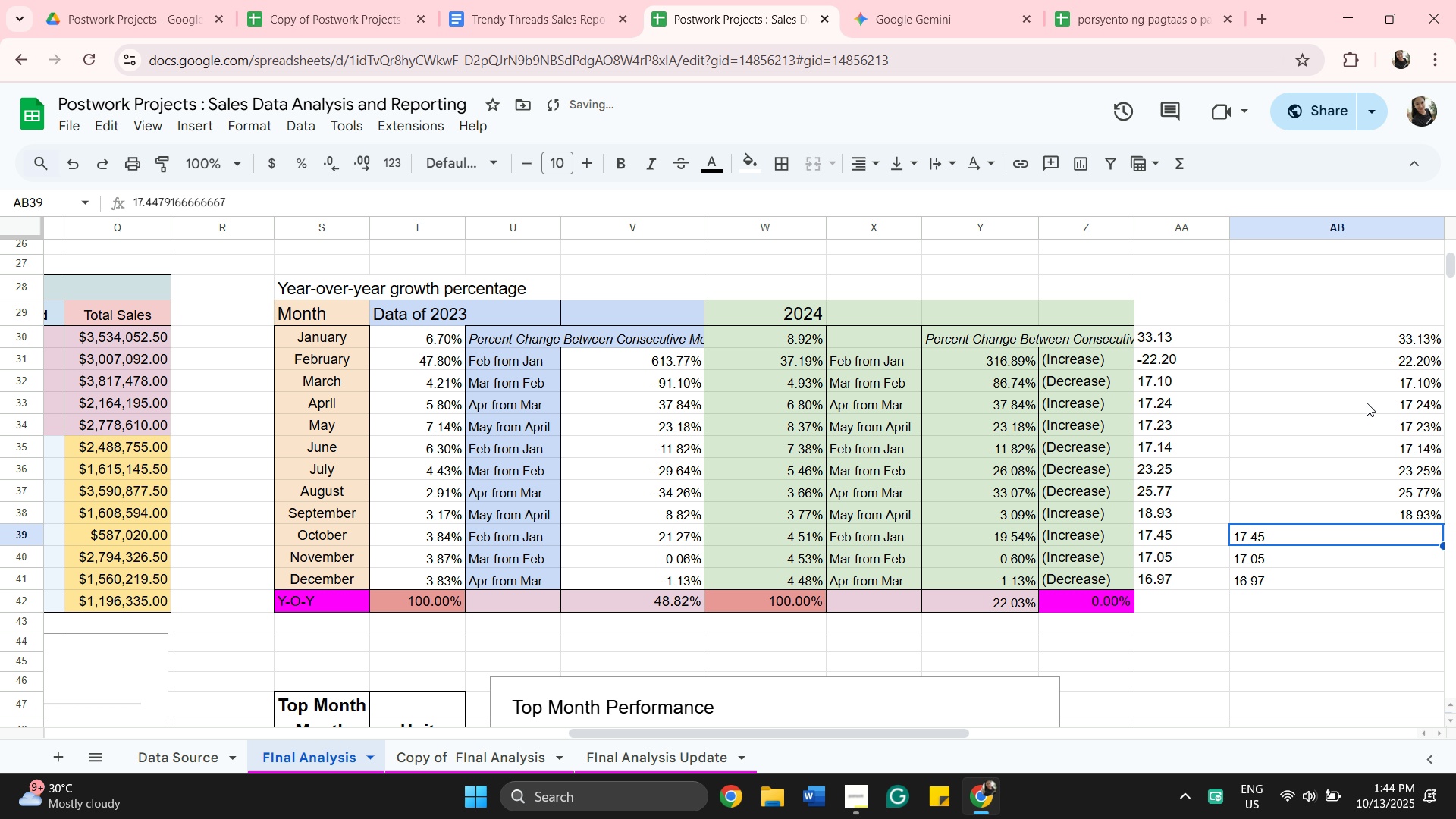 
key(Enter)
 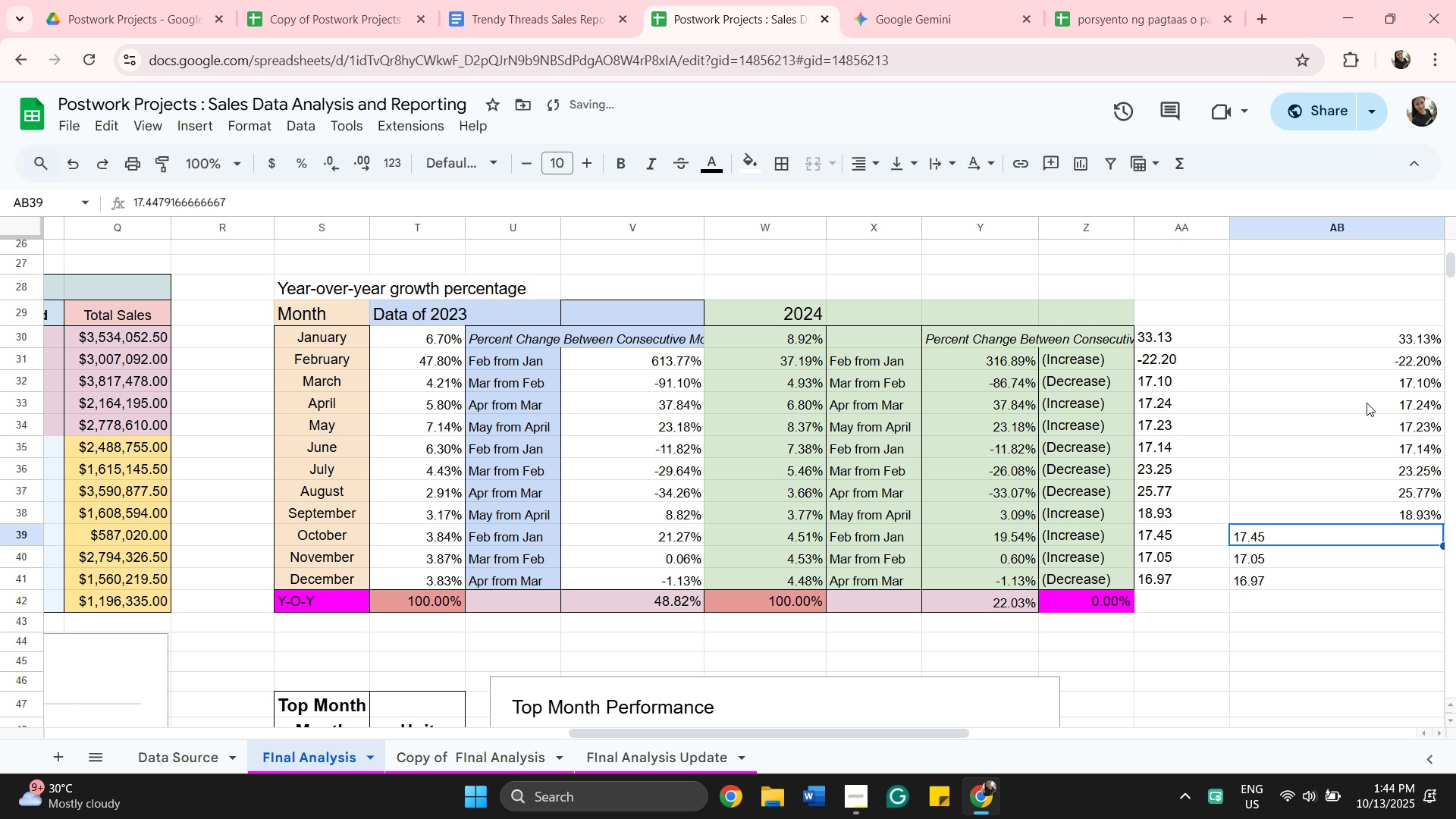 
key(Enter)
 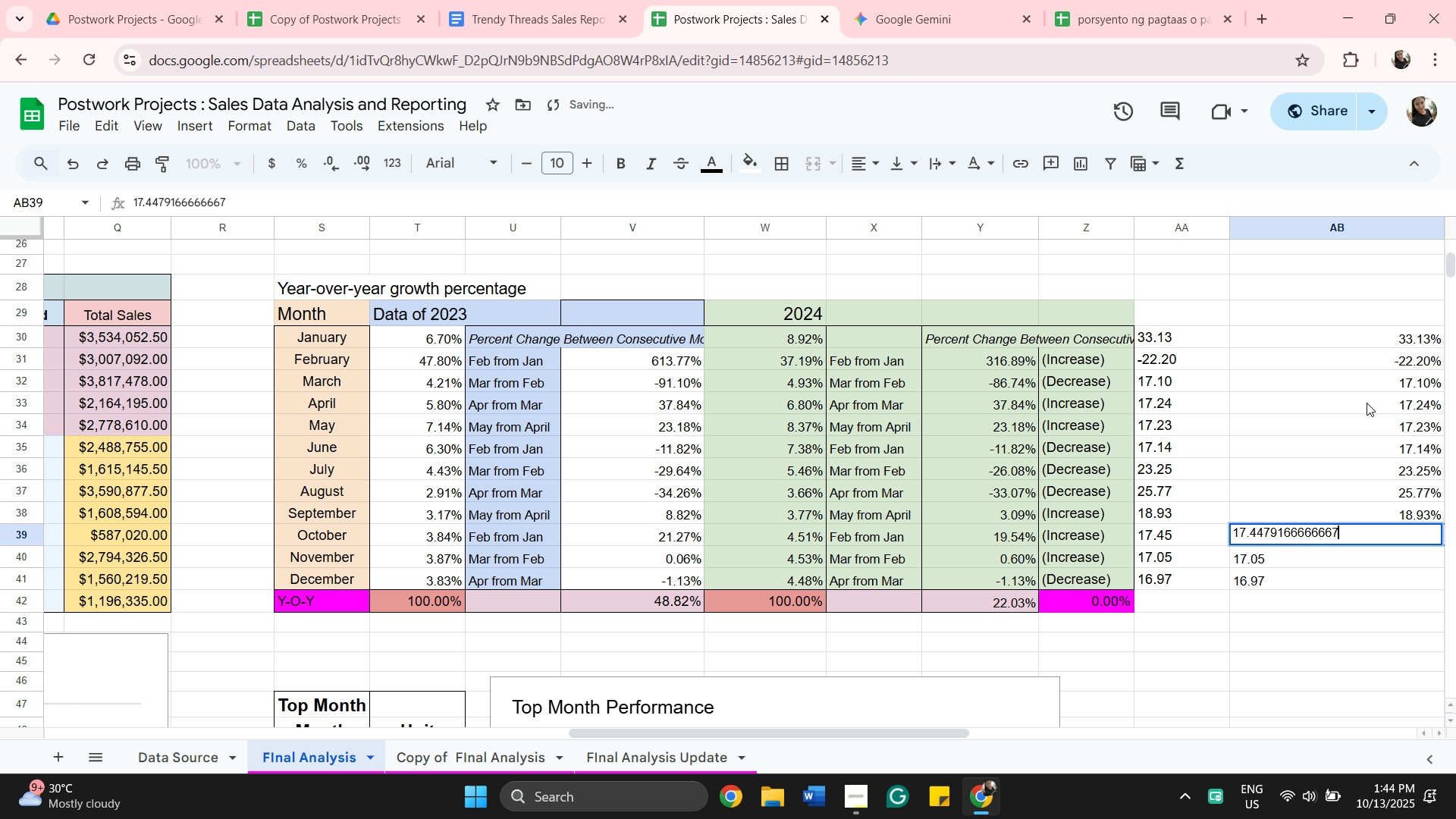 
key(Shift+5)
 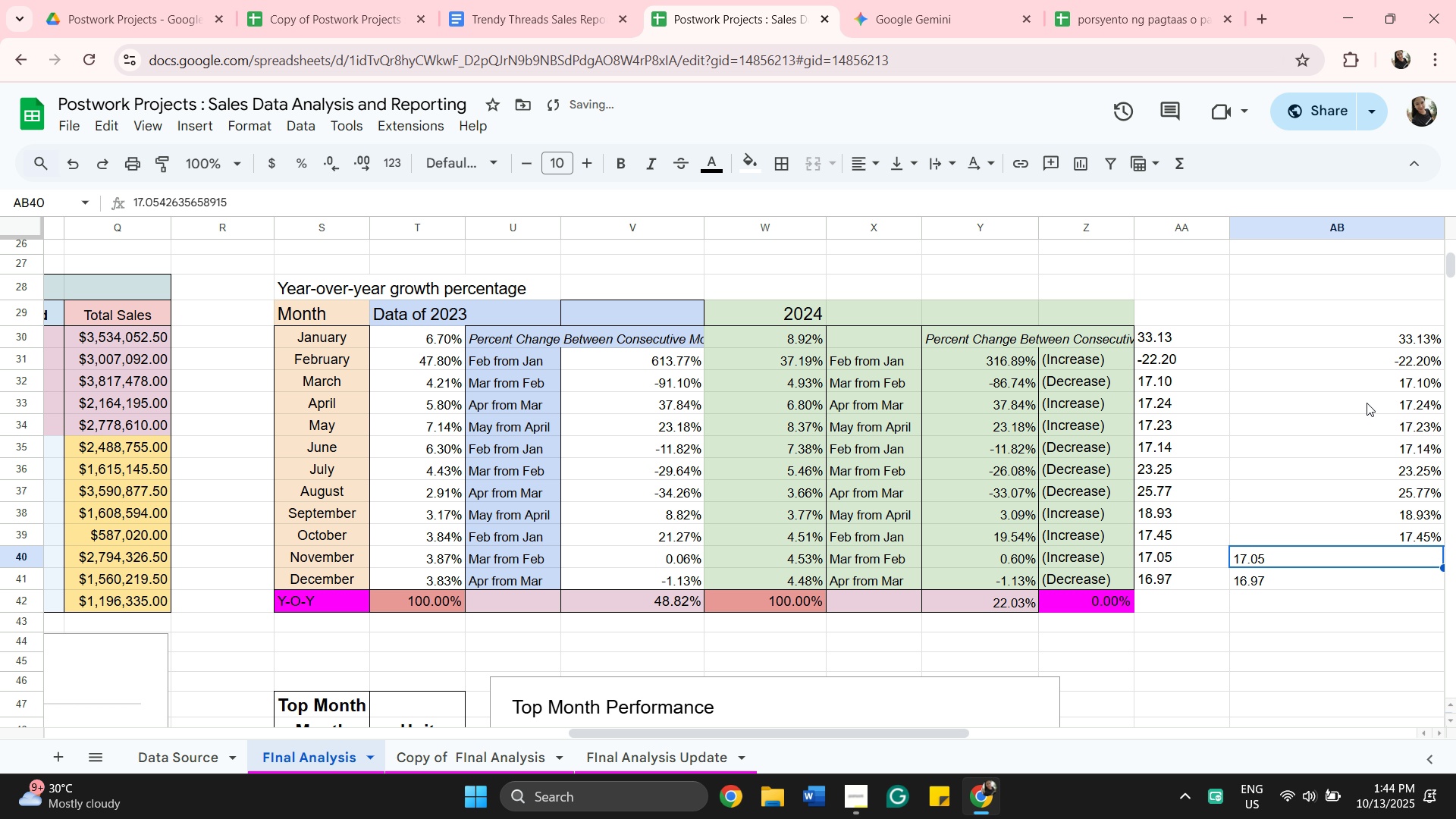 
key(Enter)
 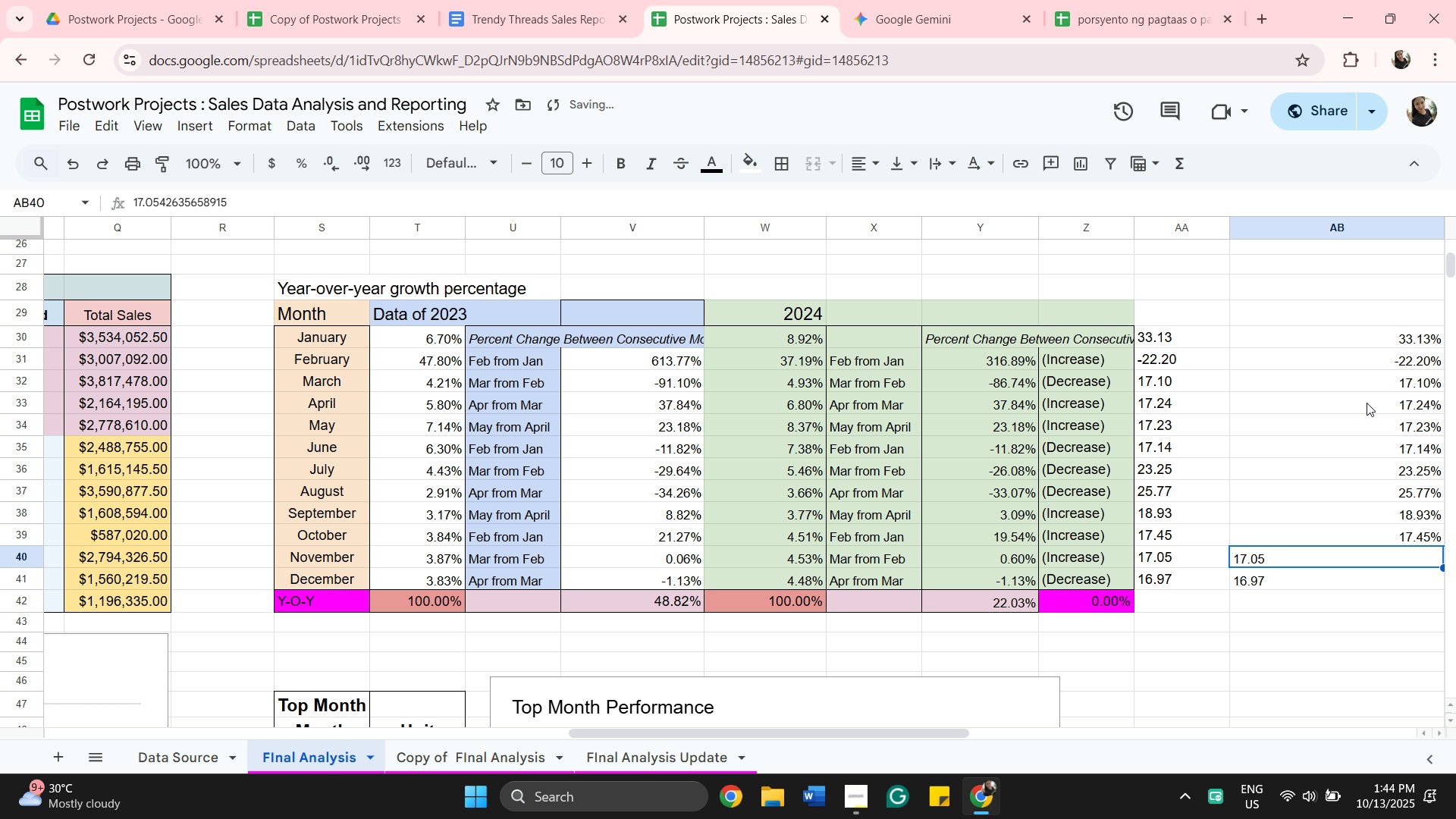 
key(Enter)
 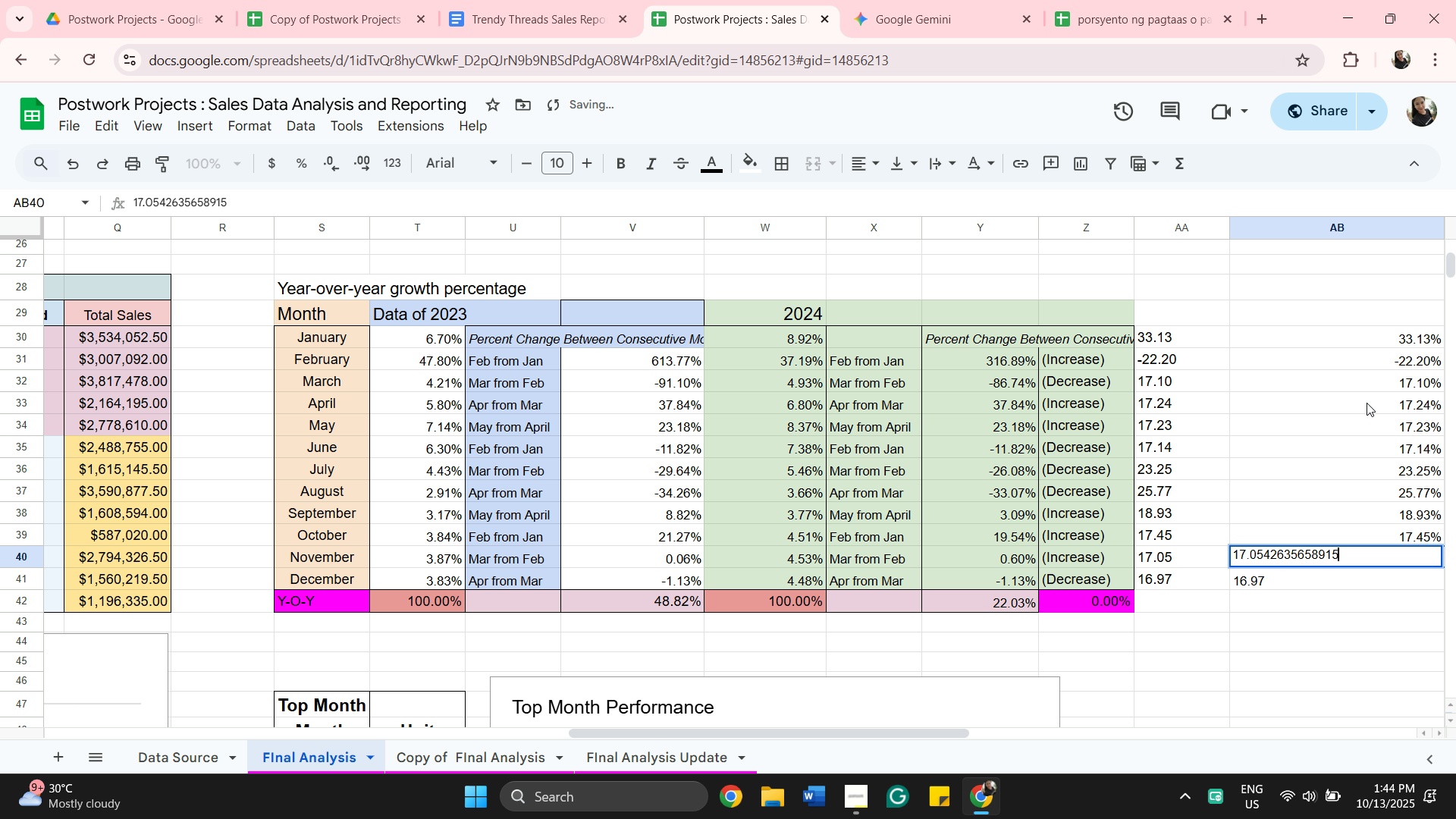 
key(Shift+5)
 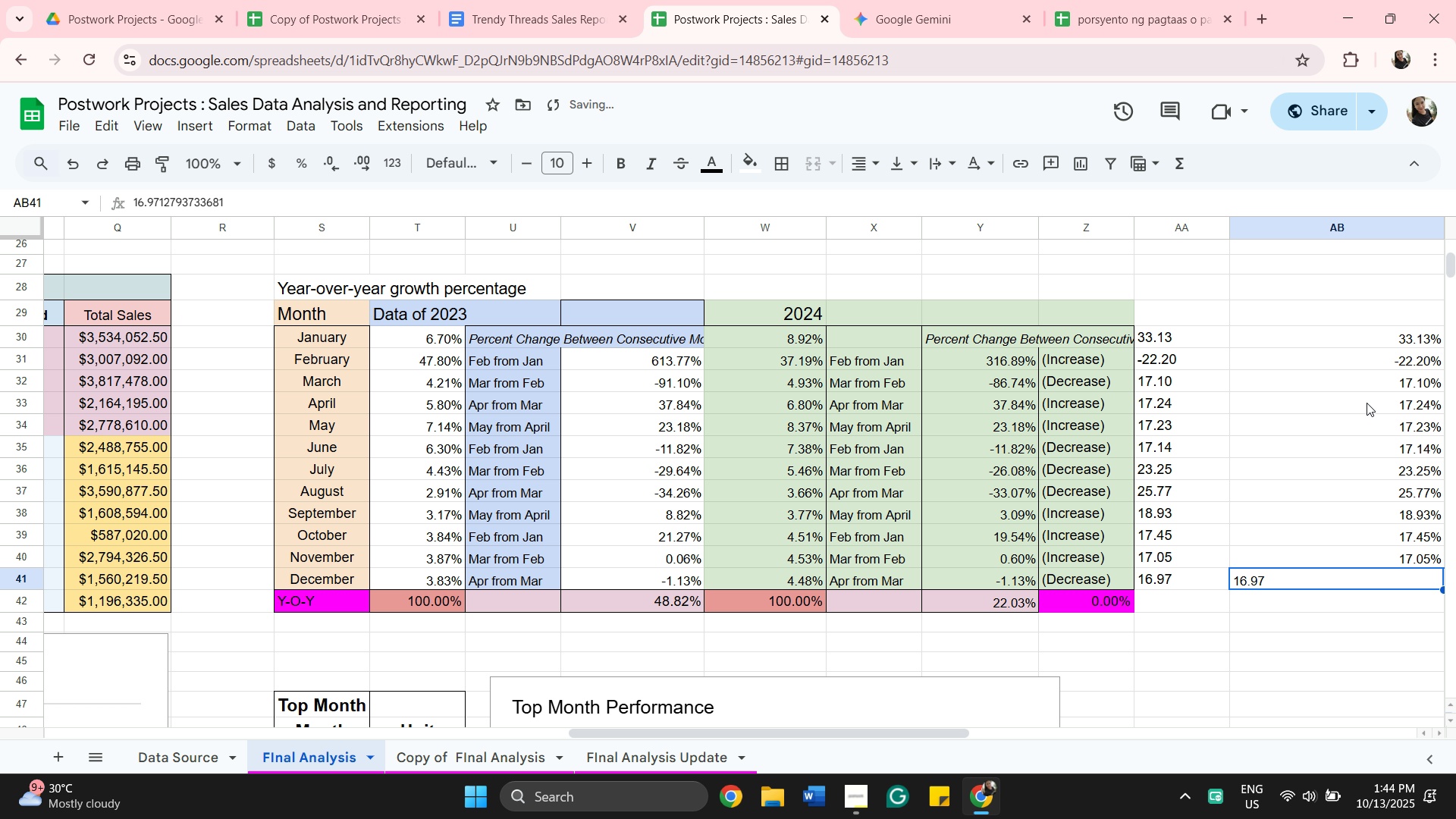 
key(Enter)
 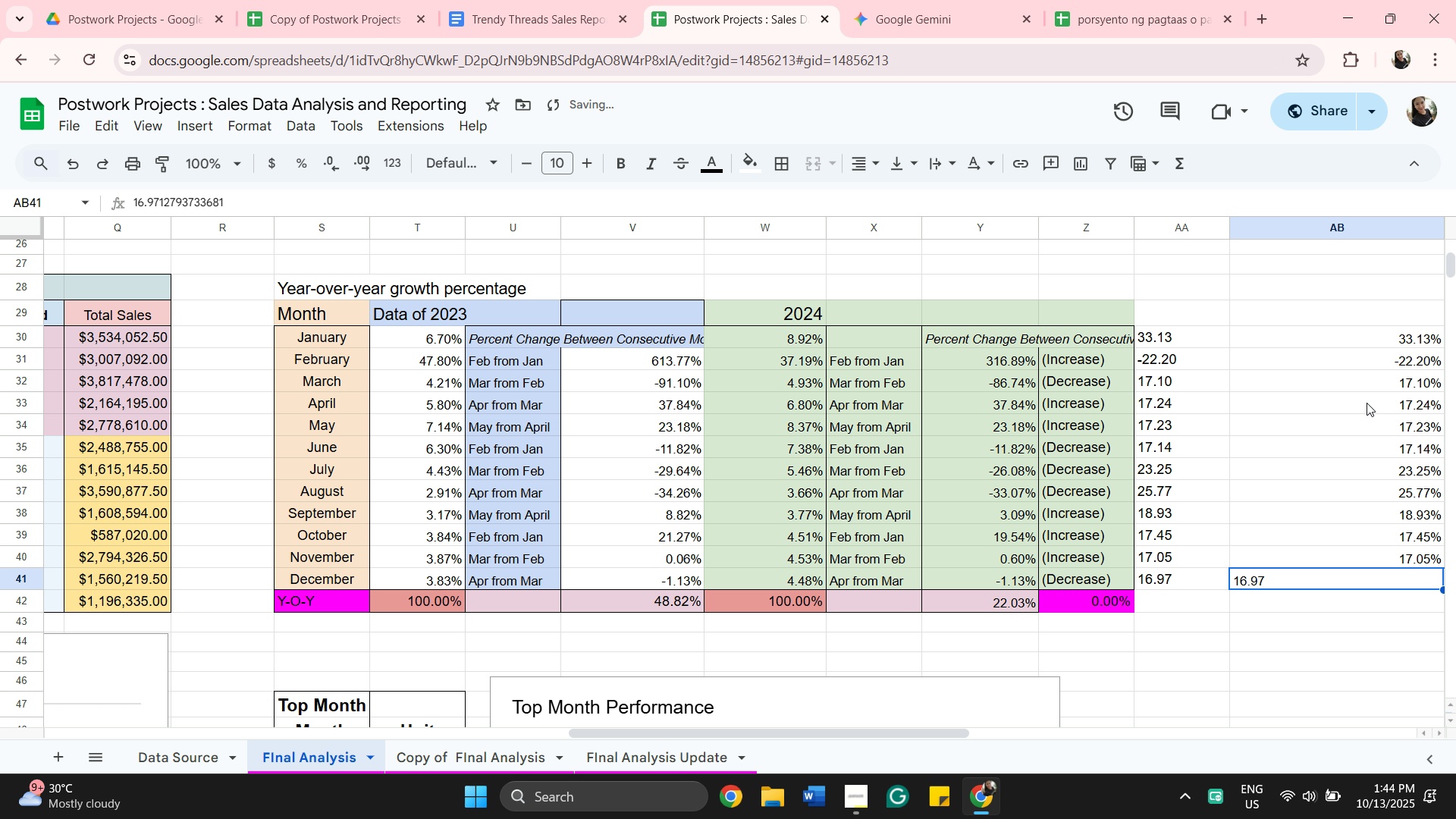 
key(Enter)
 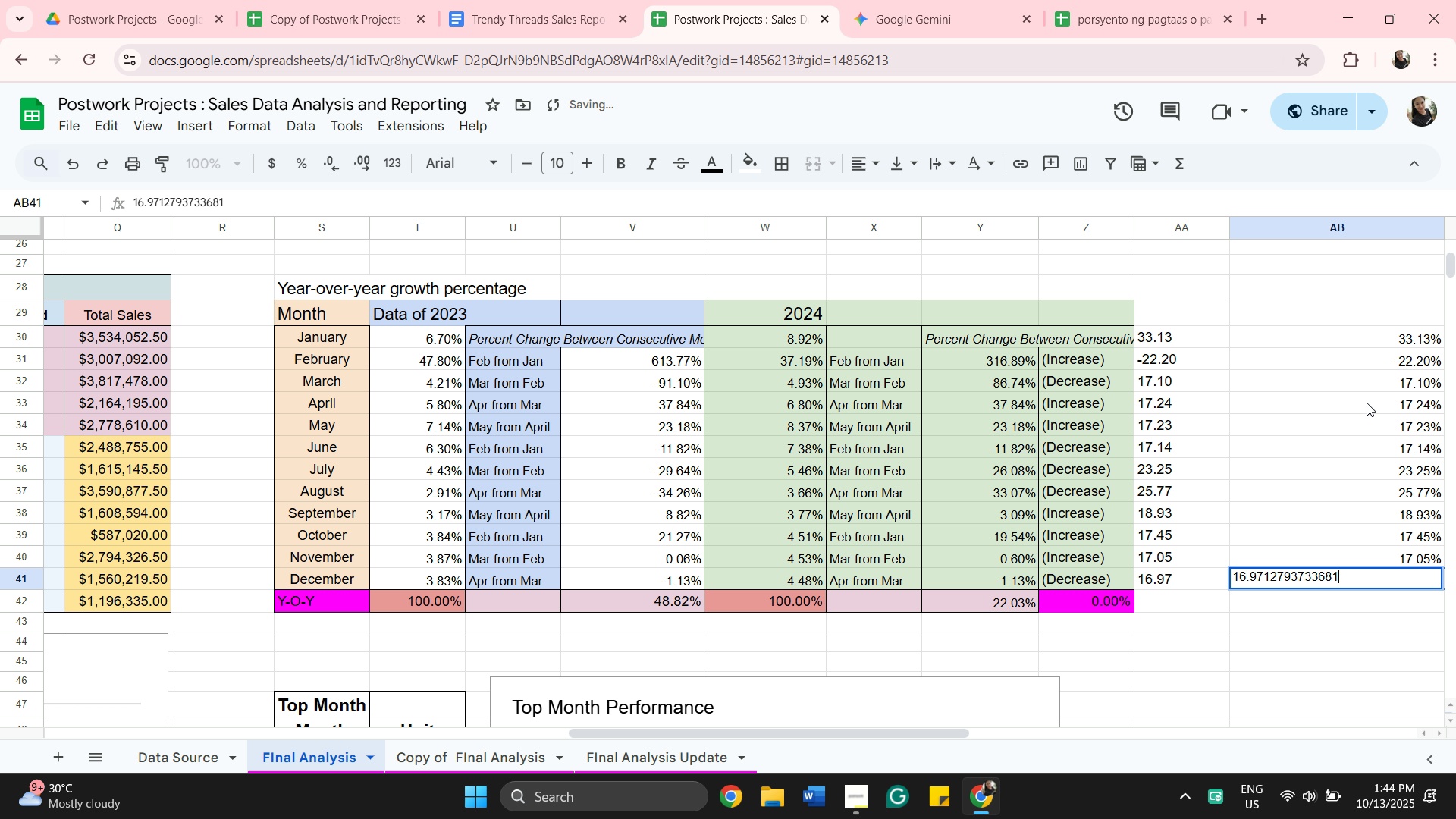 
key(Shift+5)
 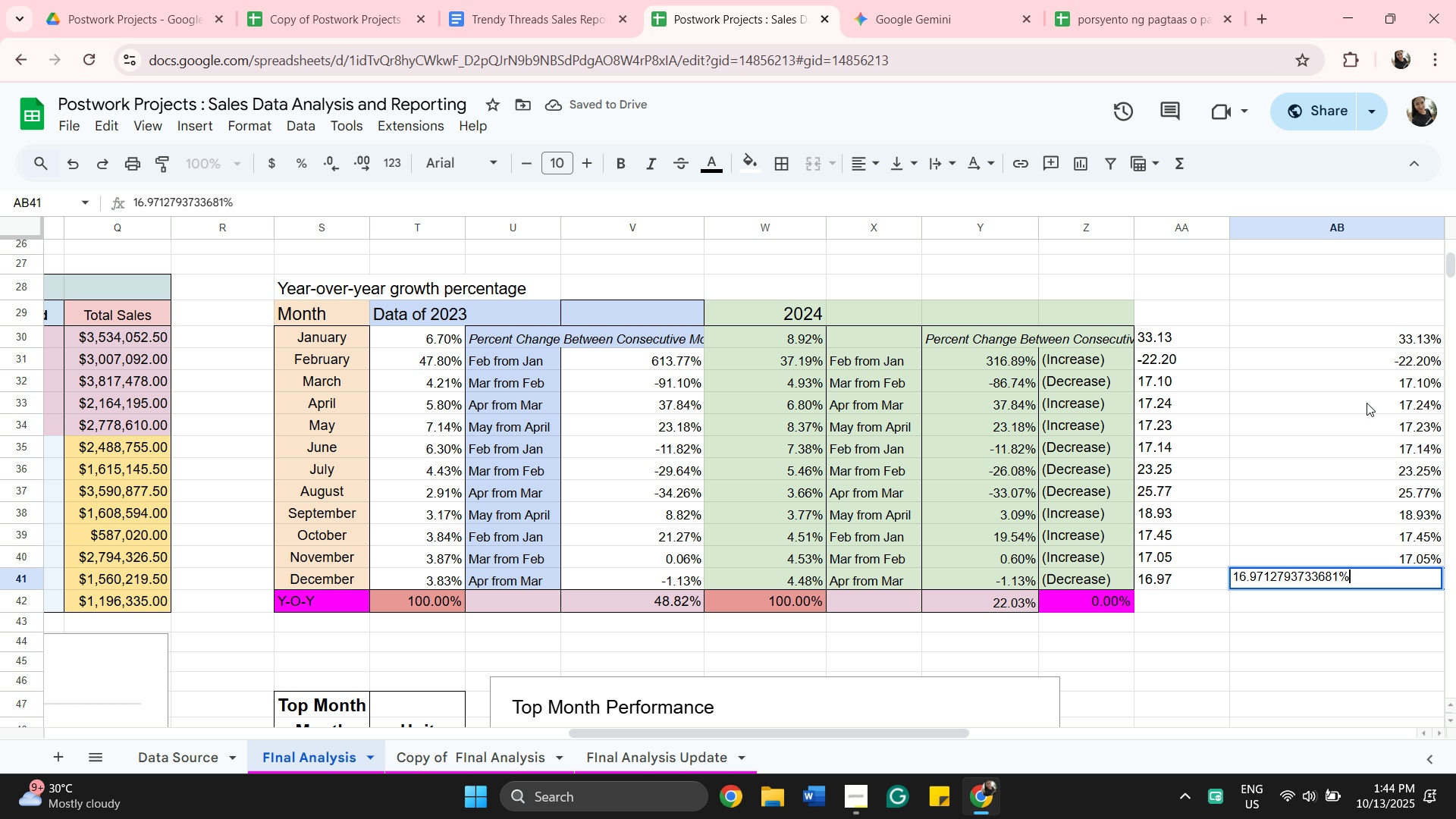 
key(Enter)
 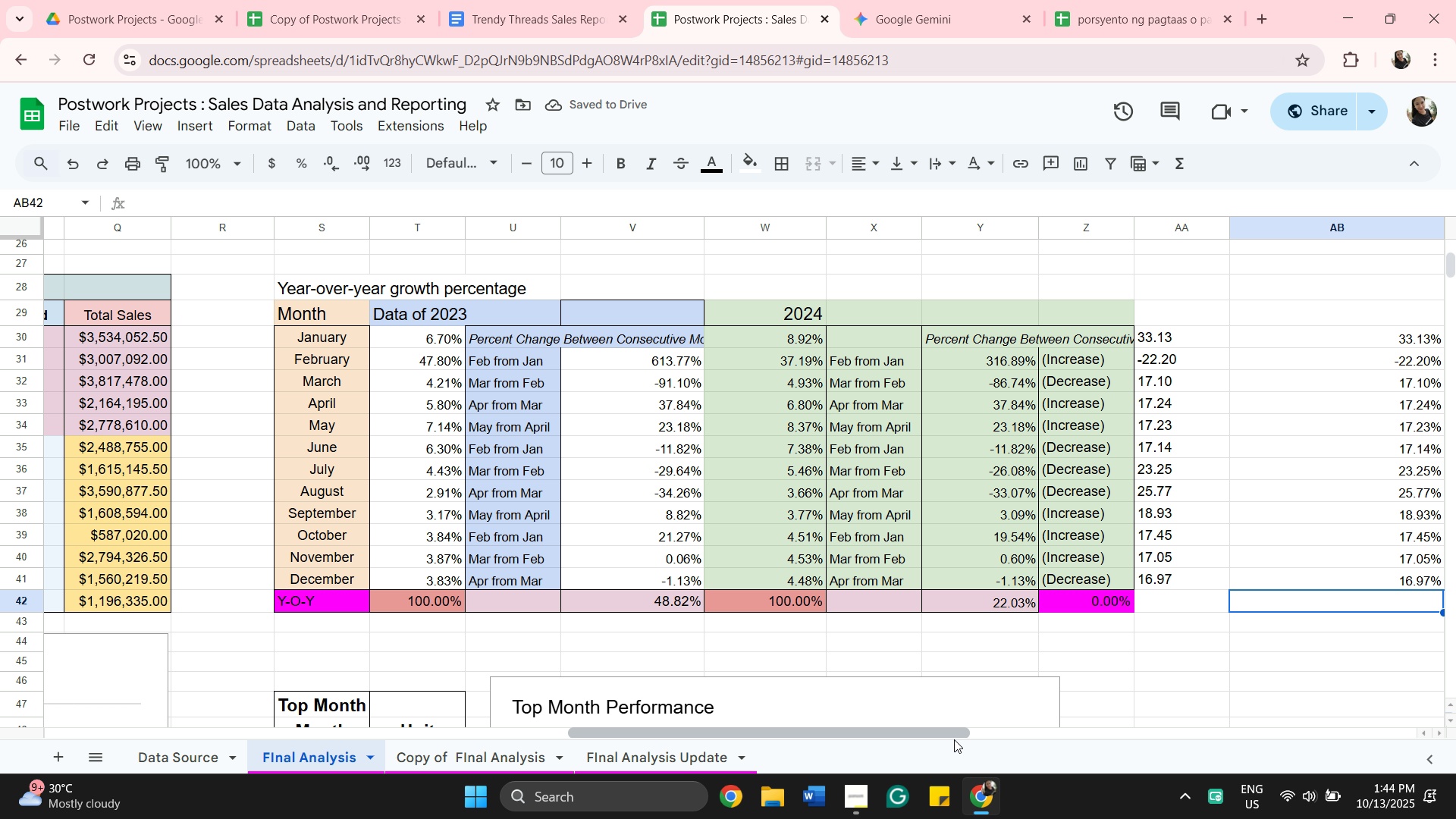 
left_click_drag(start_coordinate=[946, 737], to_coordinate=[1041, 735])
 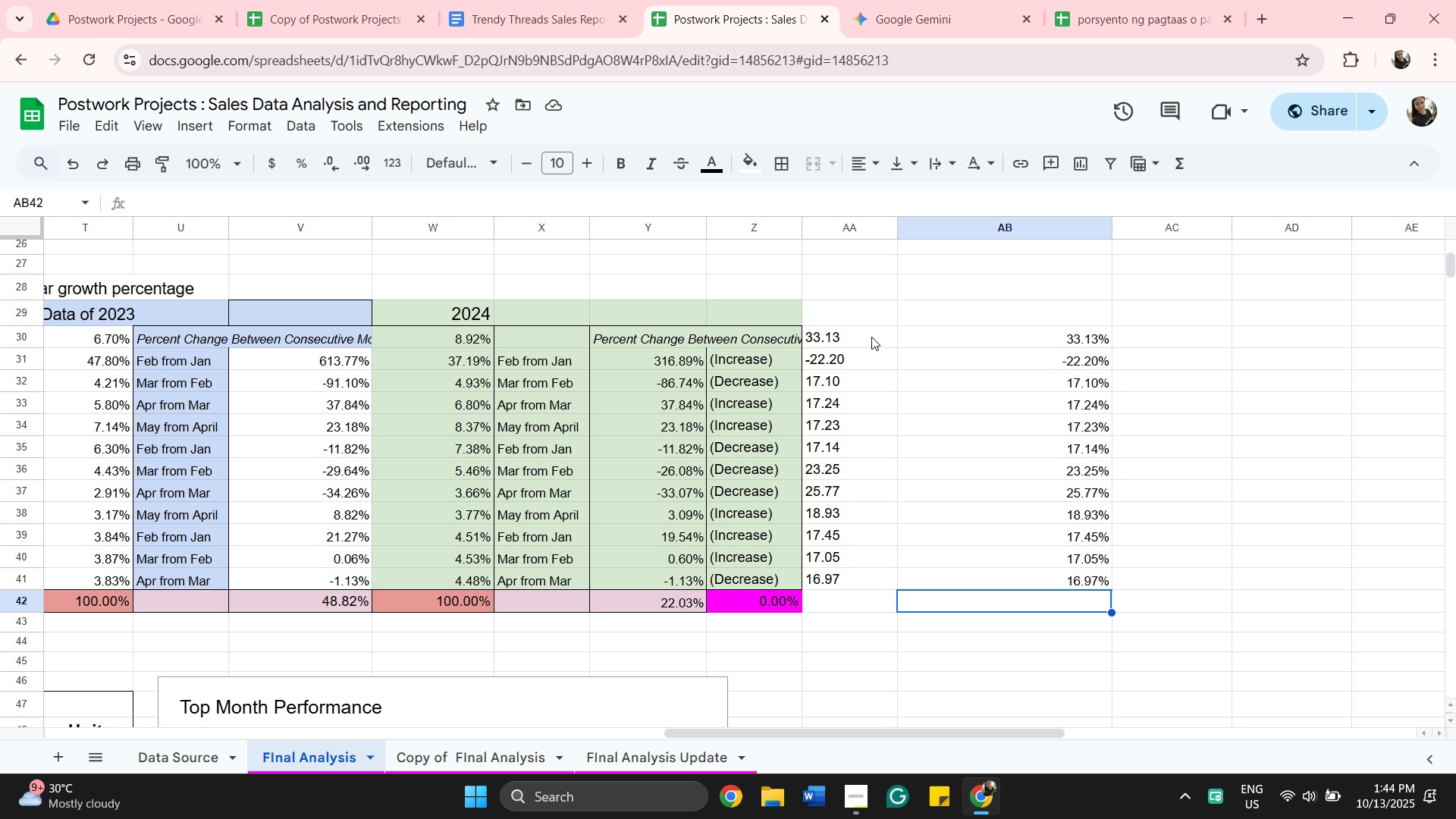 
left_click([874, 334])
 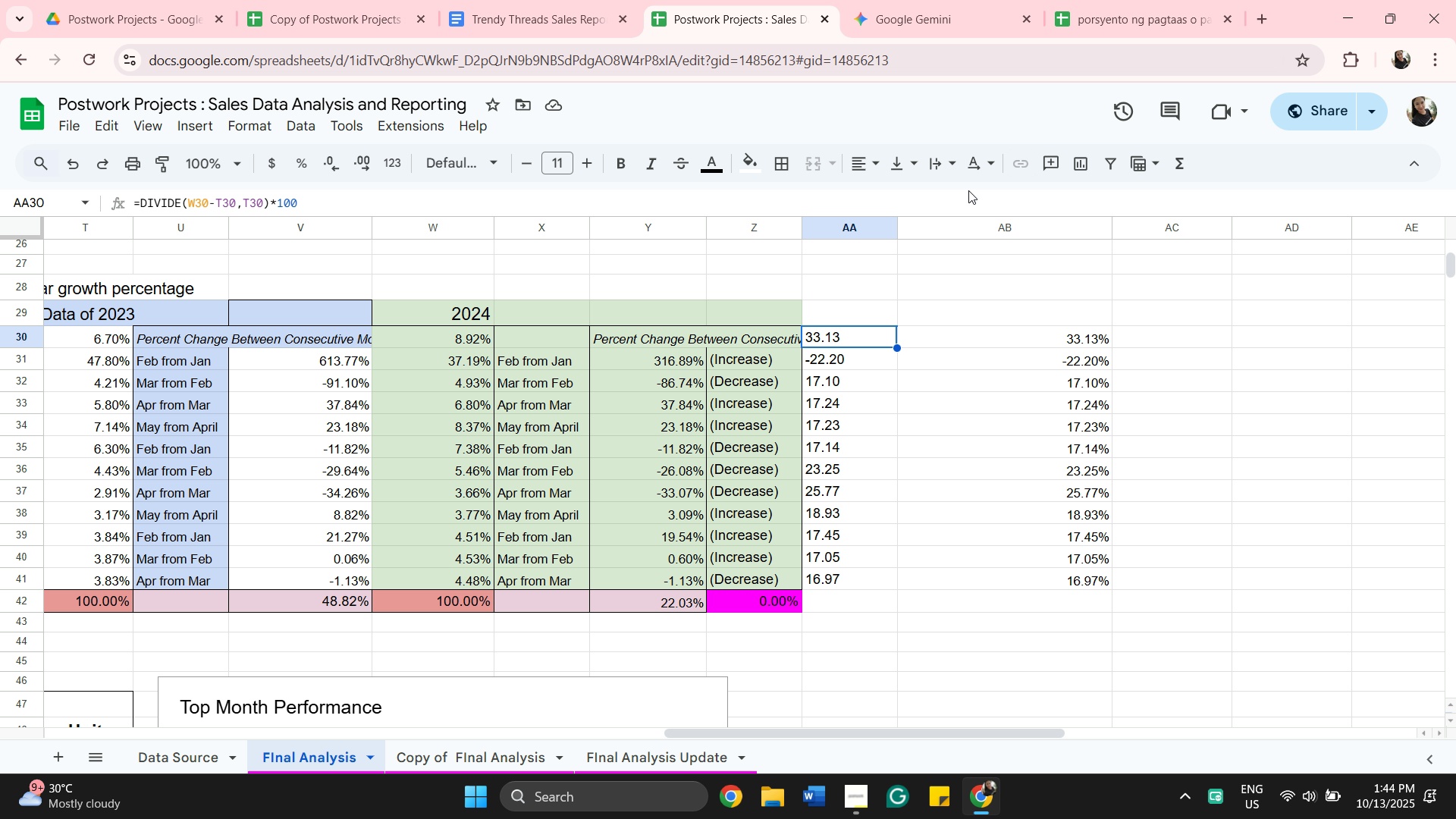 
scroll: coordinate [1121, 551], scroll_direction: up, amount: 10.0
 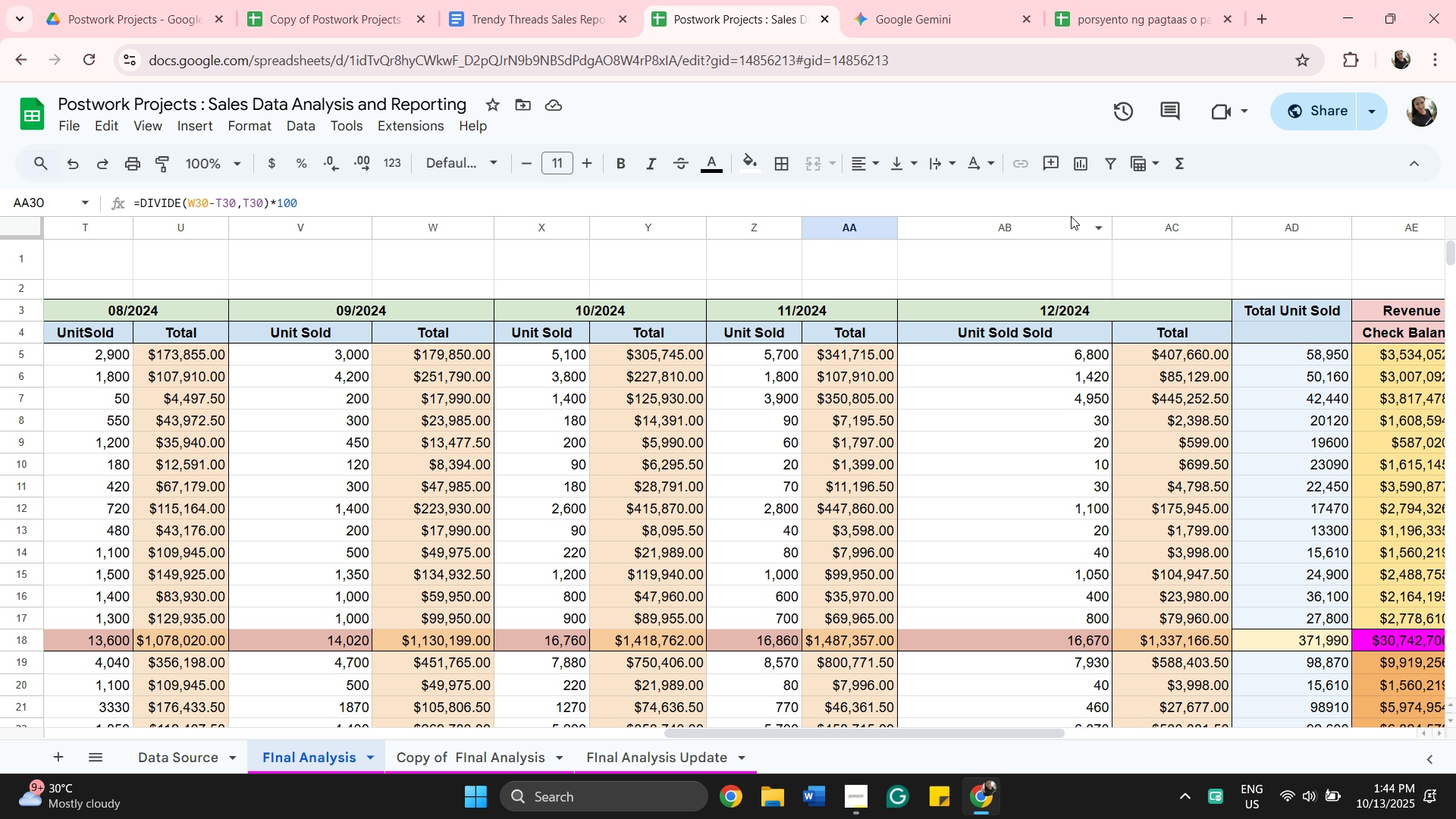 
scroll: coordinate [1071, 216], scroll_direction: down, amount: 6.0
 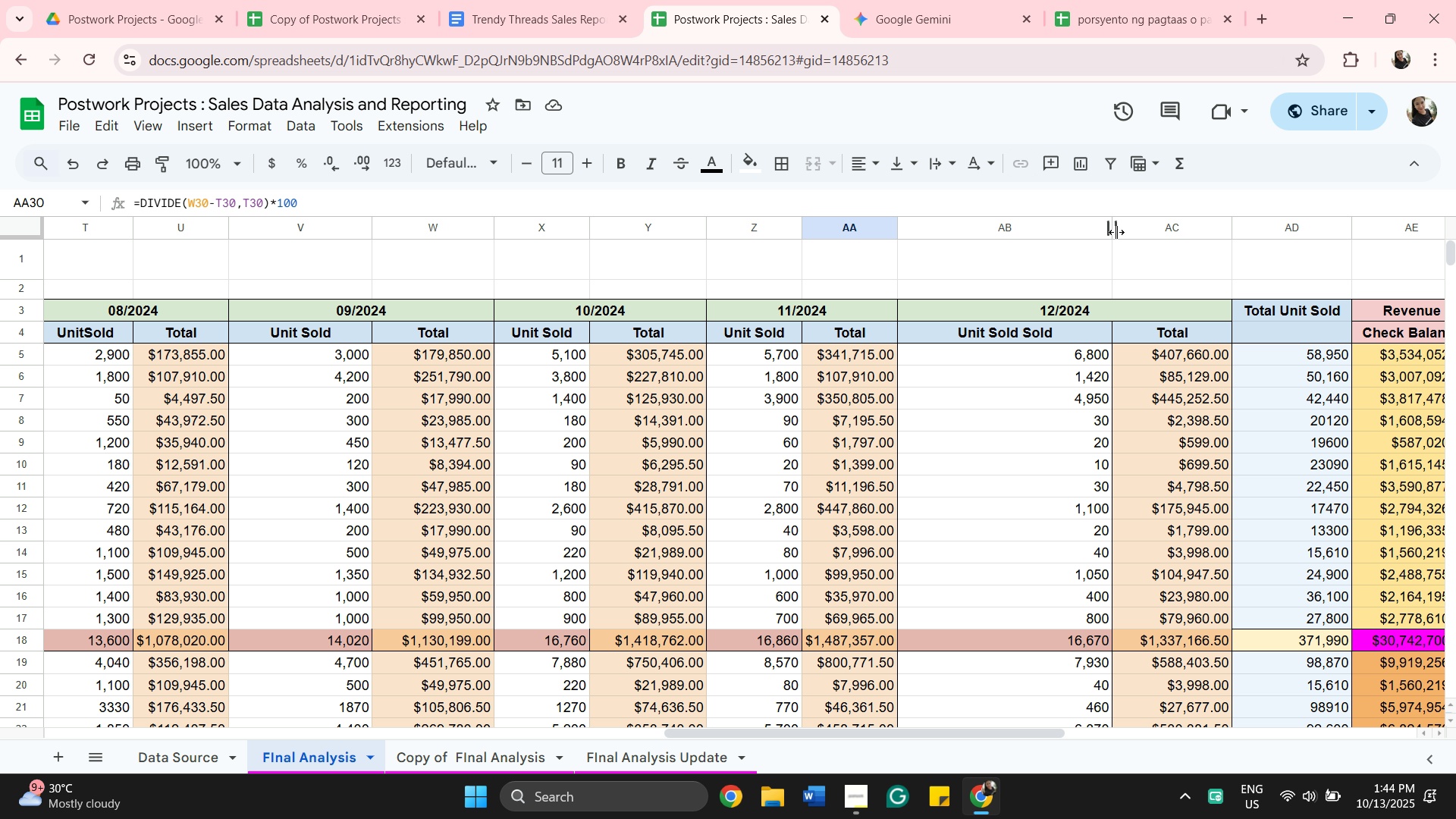 
left_click_drag(start_coordinate=[1116, 232], to_coordinate=[1030, 251])
 